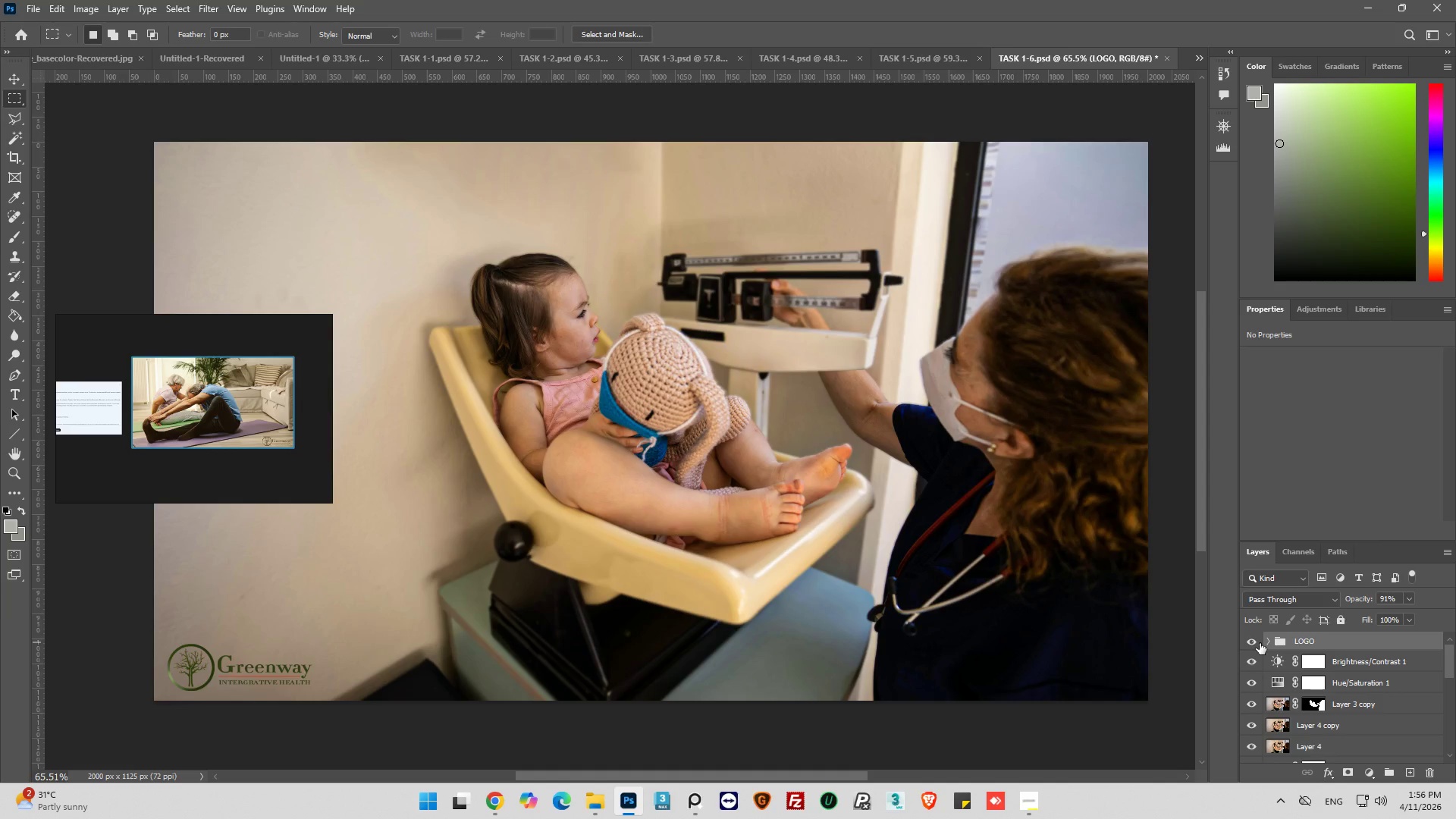 
left_click([1253, 642])
 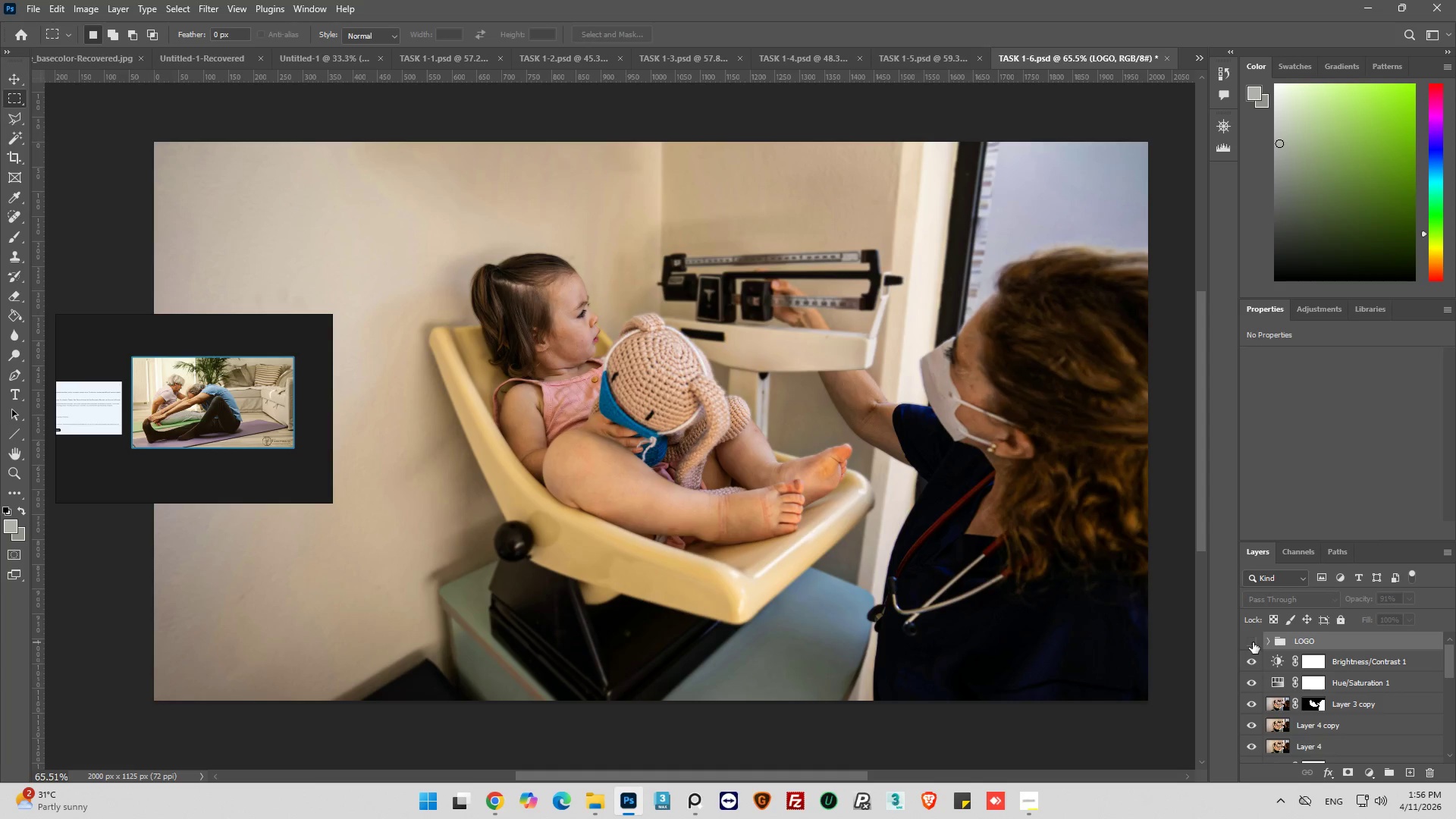 
left_click([1253, 642])
 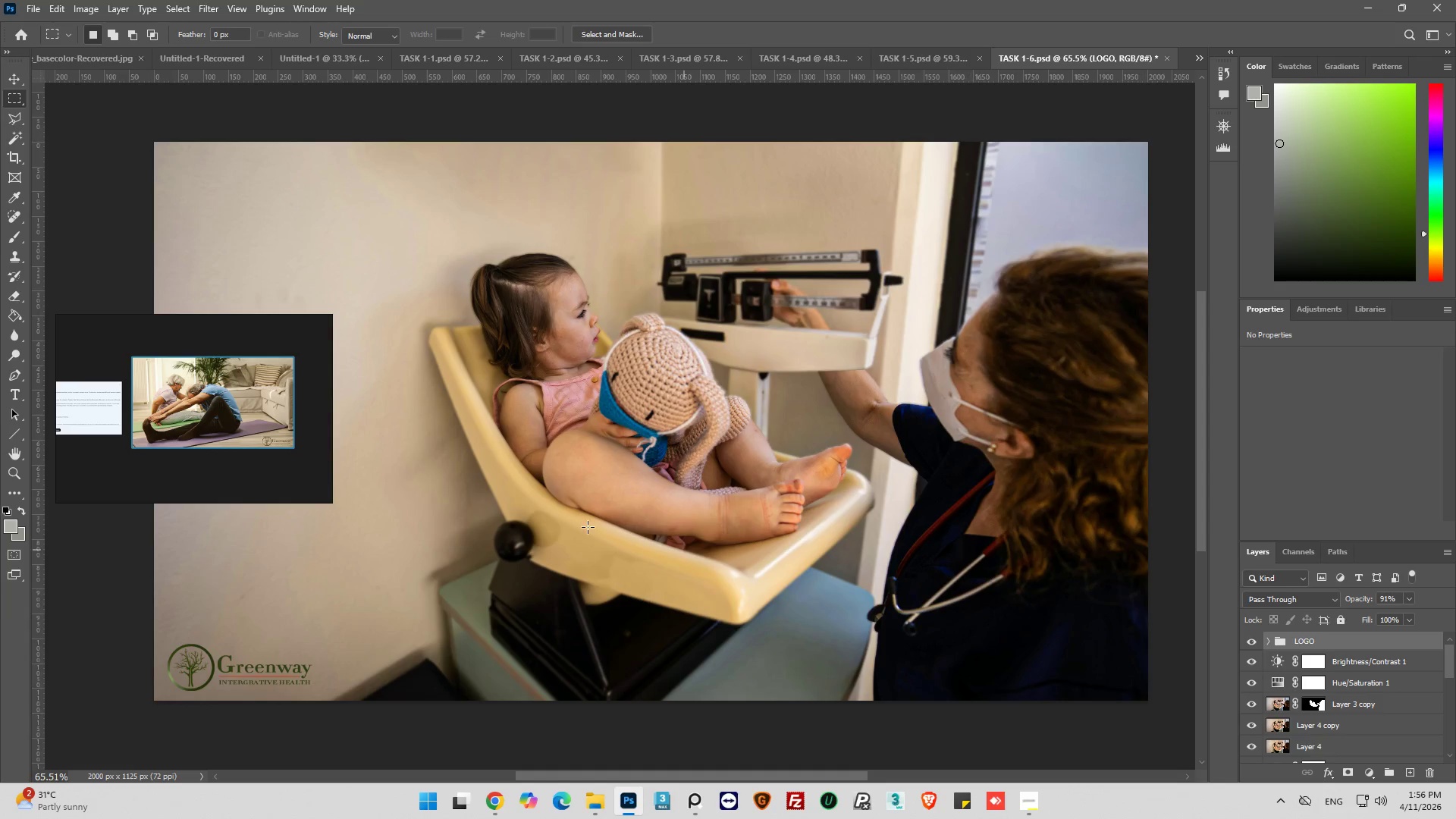 
key(Alt+AltLeft)
 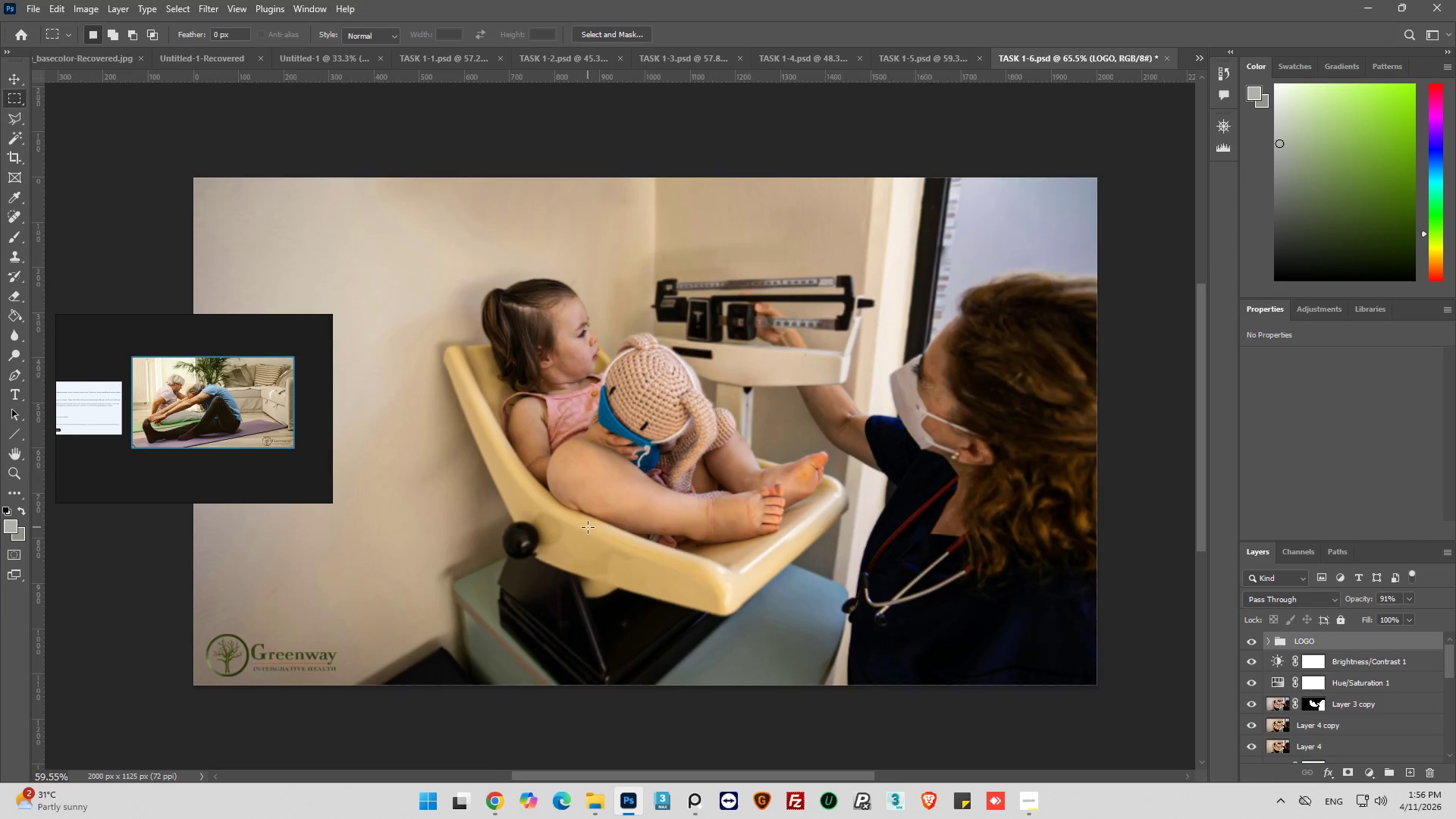 
hold_key(key=AltLeft, duration=0.45)
scroll: coordinate [646, 524], scroll_direction: none, amount: 0.0
 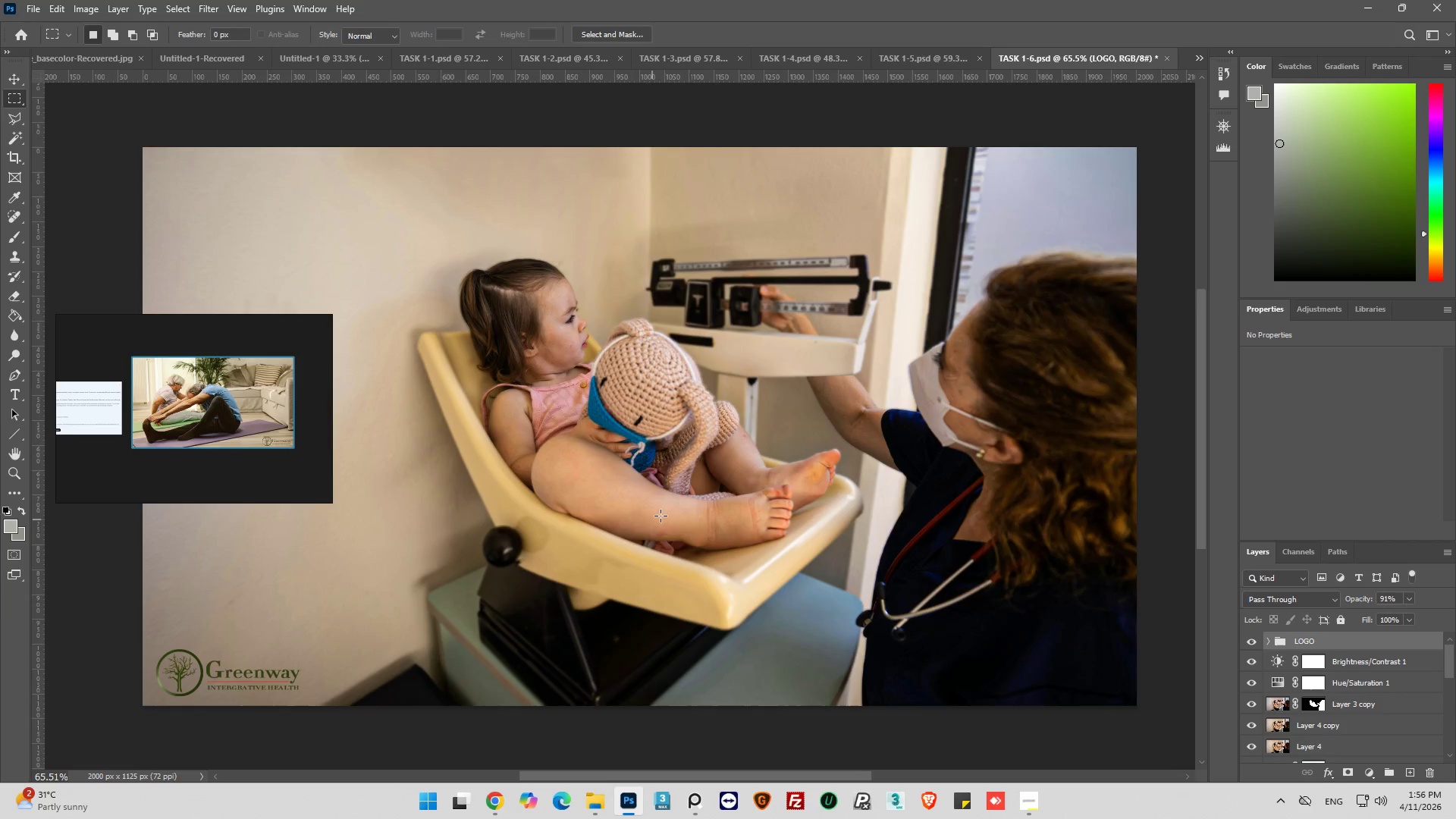 
hold_key(key=AltLeft, duration=0.36)
scroll: coordinate [763, 556], scroll_direction: up, amount: 4.0
 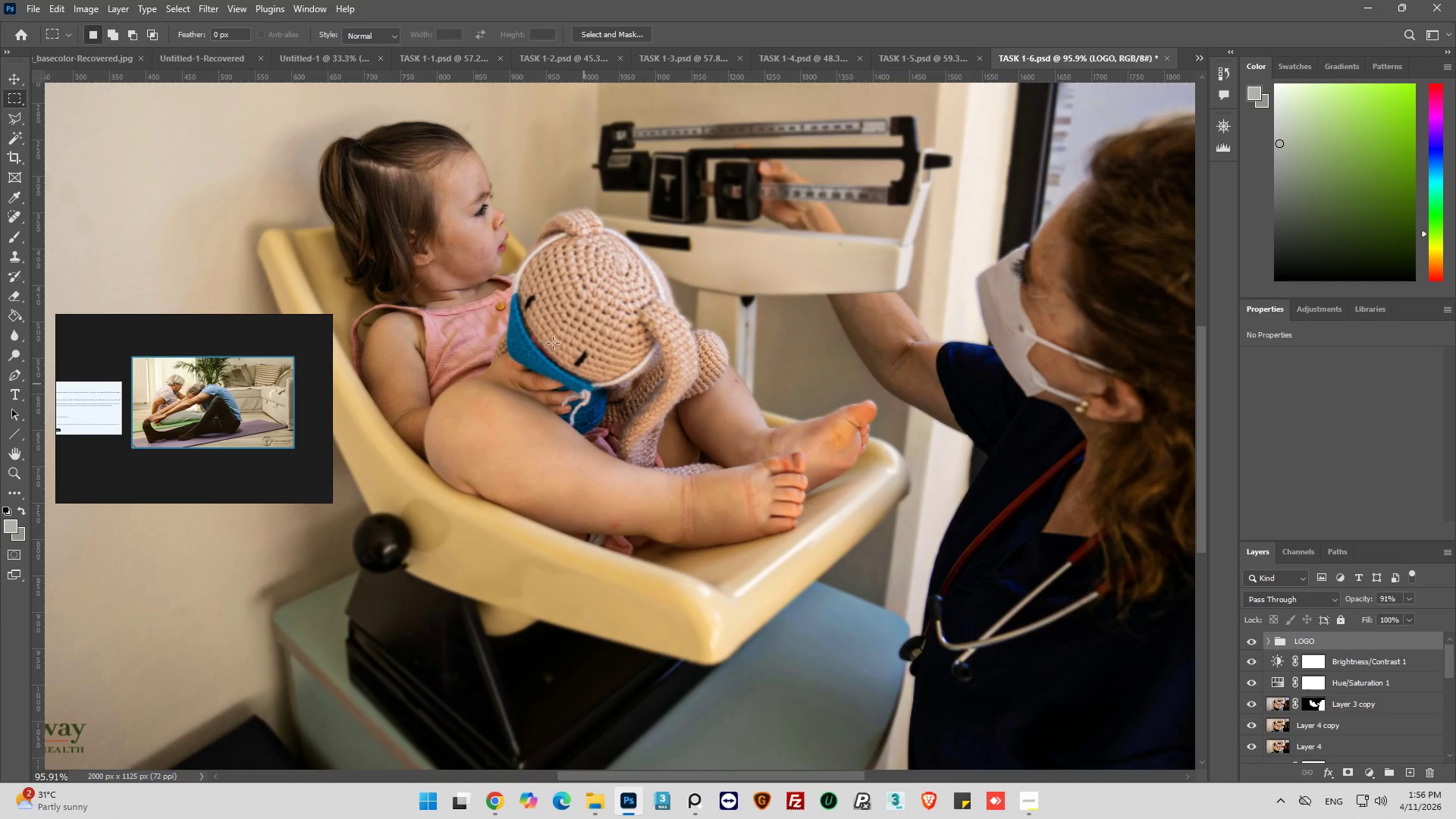 
hold_key(key=AltLeft, duration=0.94)
scroll: coordinate [461, 260], scroll_direction: up, amount: 16.0
 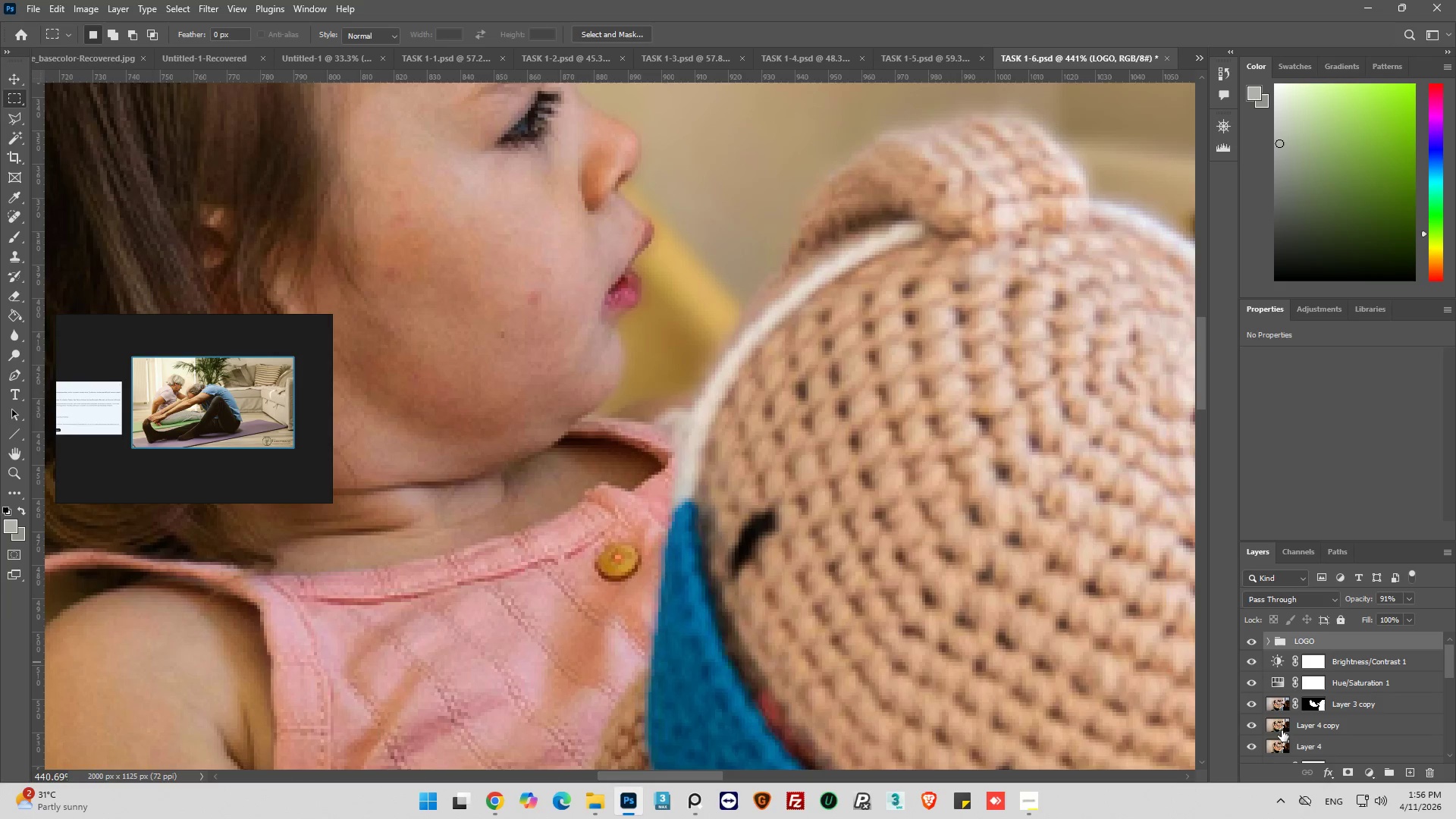 
left_click([1280, 709])
 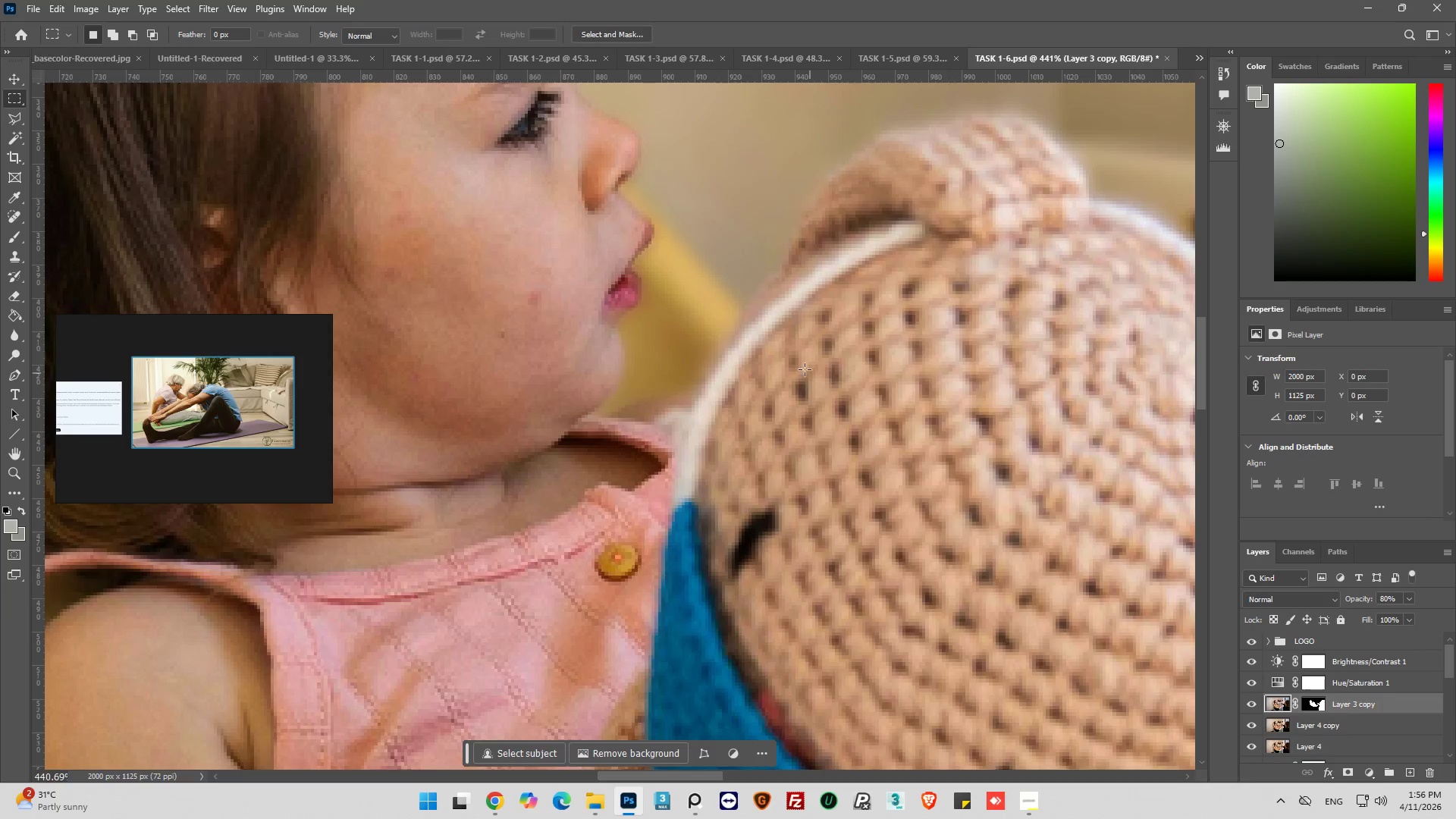 
scroll: coordinate [605, 266], scroll_direction: up, amount: 4.0
 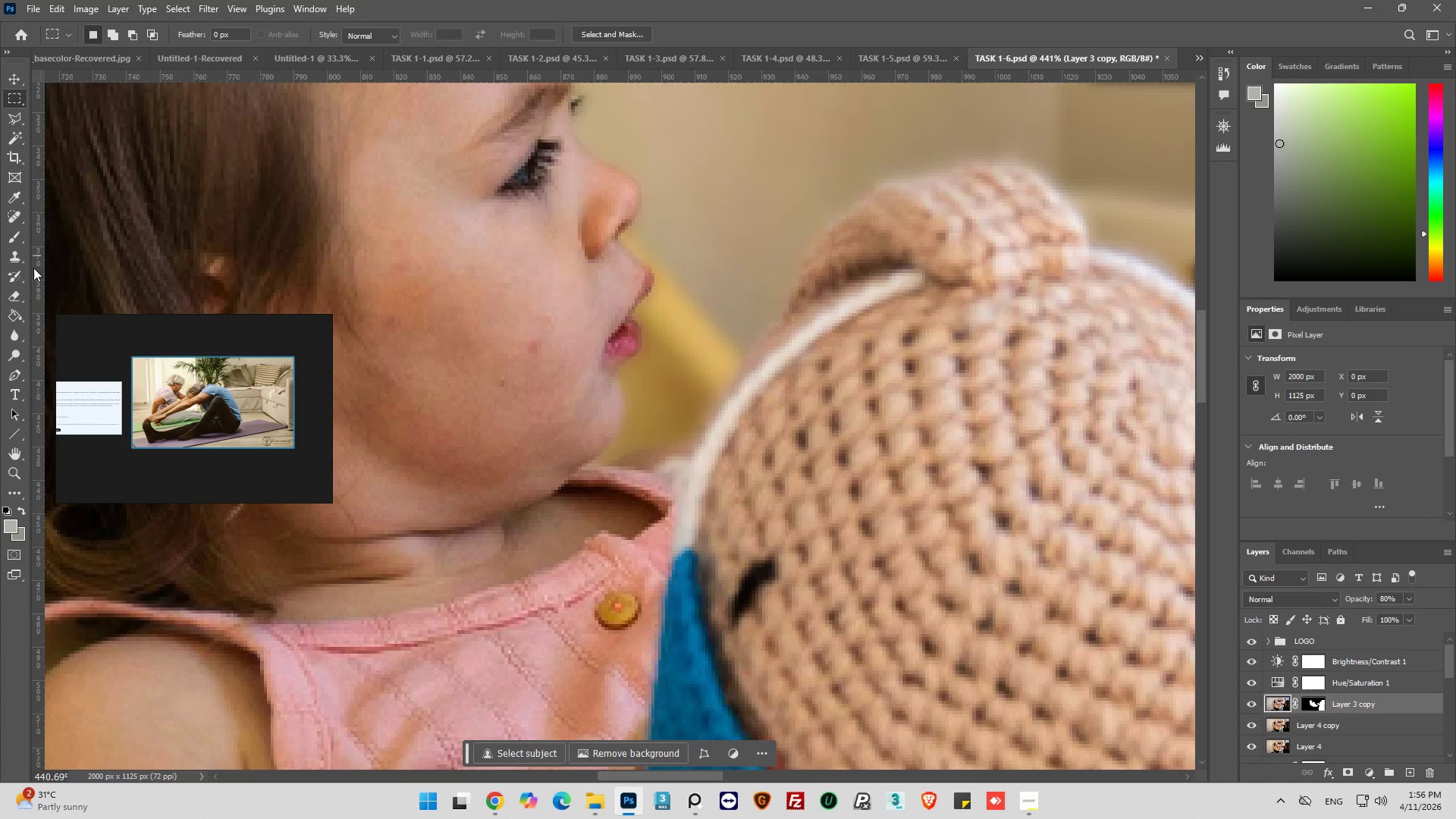 
left_click([14, 258])
 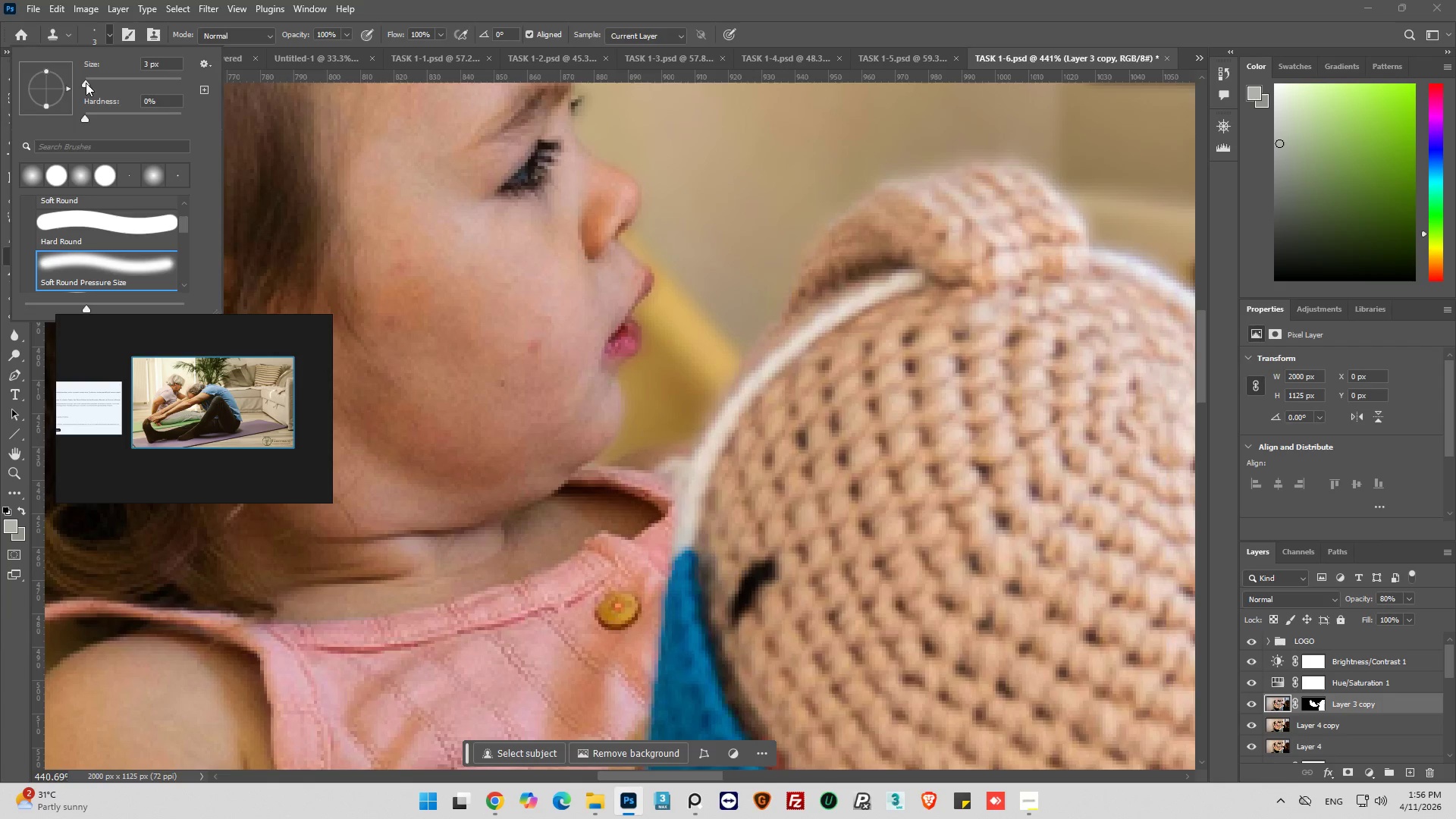 
wait(5.01)
 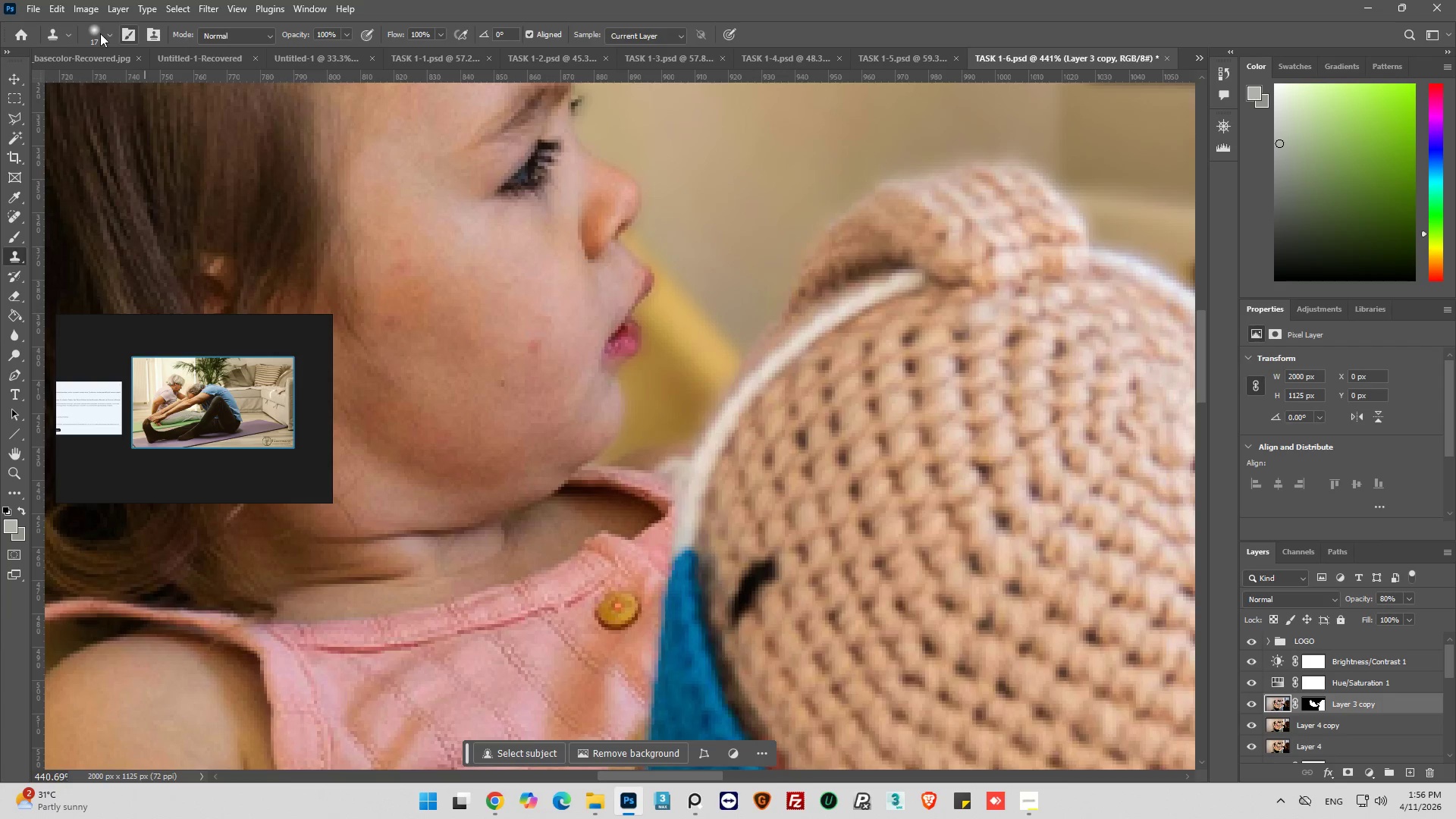 
hold_key(key=AltLeft, duration=0.67)
left_click([508, 359])
 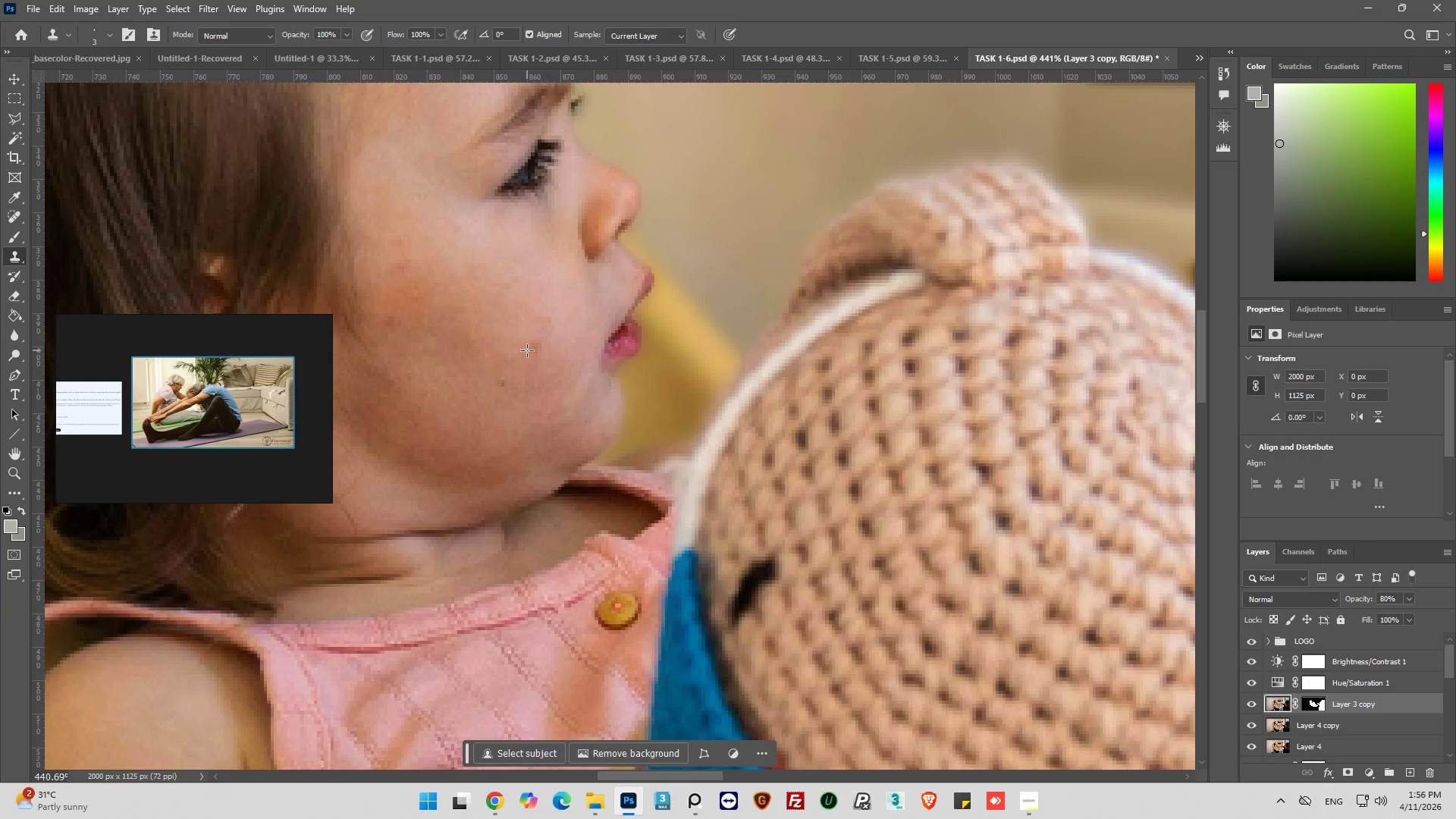 
left_click_drag(start_coordinate=[527, 350], to_coordinate=[538, 364])
 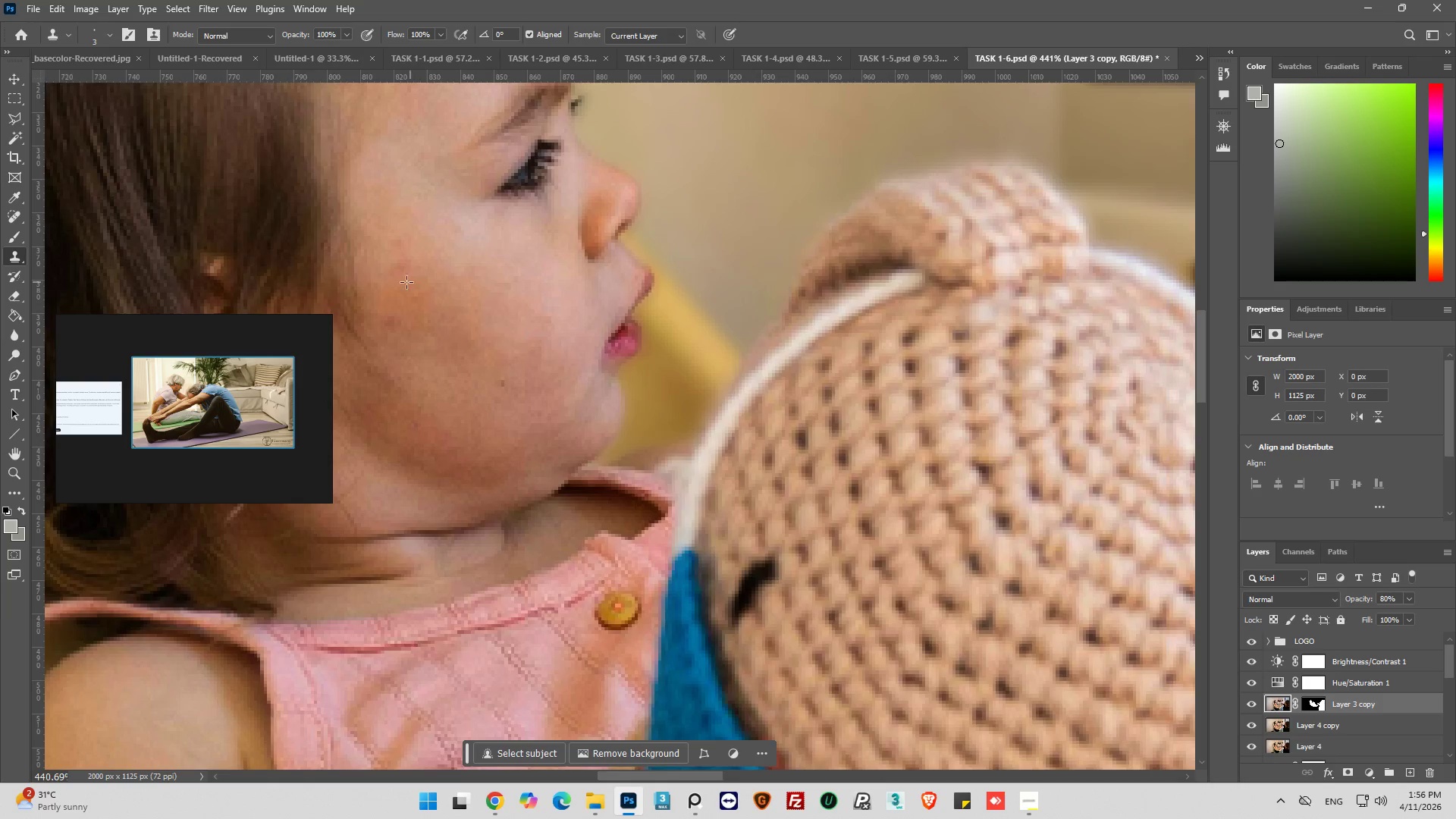 
hold_key(key=AltLeft, duration=0.34)
scroll: coordinate [400, 282], scroll_direction: up, amount: 5.0
 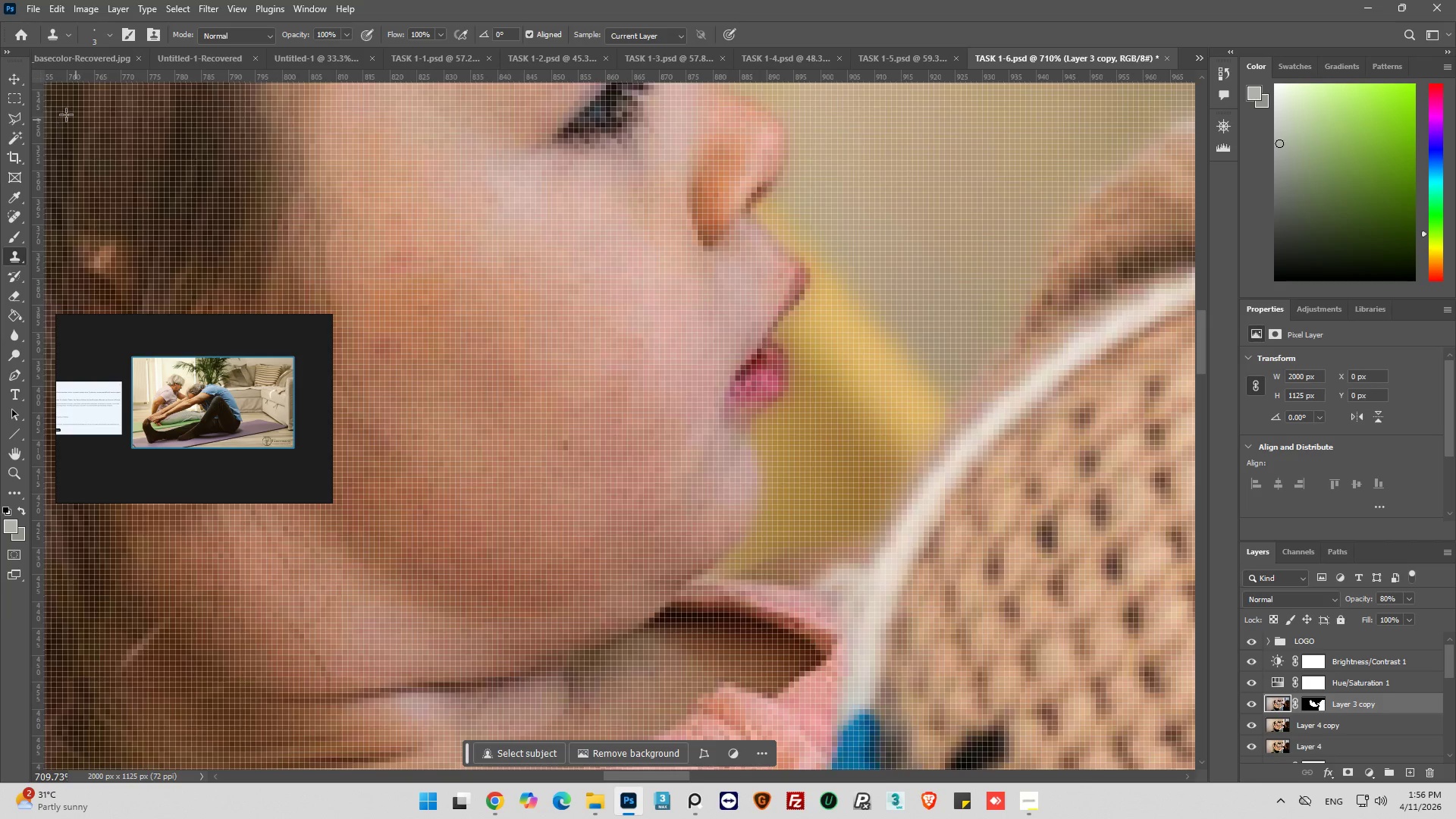 
hold_key(key=AltLeft, duration=1.0)
scroll: coordinate [431, 258], scroll_direction: down, amount: 2.0
 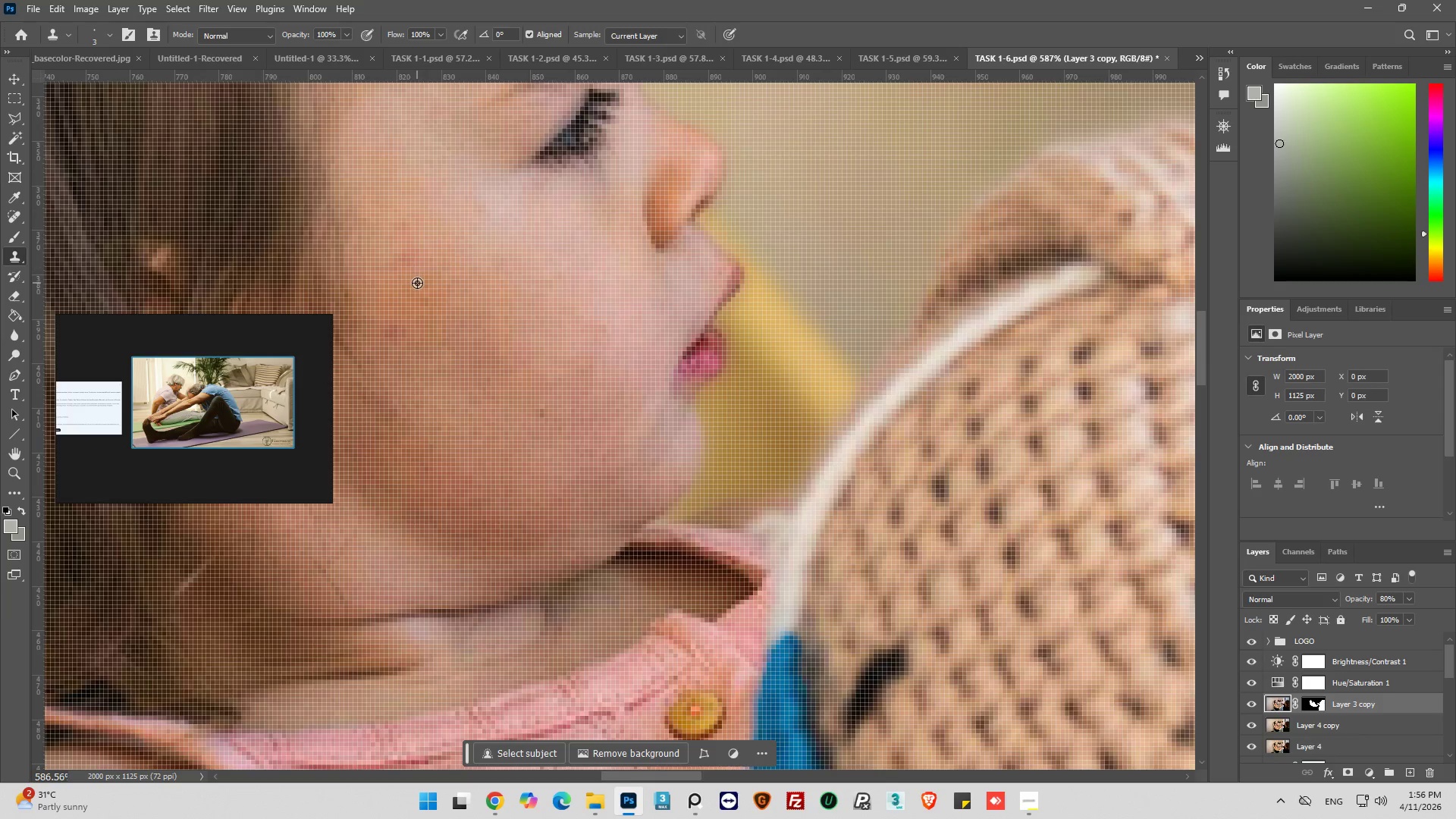 
hold_key(key=AltLeft, duration=1.16)
 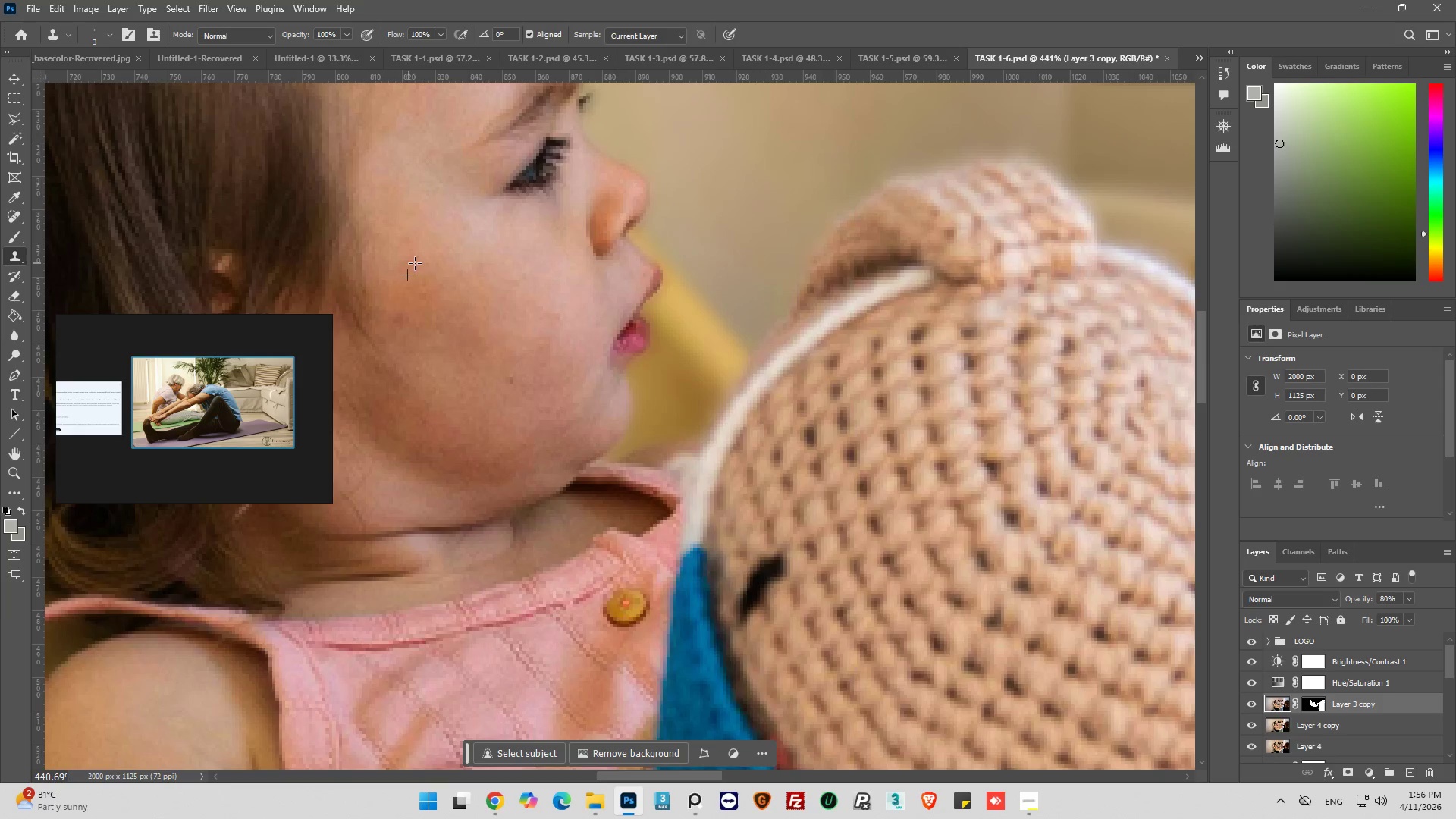 
scroll: coordinate [417, 283], scroll_direction: down, amount: 3.0
 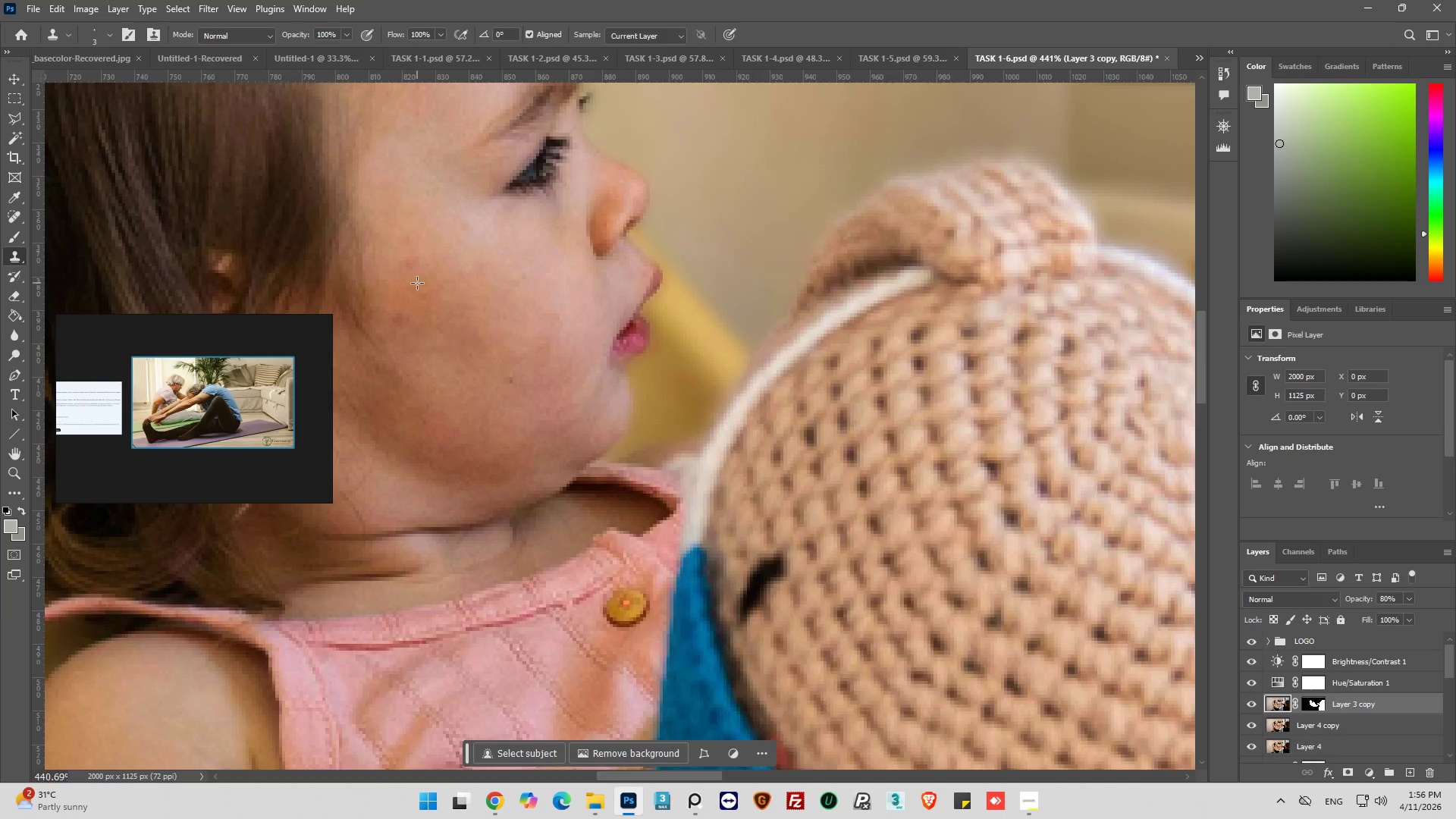 
left_click([409, 281])
 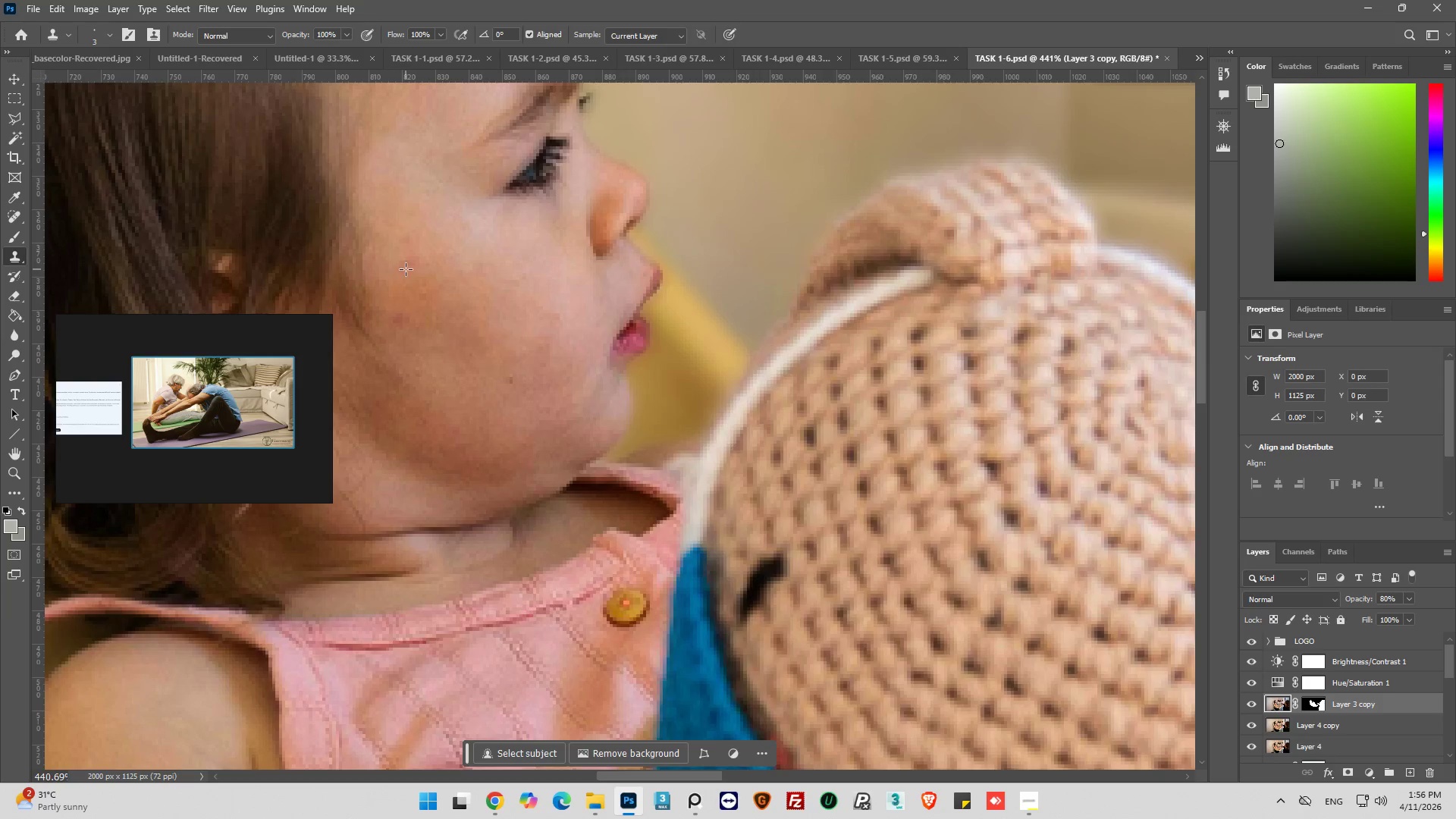 
left_click_drag(start_coordinate=[406, 269], to_coordinate=[418, 278])
 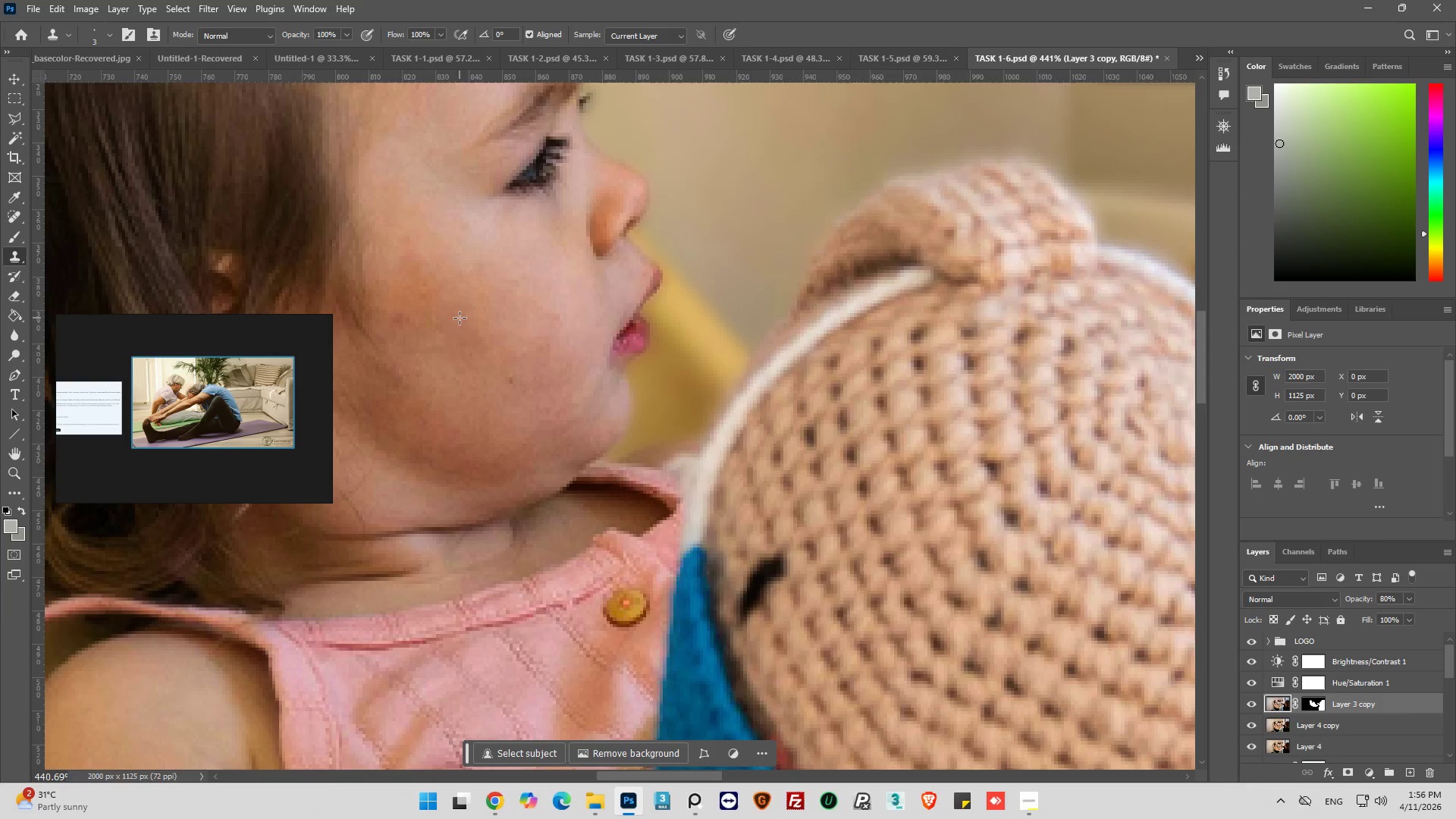 
key(Control+Z)
 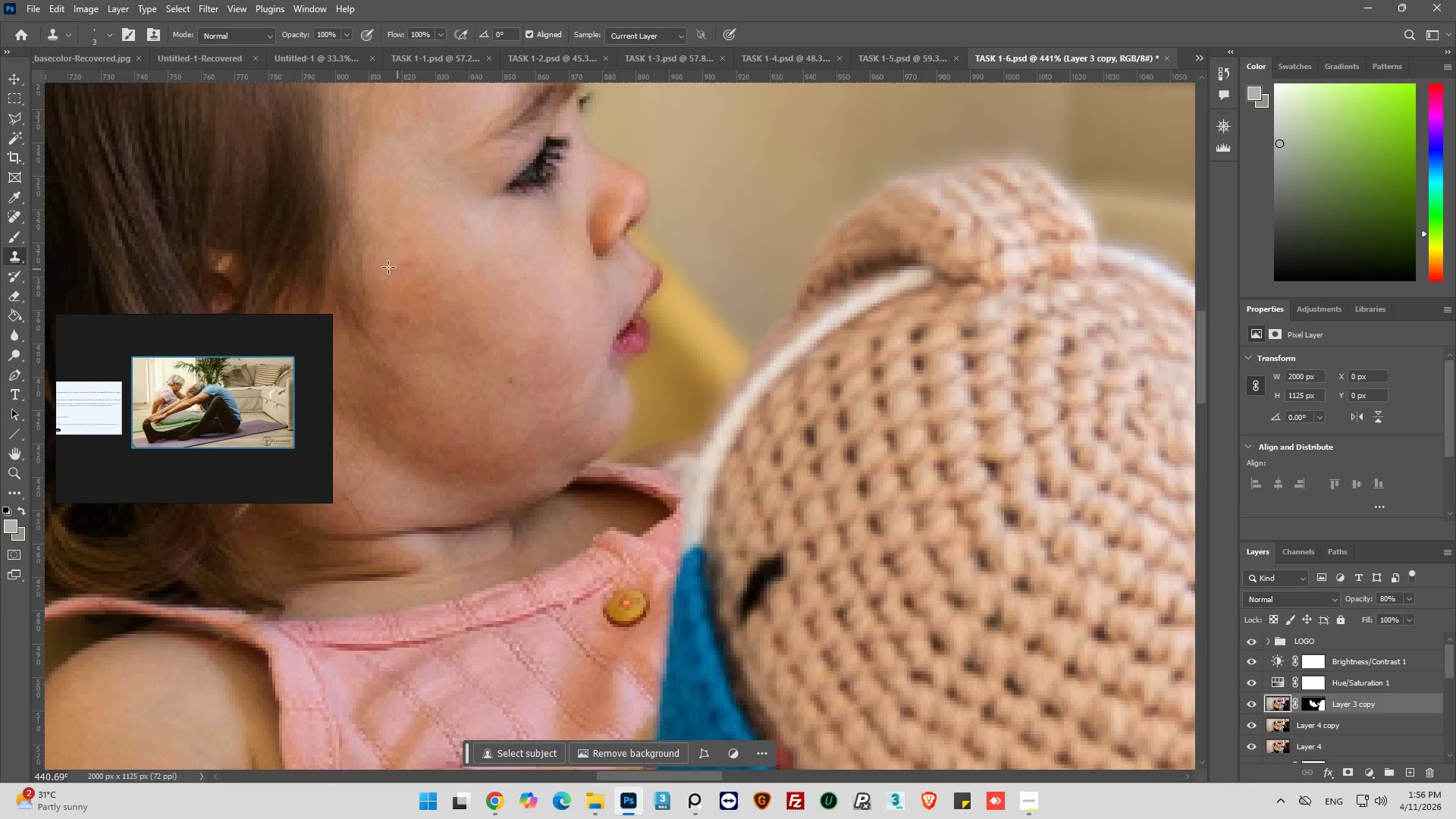 
hold_key(key=AltLeft, duration=0.34)
 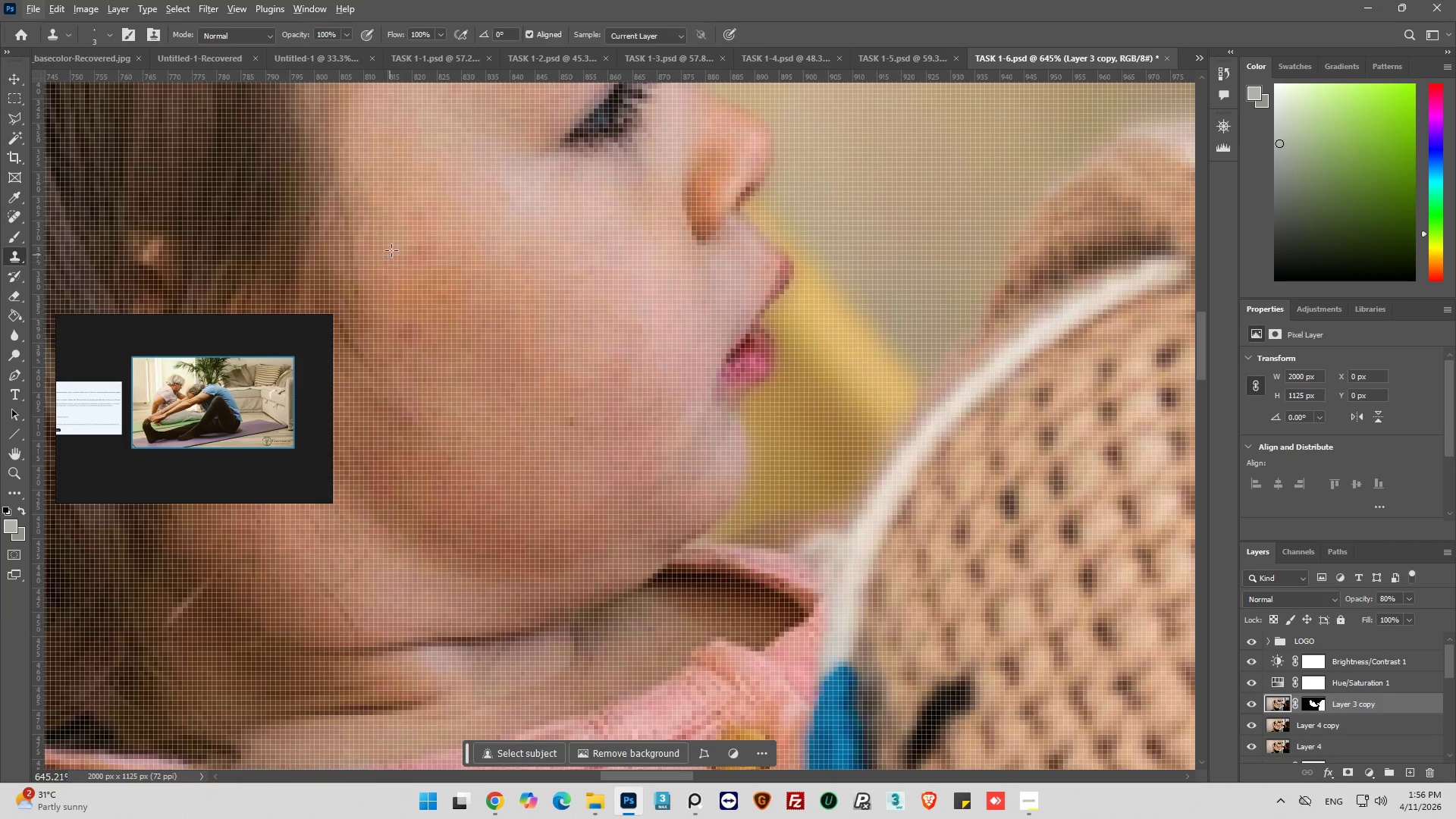 
key(Alt+AltLeft)
 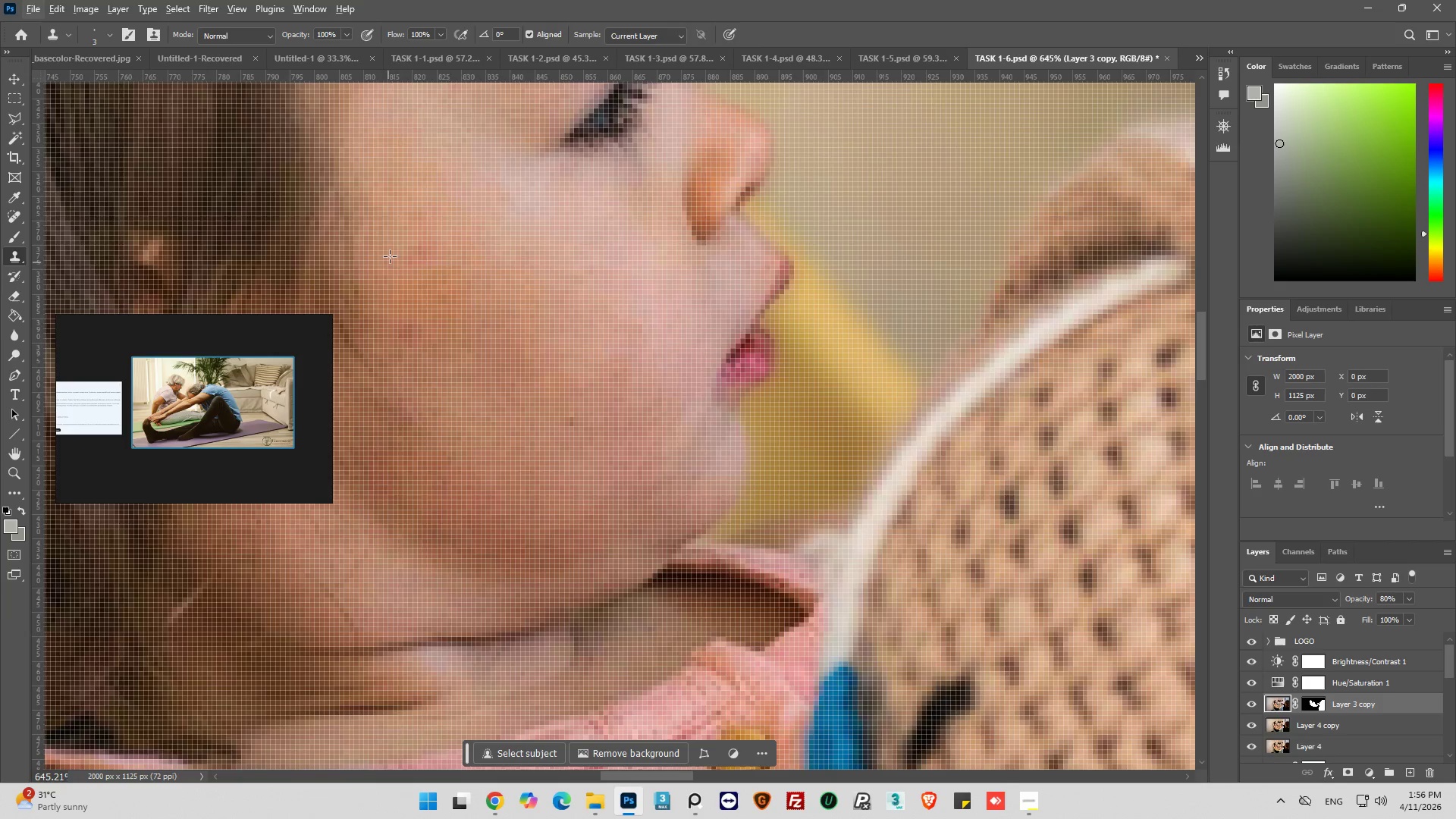 
hold_key(key=AltLeft, duration=0.39)
 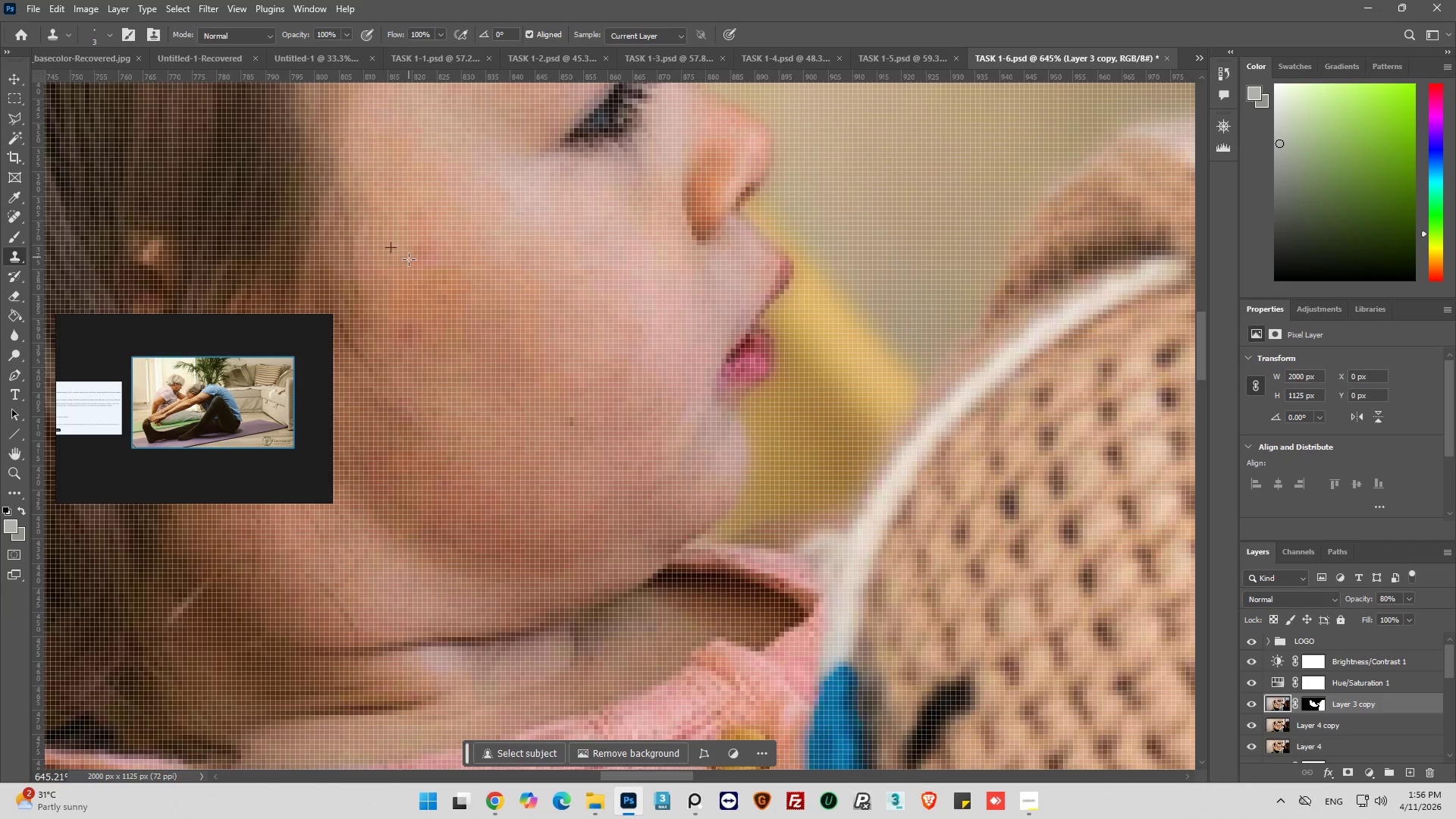 
scroll: coordinate [382, 268], scroll_direction: up, amount: 3.0
 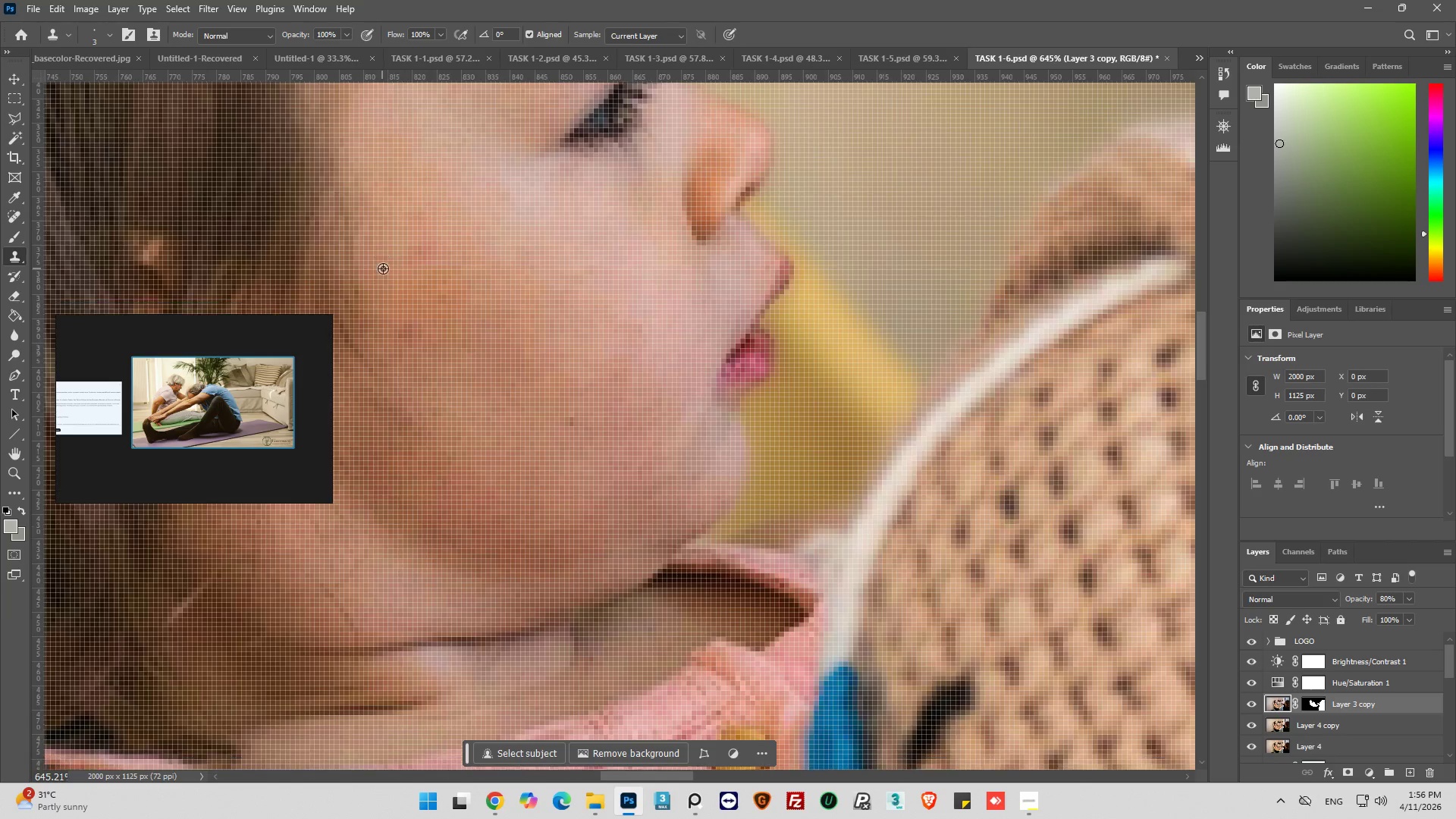 
left_click([392, 249])
 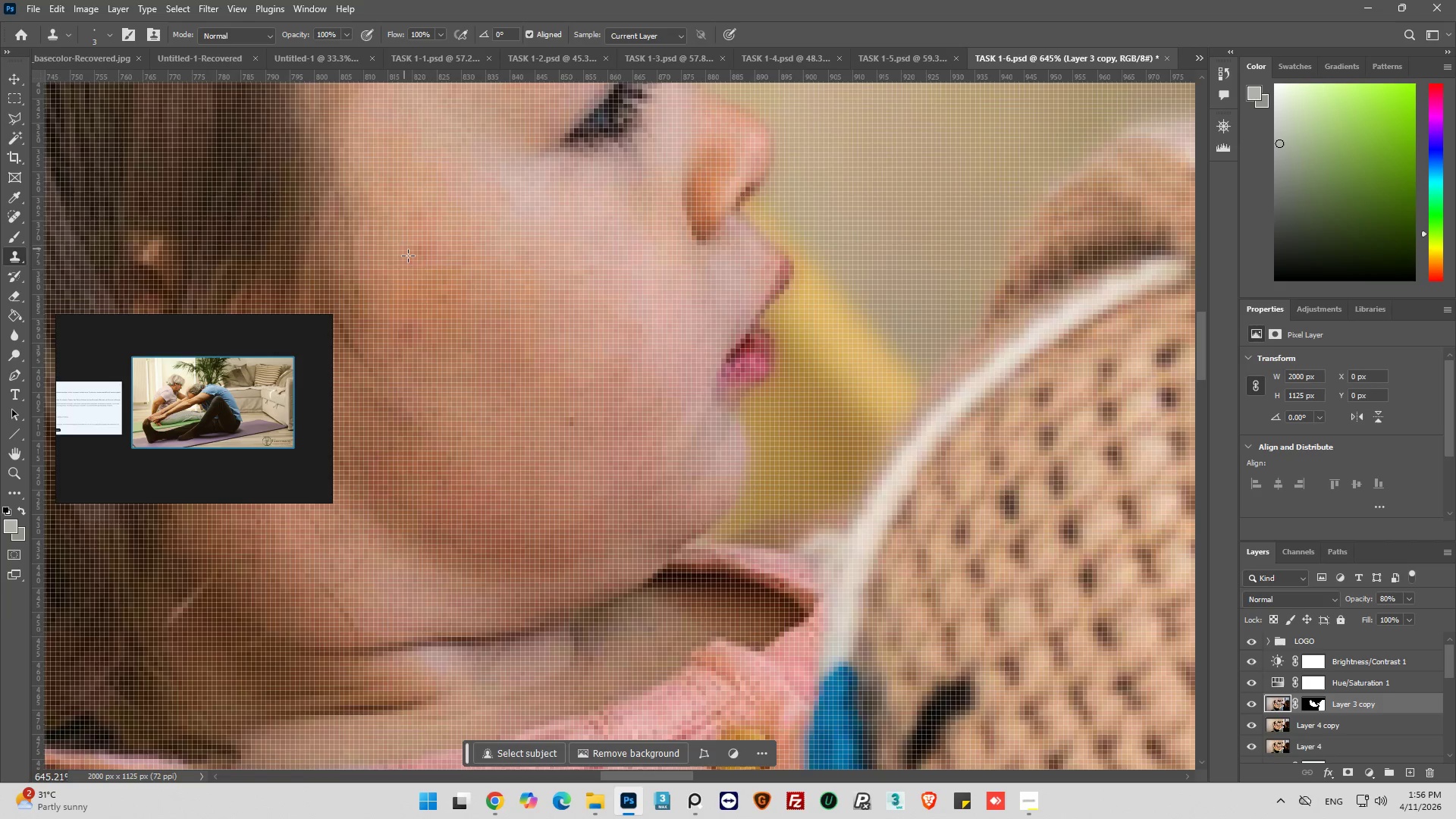 
left_click_drag(start_coordinate=[409, 256], to_coordinate=[432, 254])
 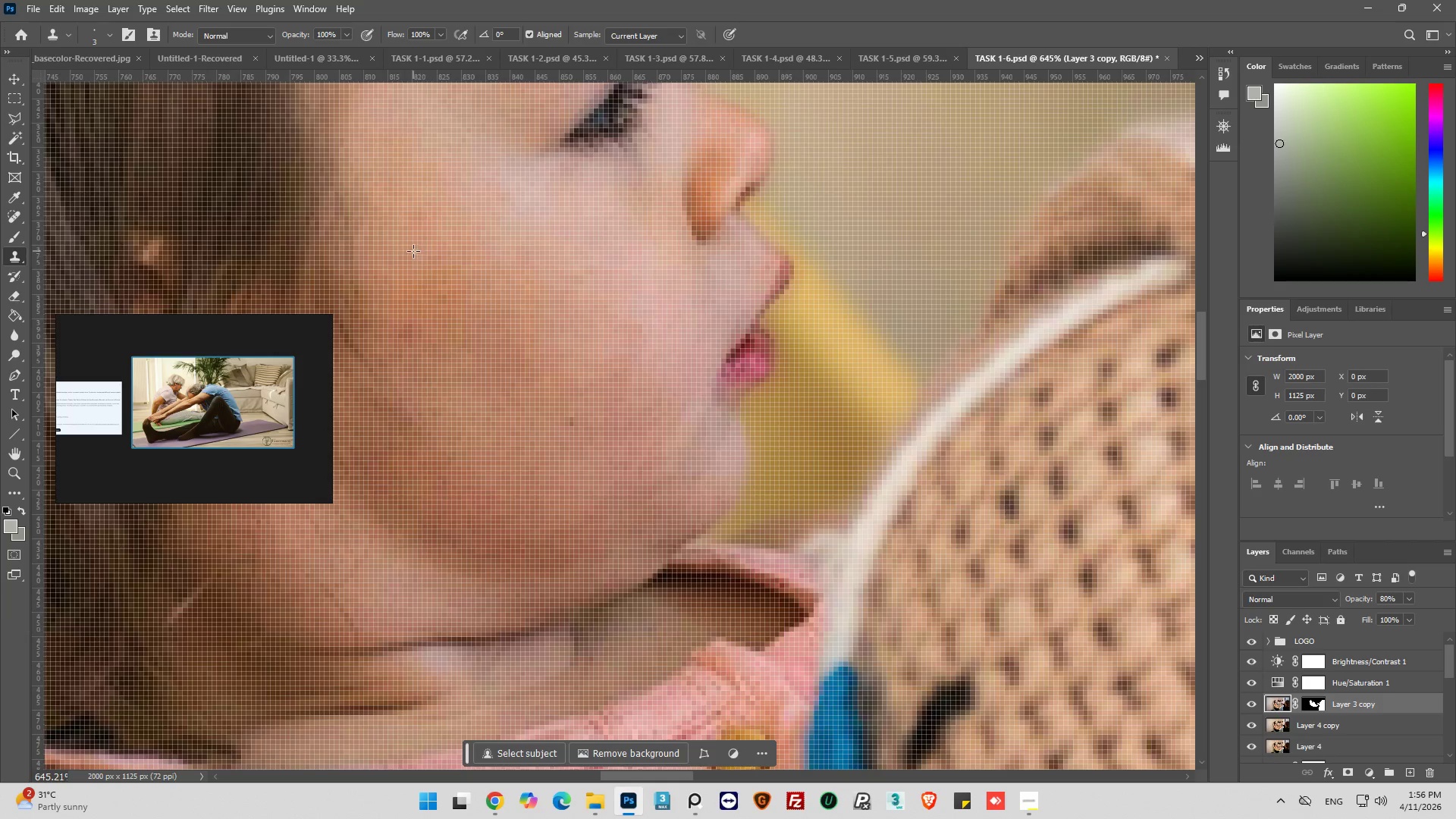 
hold_key(key=AltLeft, duration=0.5)
 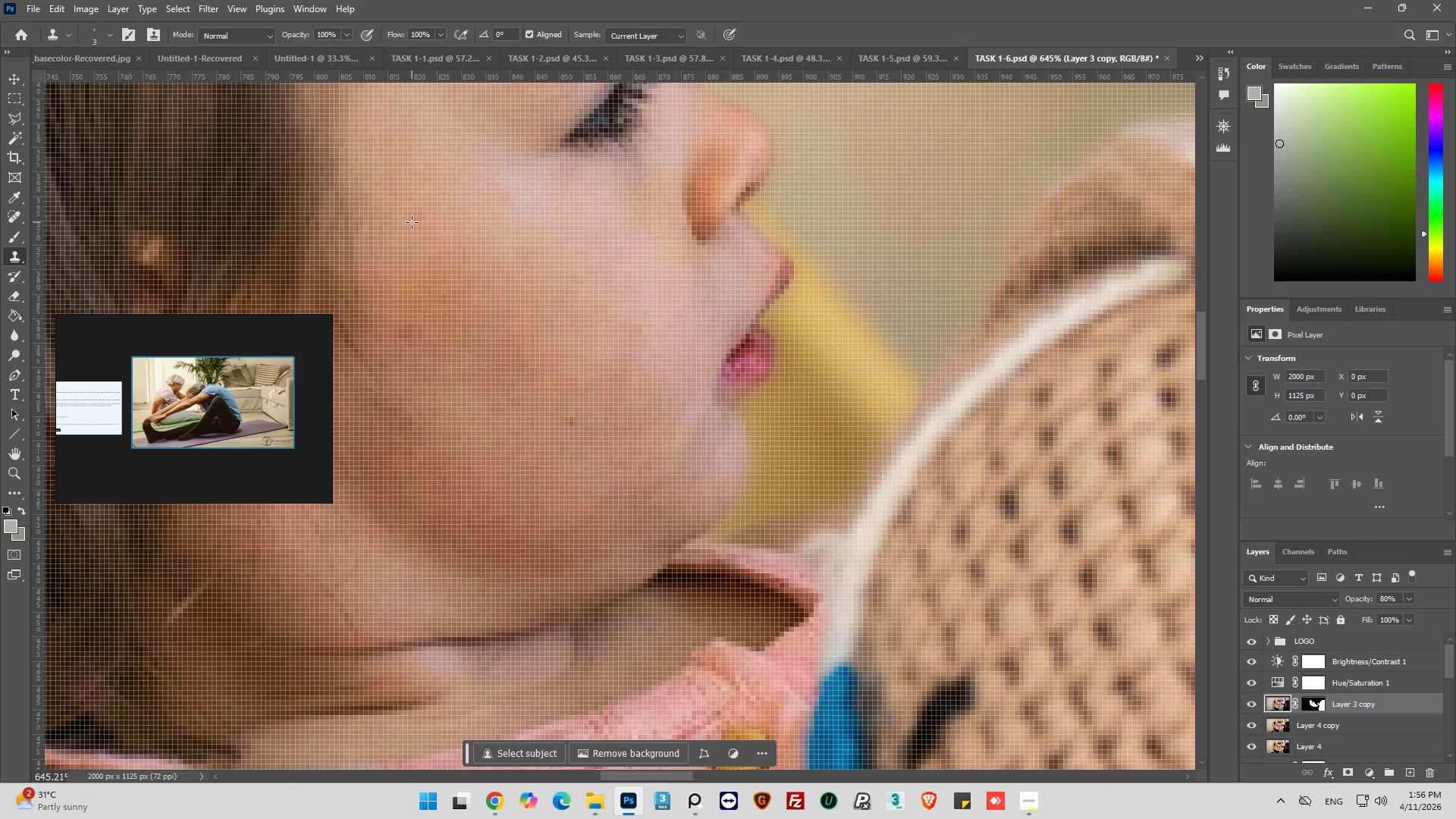 
left_click_drag(start_coordinate=[412, 221], to_coordinate=[422, 226])
 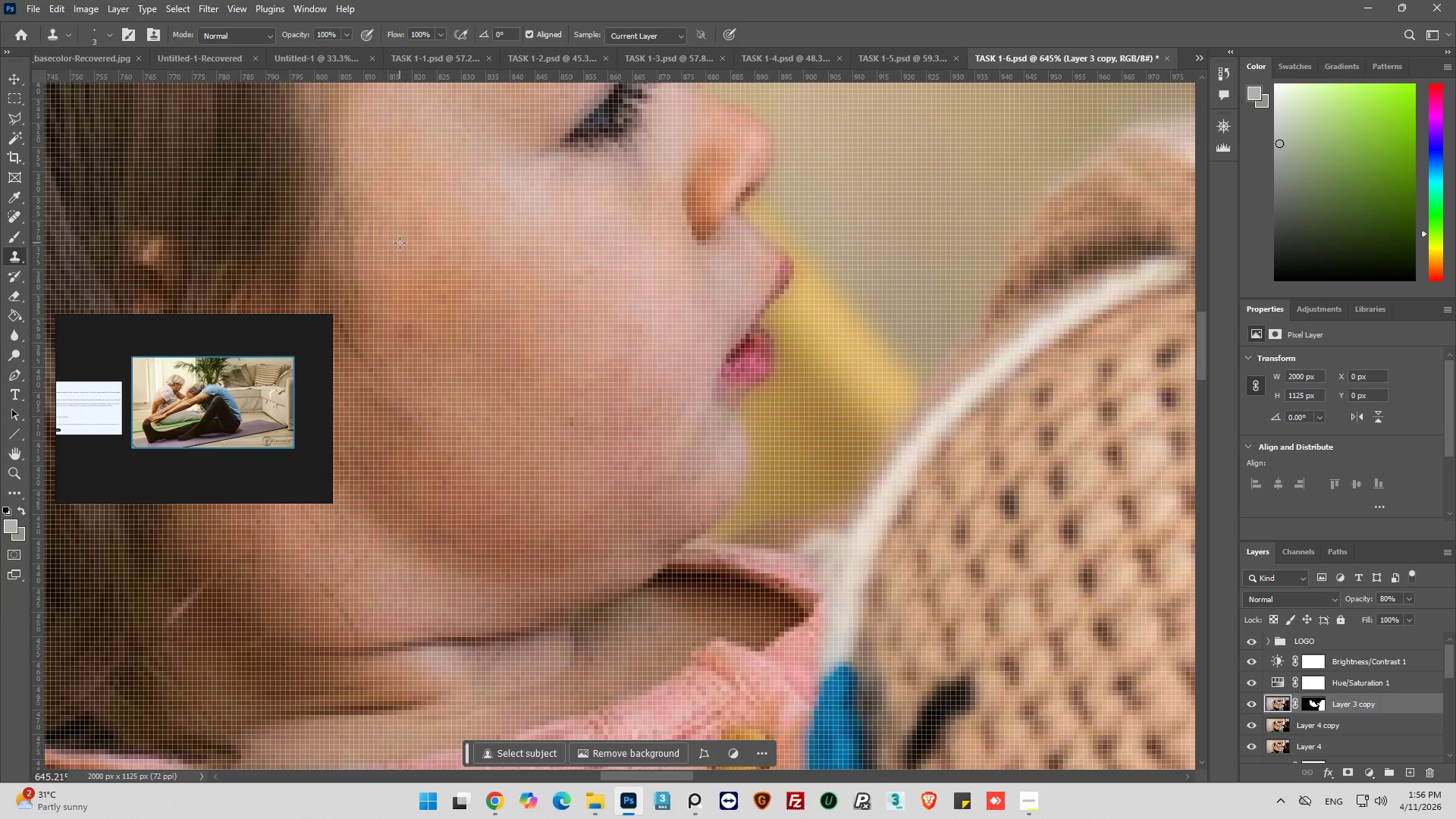 
hold_key(key=AltLeft, duration=0.38)
scroll: coordinate [408, 256], scroll_direction: down, amount: 4.0
 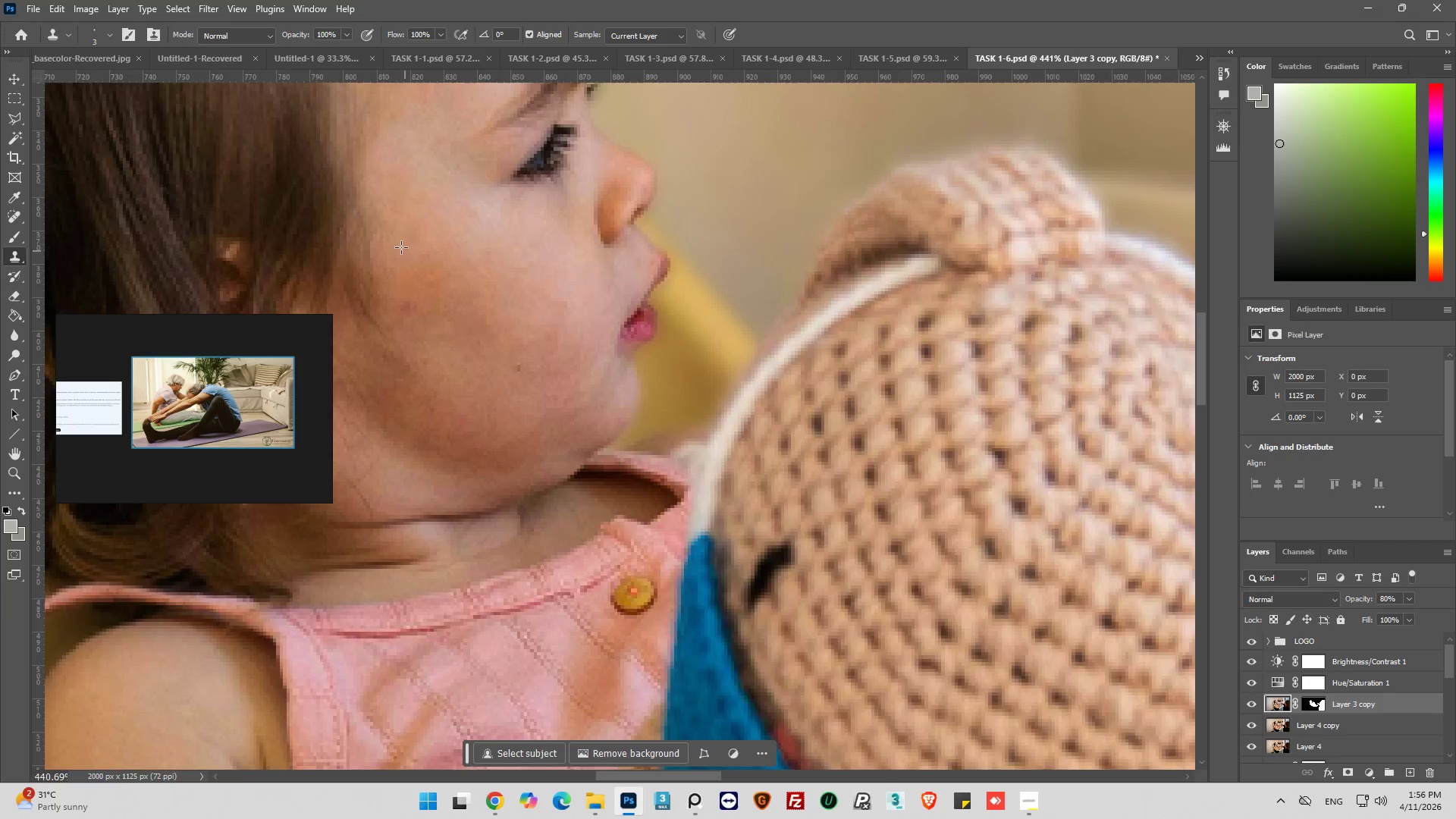 
hold_key(key=AltLeft, duration=0.31)
 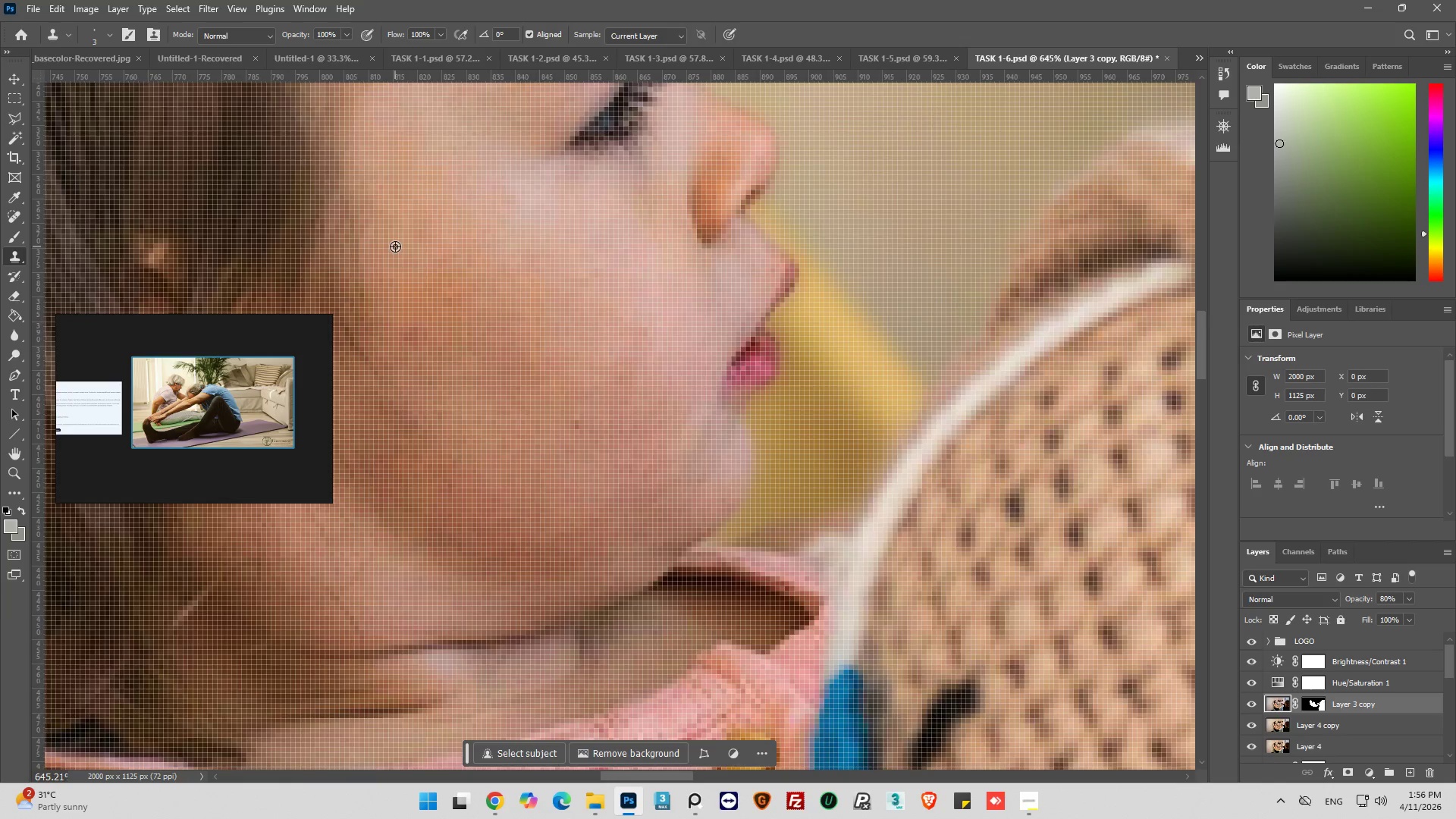 
hold_key(key=AltLeft, duration=0.53)
 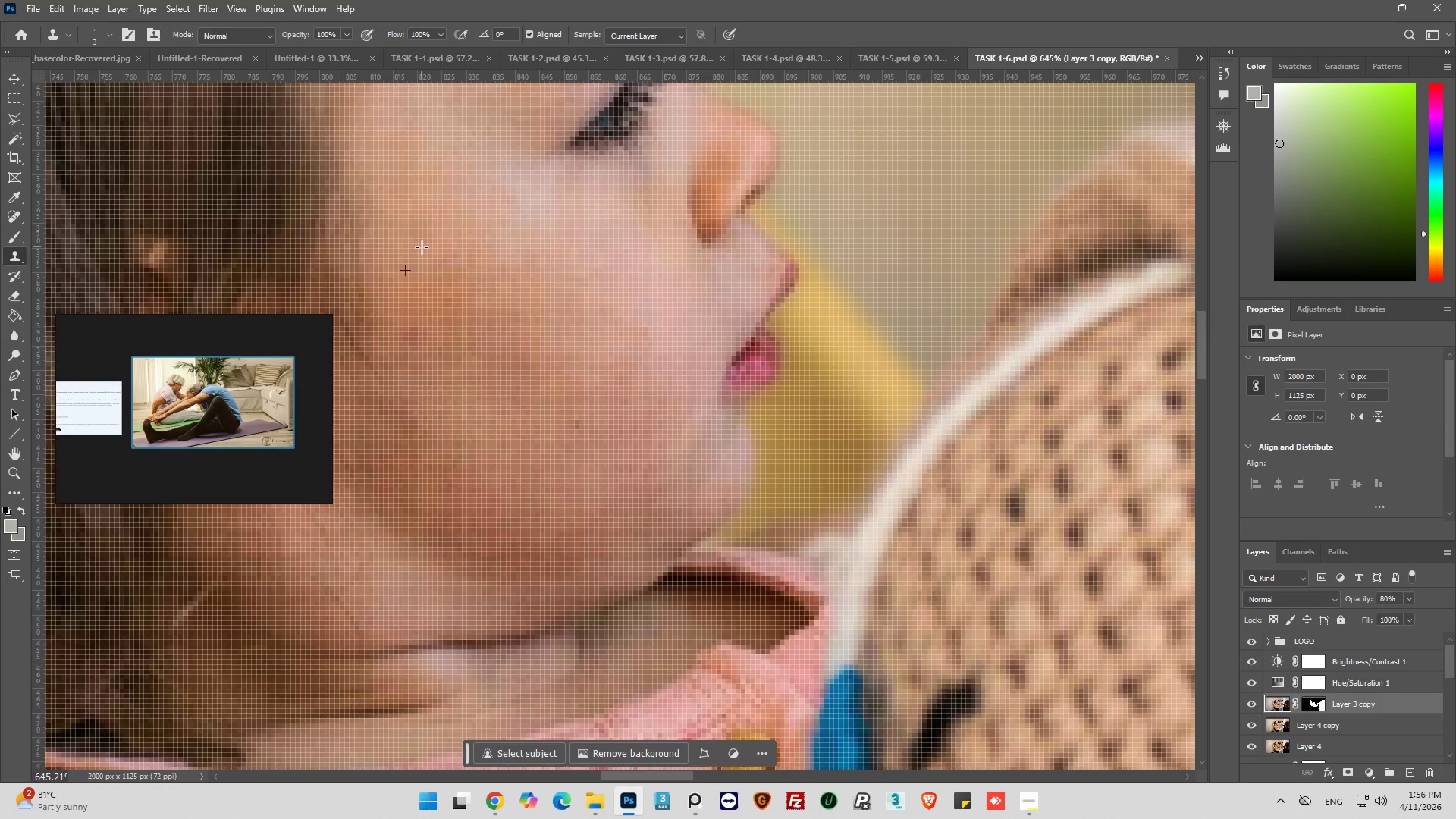 
scroll: coordinate [394, 246], scroll_direction: up, amount: 4.0
 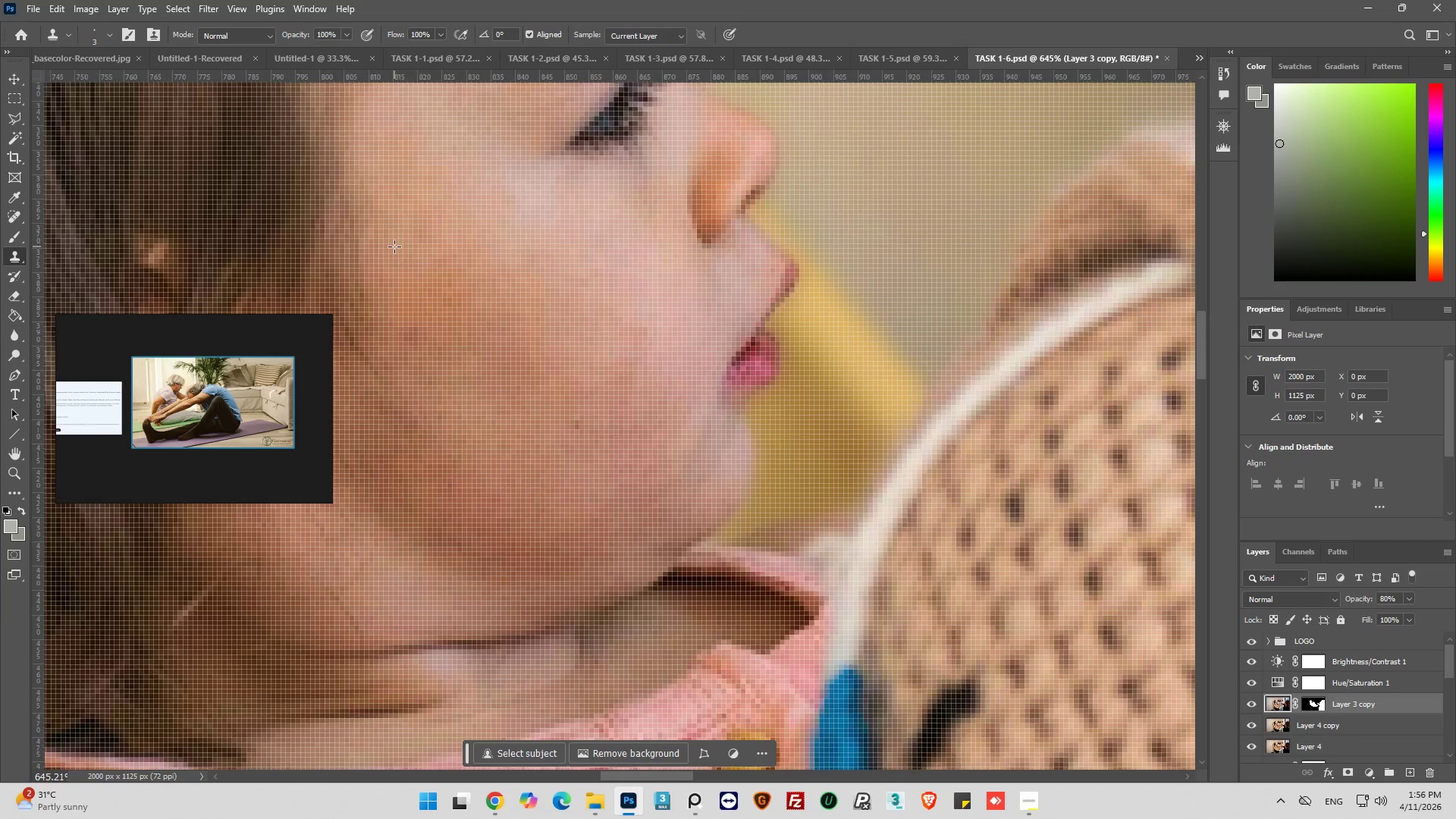 
left_click([395, 246])
 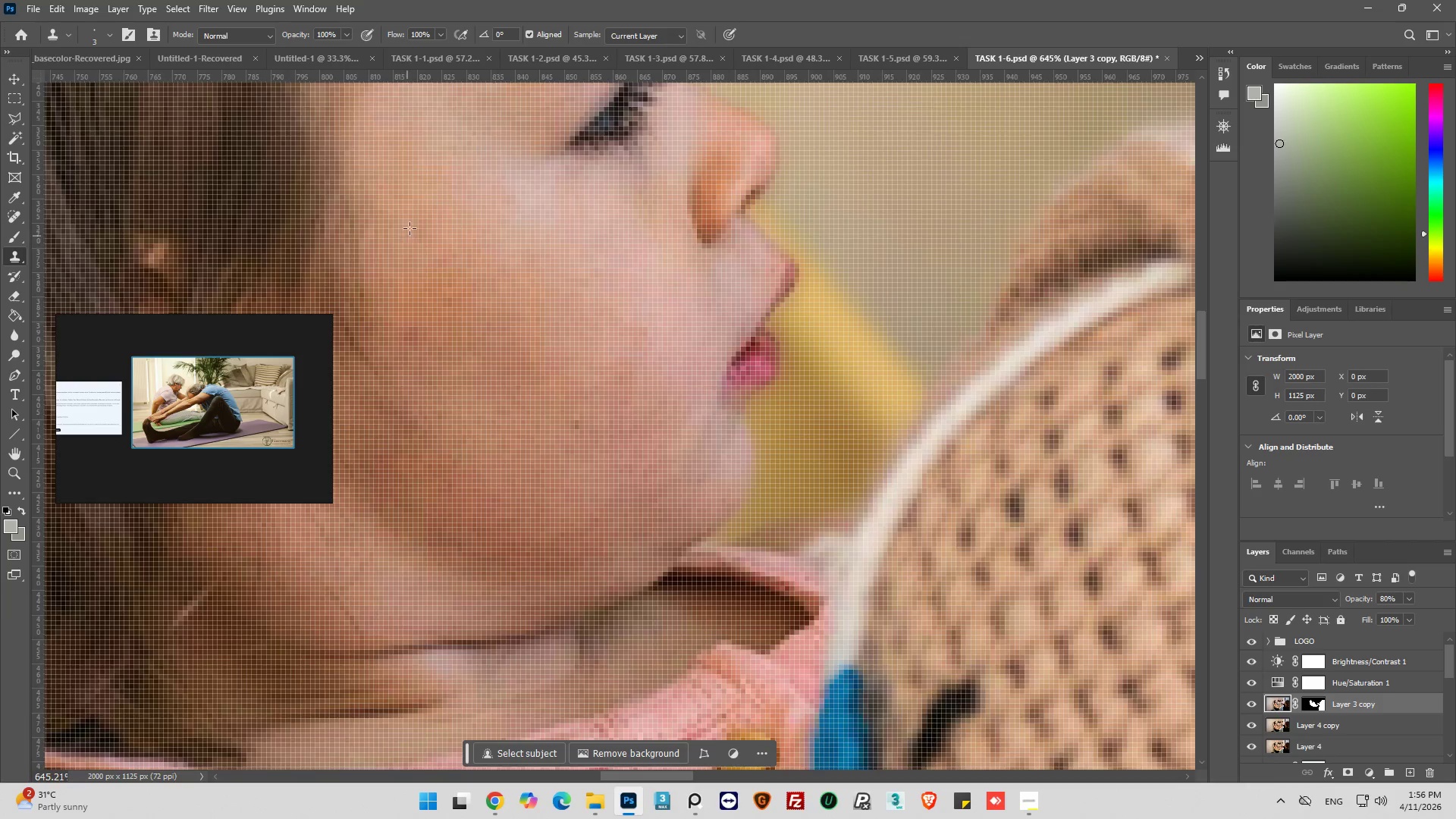 
left_click_drag(start_coordinate=[413, 222], to_coordinate=[432, 230])
 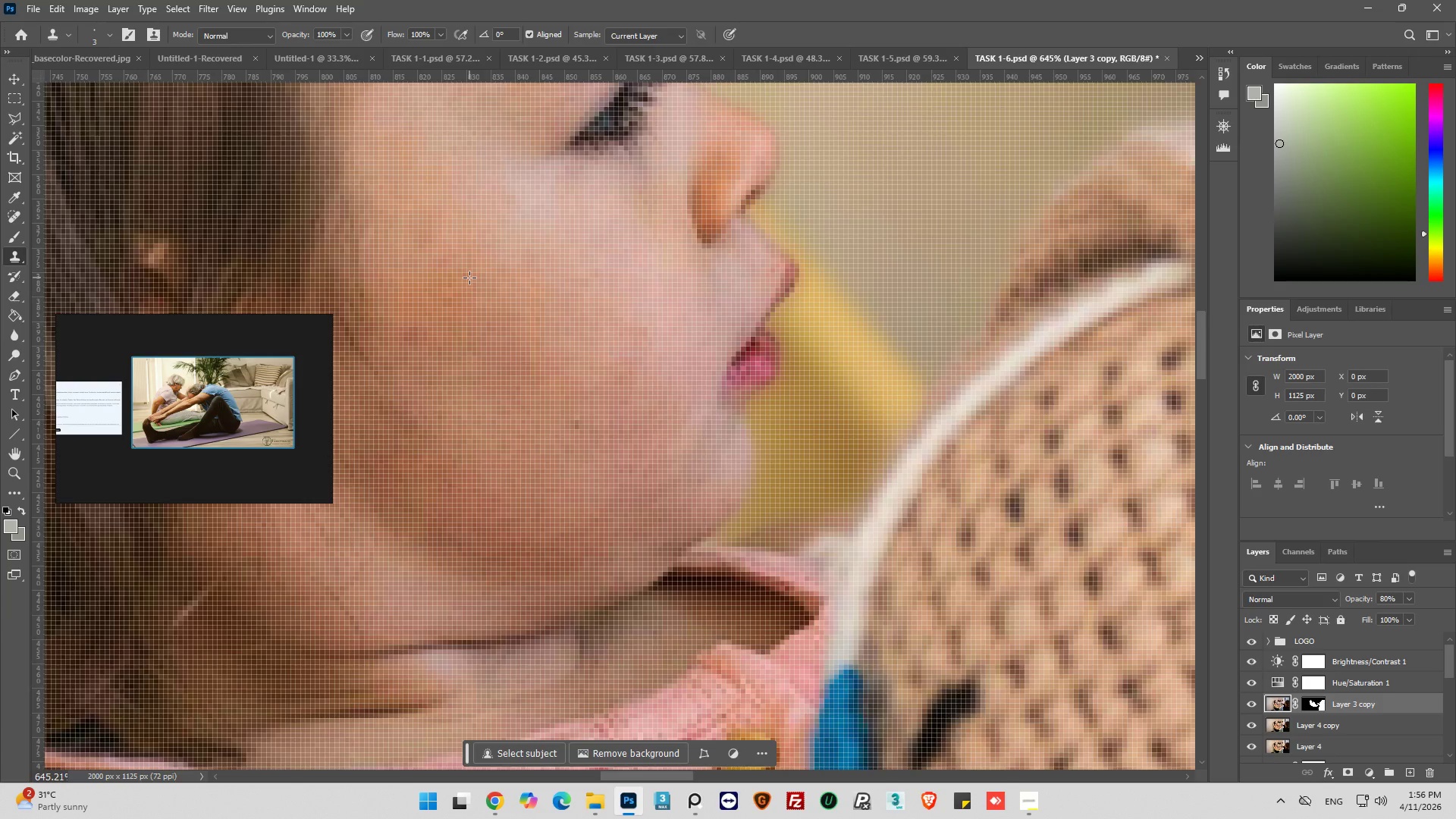 
hold_key(key=AltLeft, duration=0.62)
 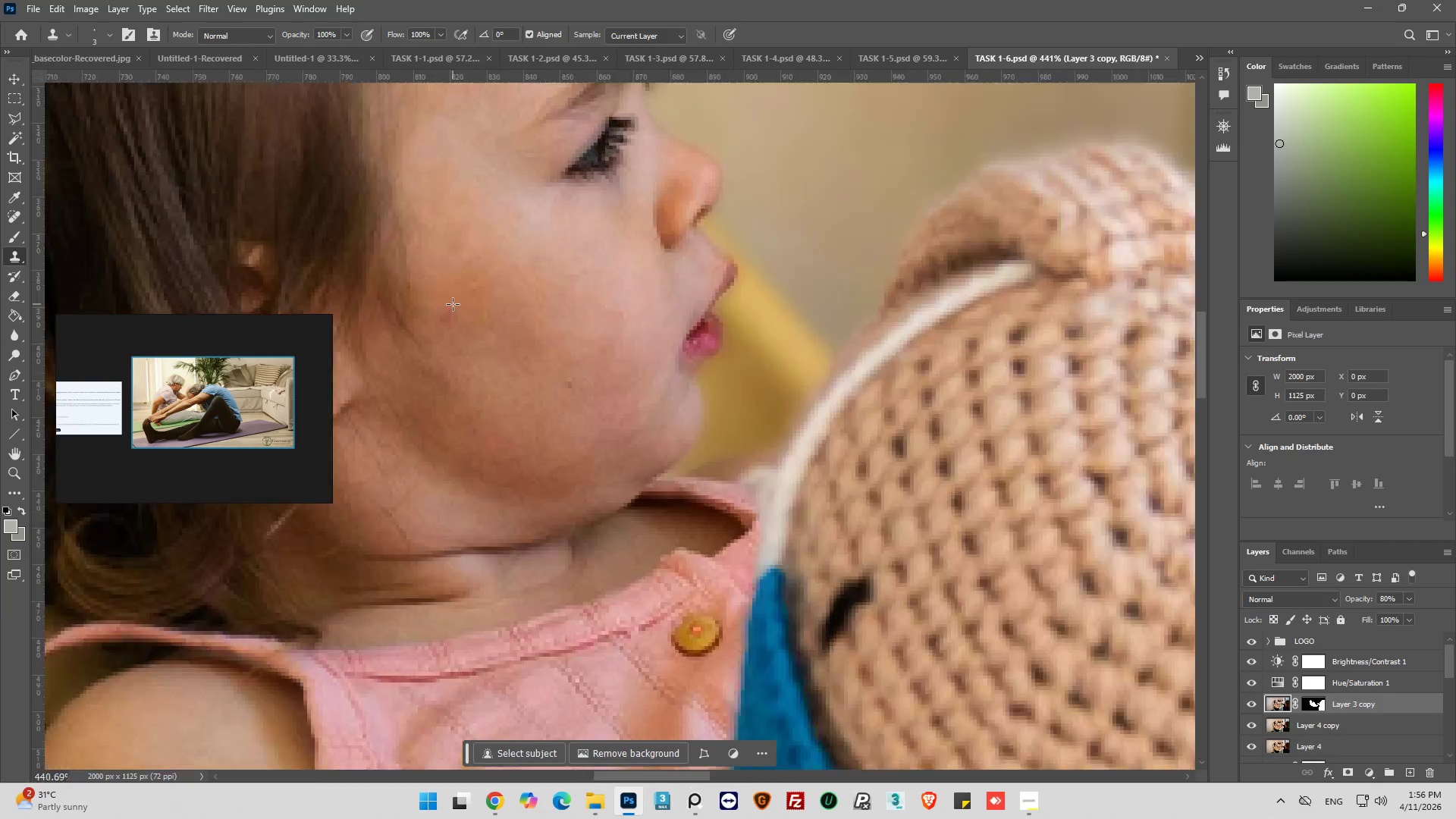 
hold_key(key=AltLeft, duration=0.48)
 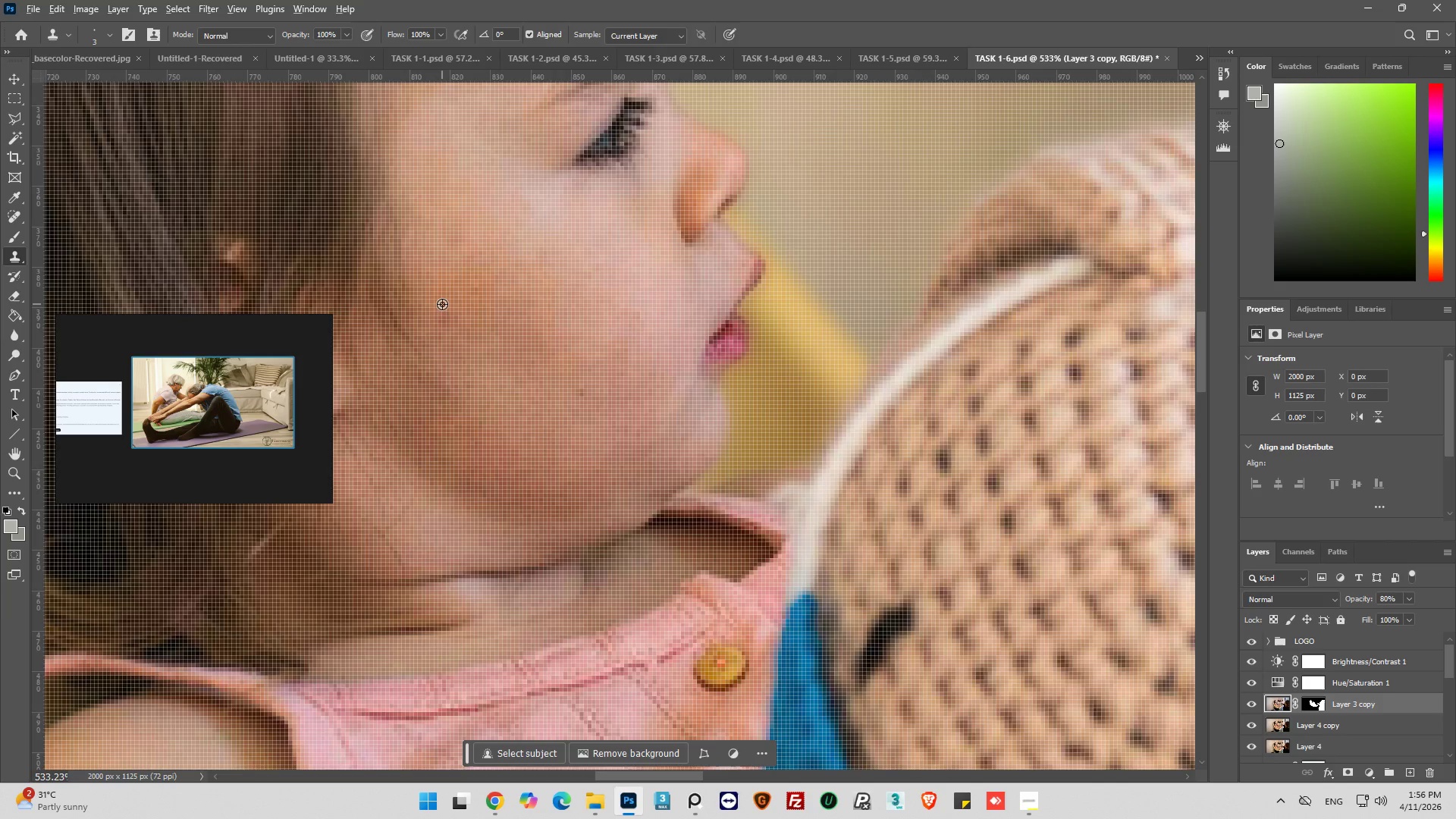 
scroll: coordinate [487, 300], scroll_direction: down, amount: 8.0
 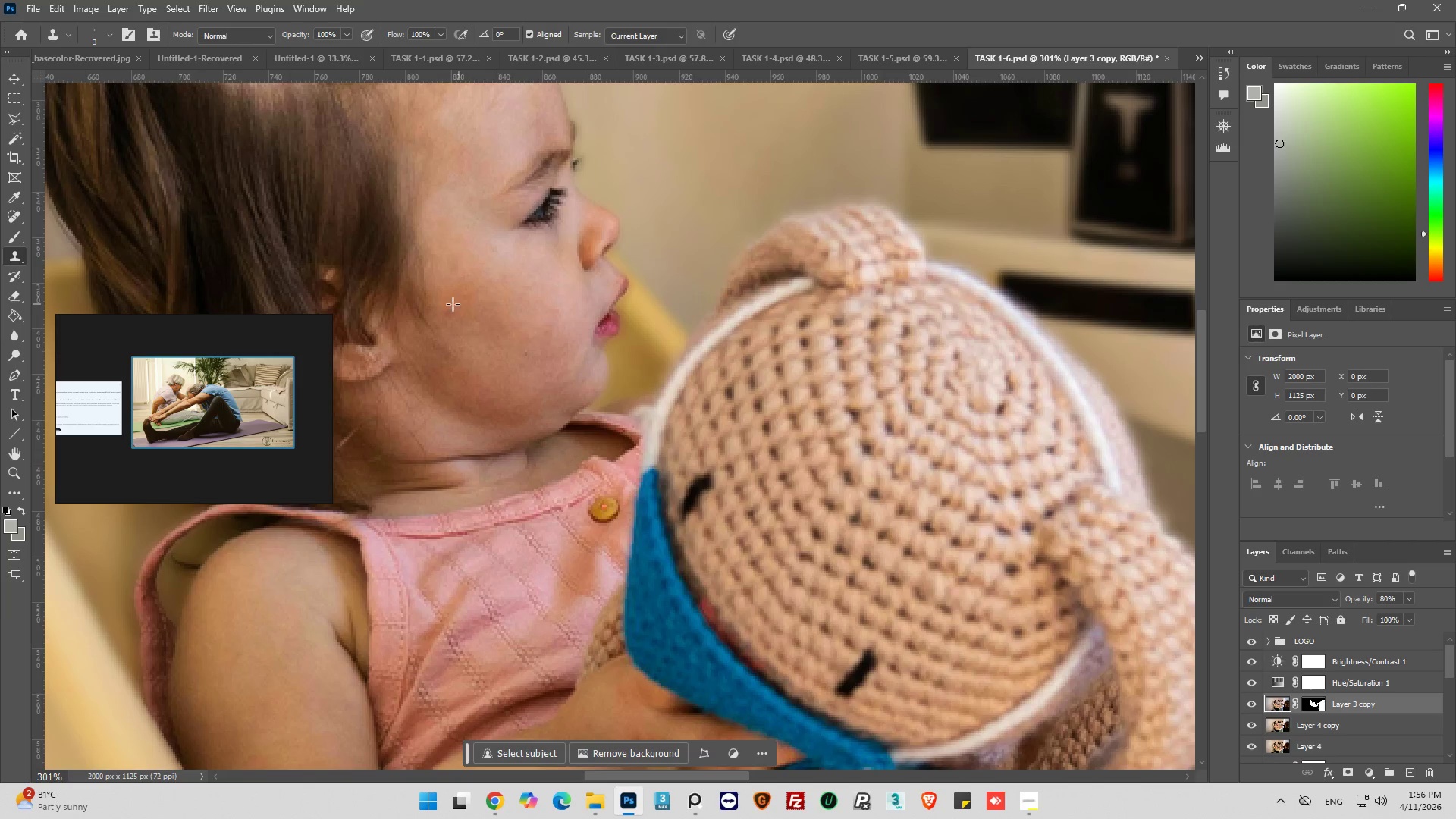 
scroll: coordinate [453, 304], scroll_direction: up, amount: 6.0
 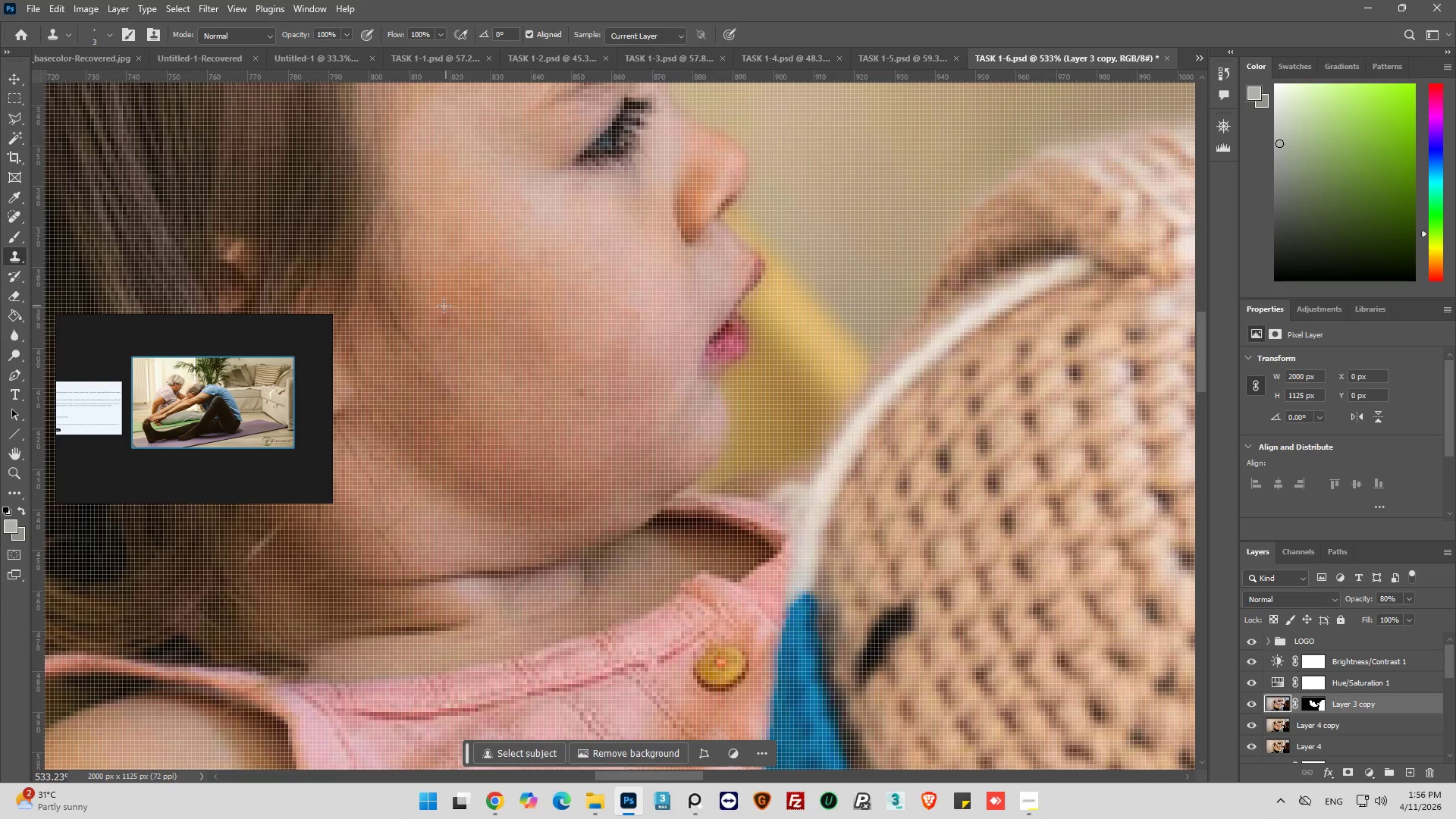 
hold_key(key=AltLeft, duration=0.45)
left_click([442, 304])
 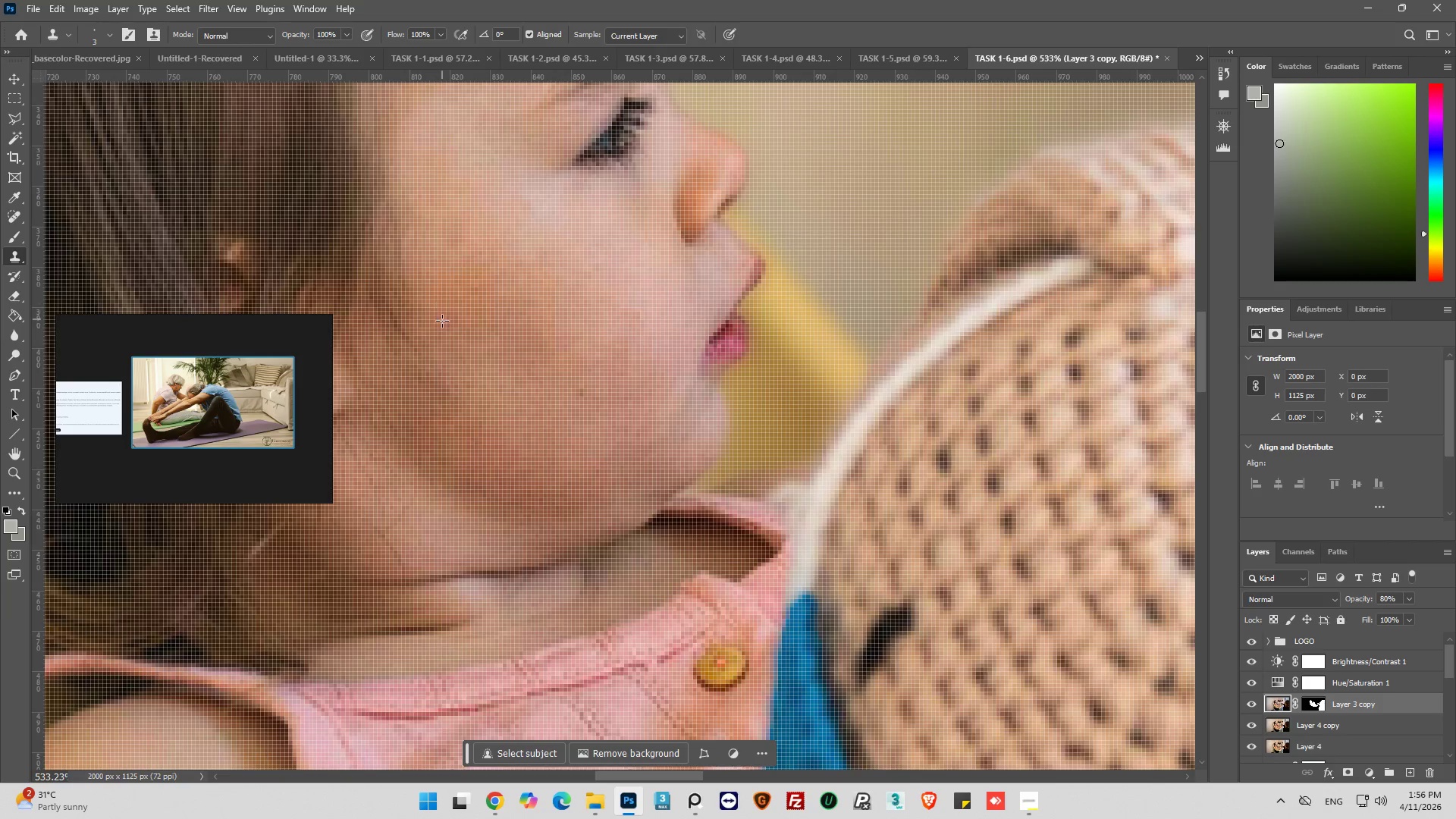 
left_click_drag(start_coordinate=[442, 321], to_coordinate=[453, 312])
 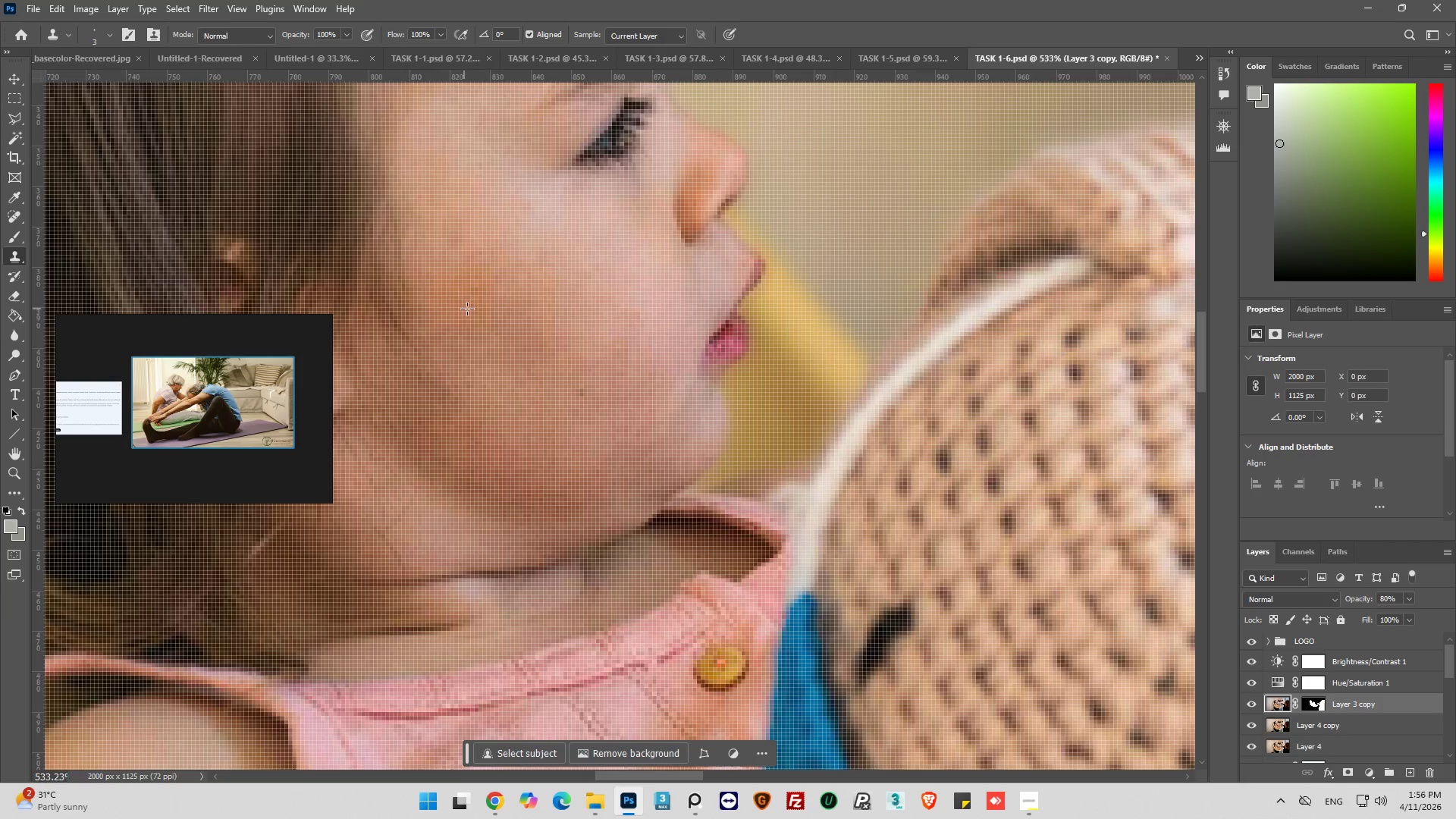 
hold_key(key=AltLeft, duration=0.67)
scroll: coordinate [570, 335], scroll_direction: down, amount: 5.0
 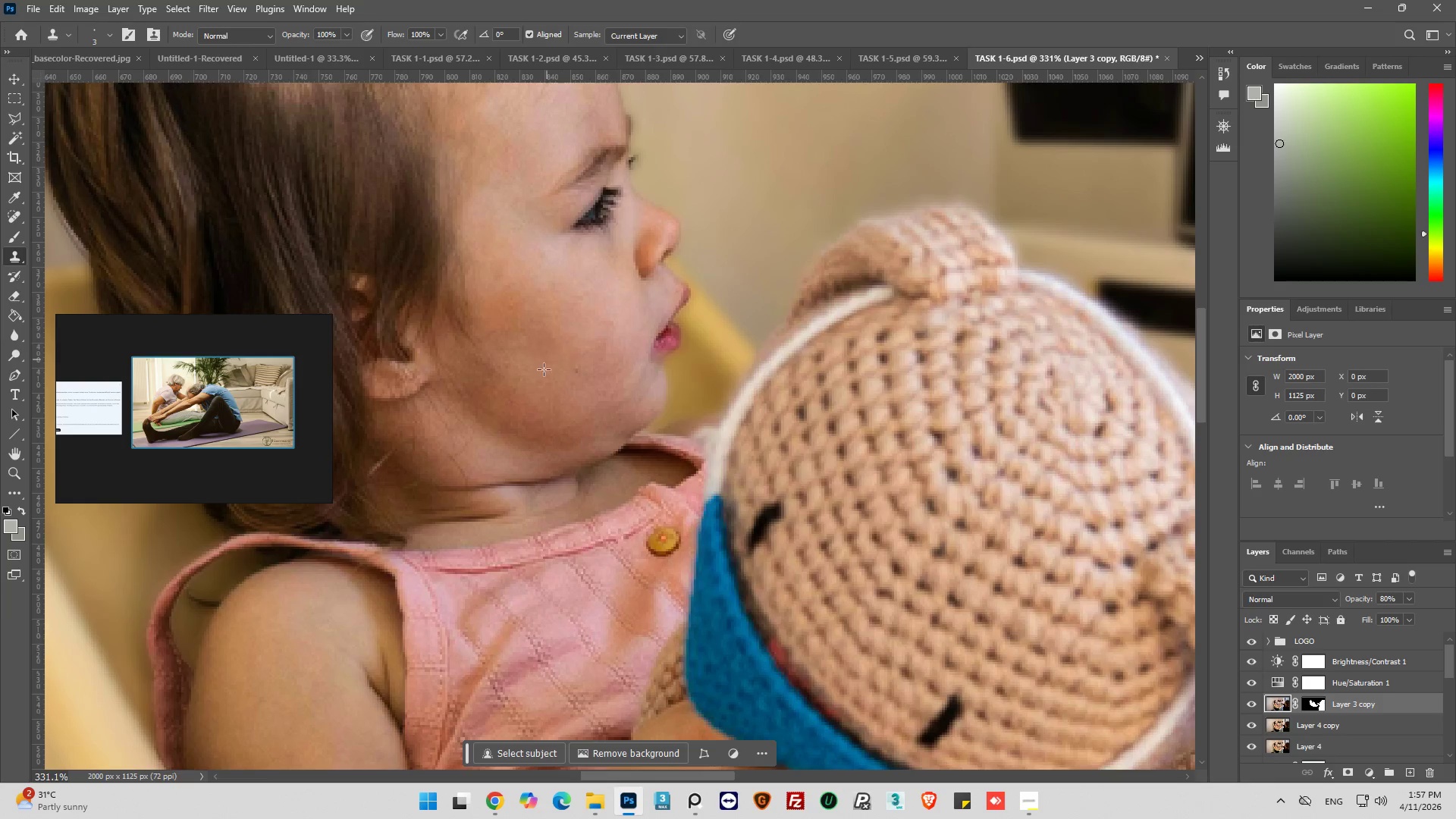 
hold_key(key=AltLeft, duration=1.06)
 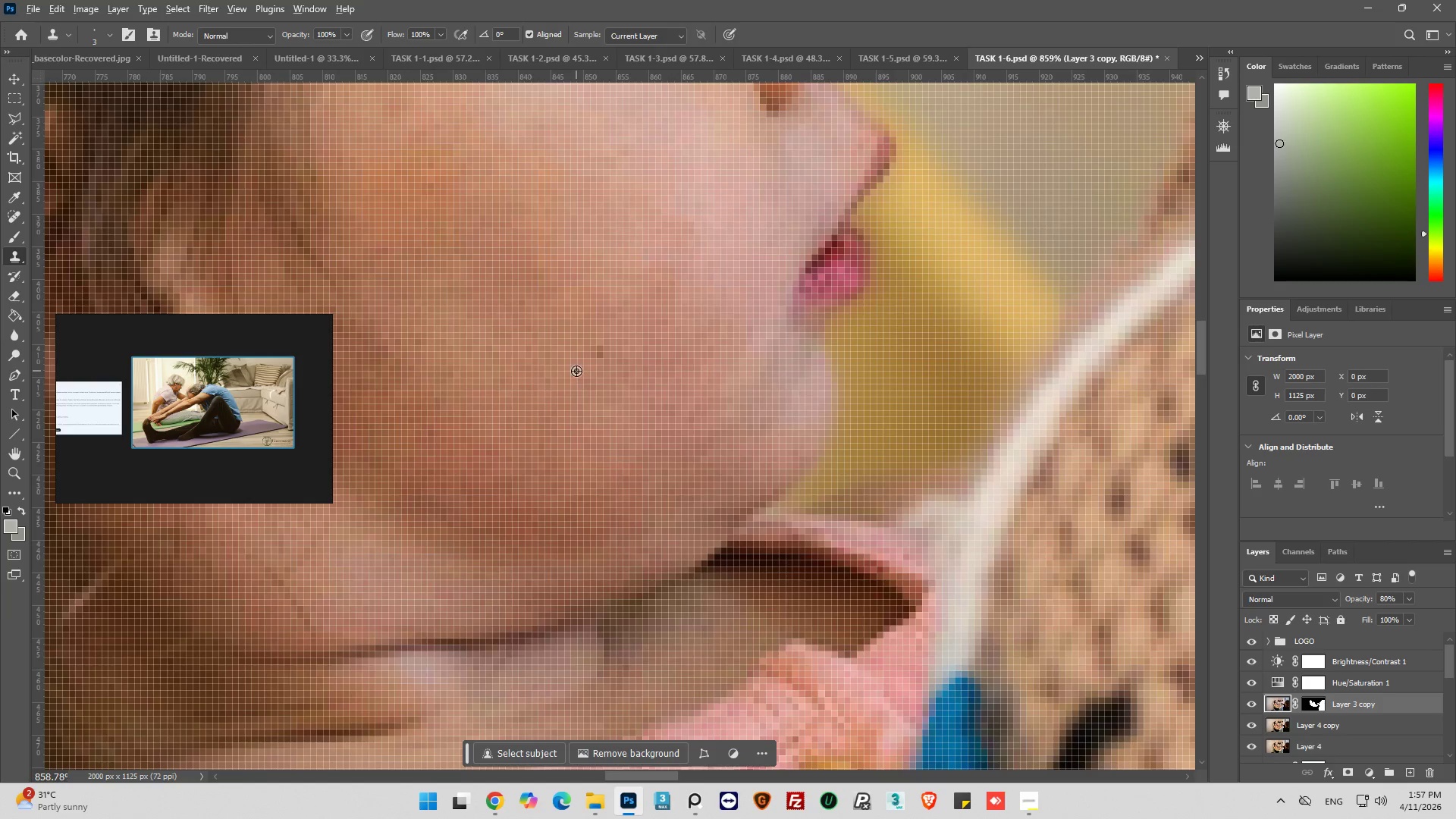 
hold_key(key=AltLeft, duration=0.81)
 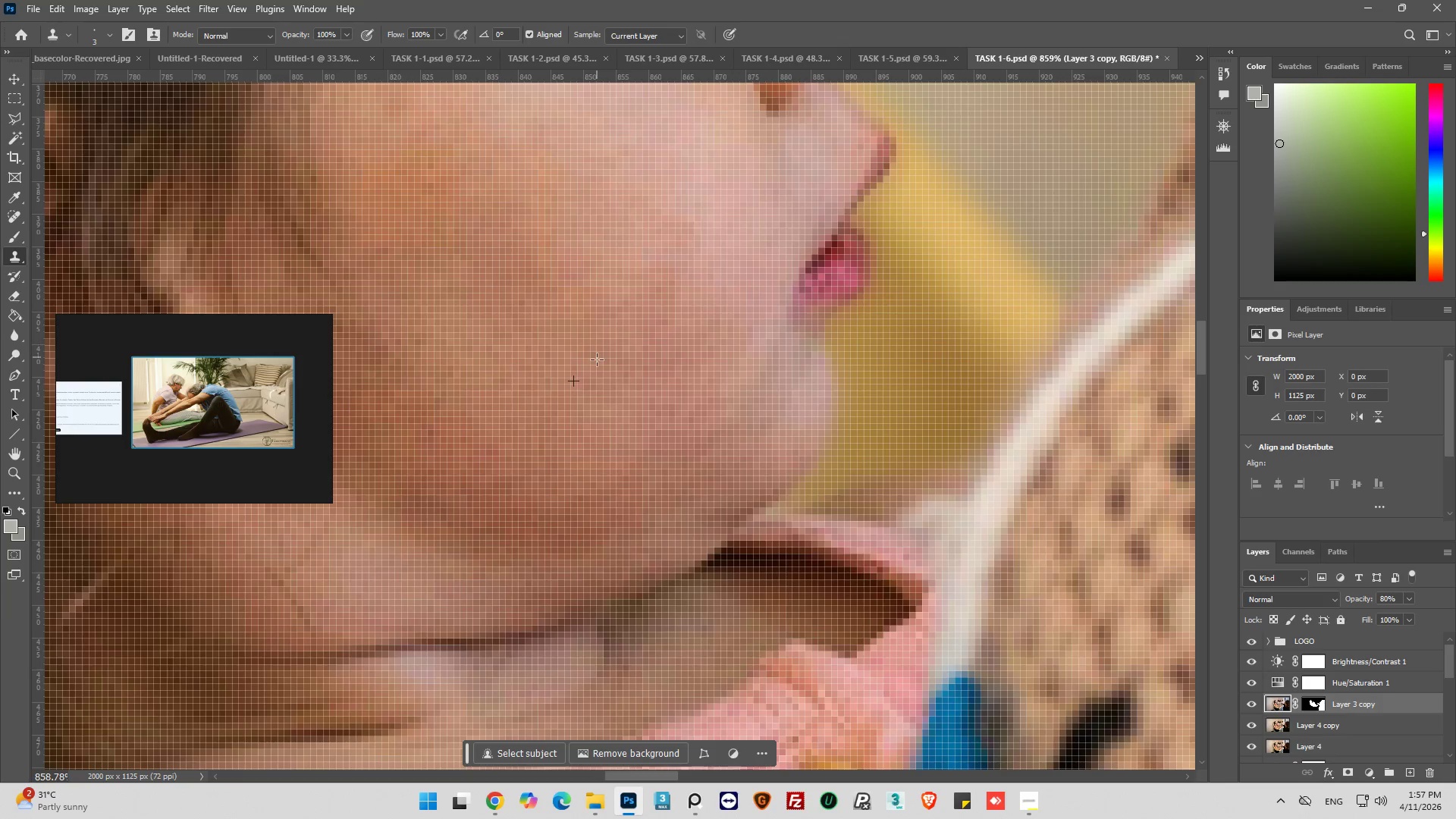 
scroll: coordinate [567, 383], scroll_direction: up, amount: 10.0
 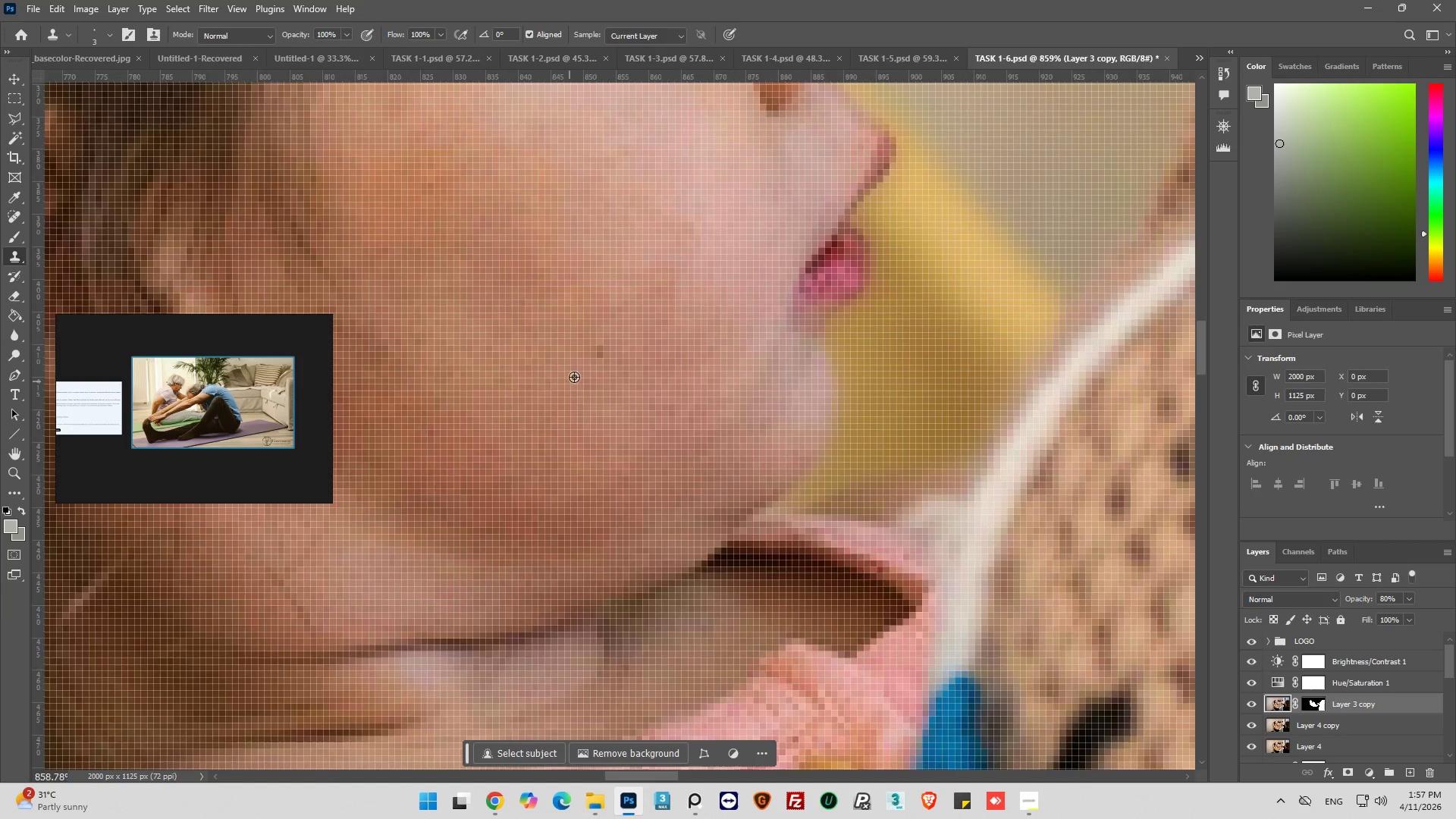 
left_click([576, 371])
 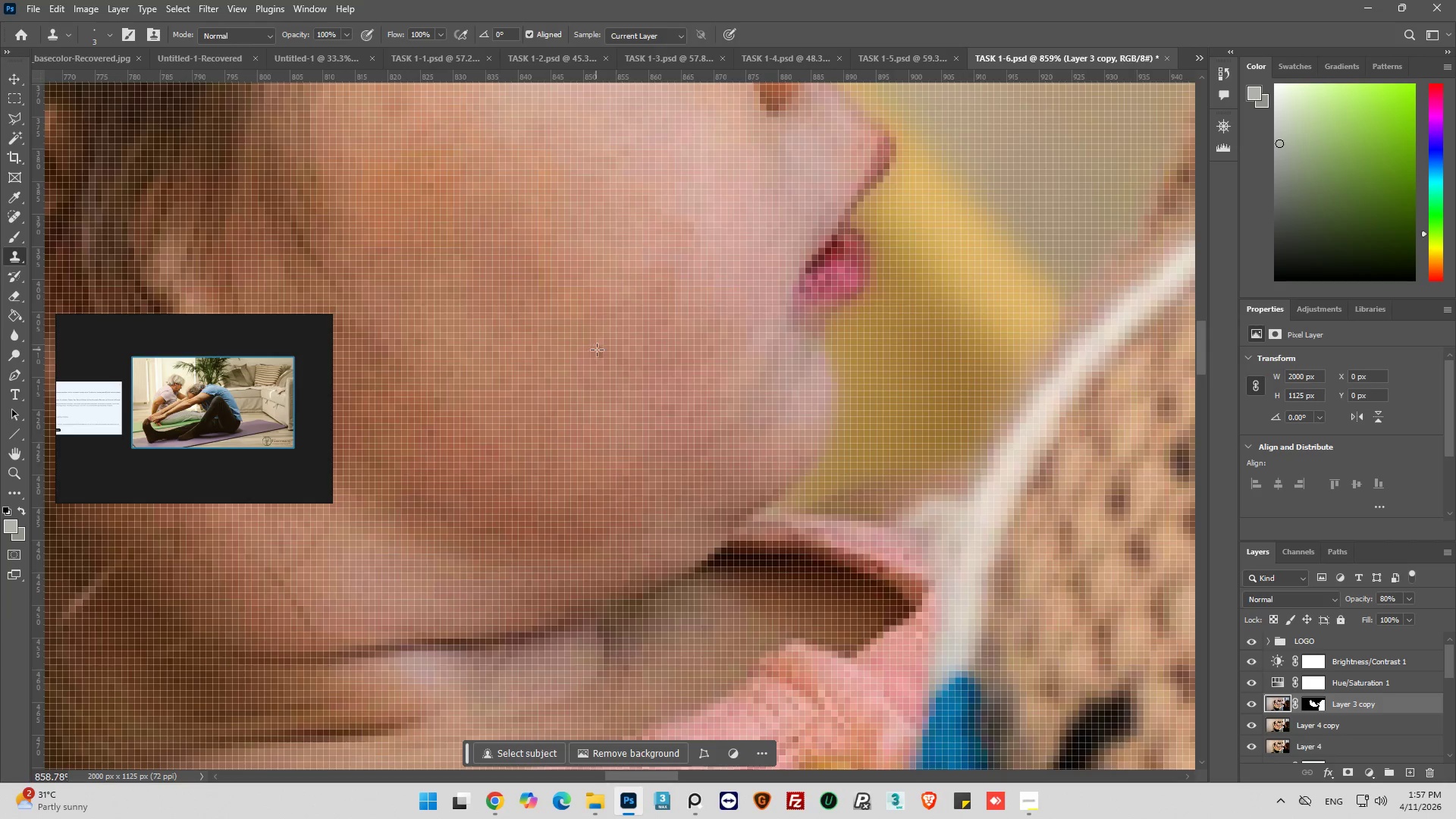 
left_click_drag(start_coordinate=[598, 344], to_coordinate=[599, 350])
 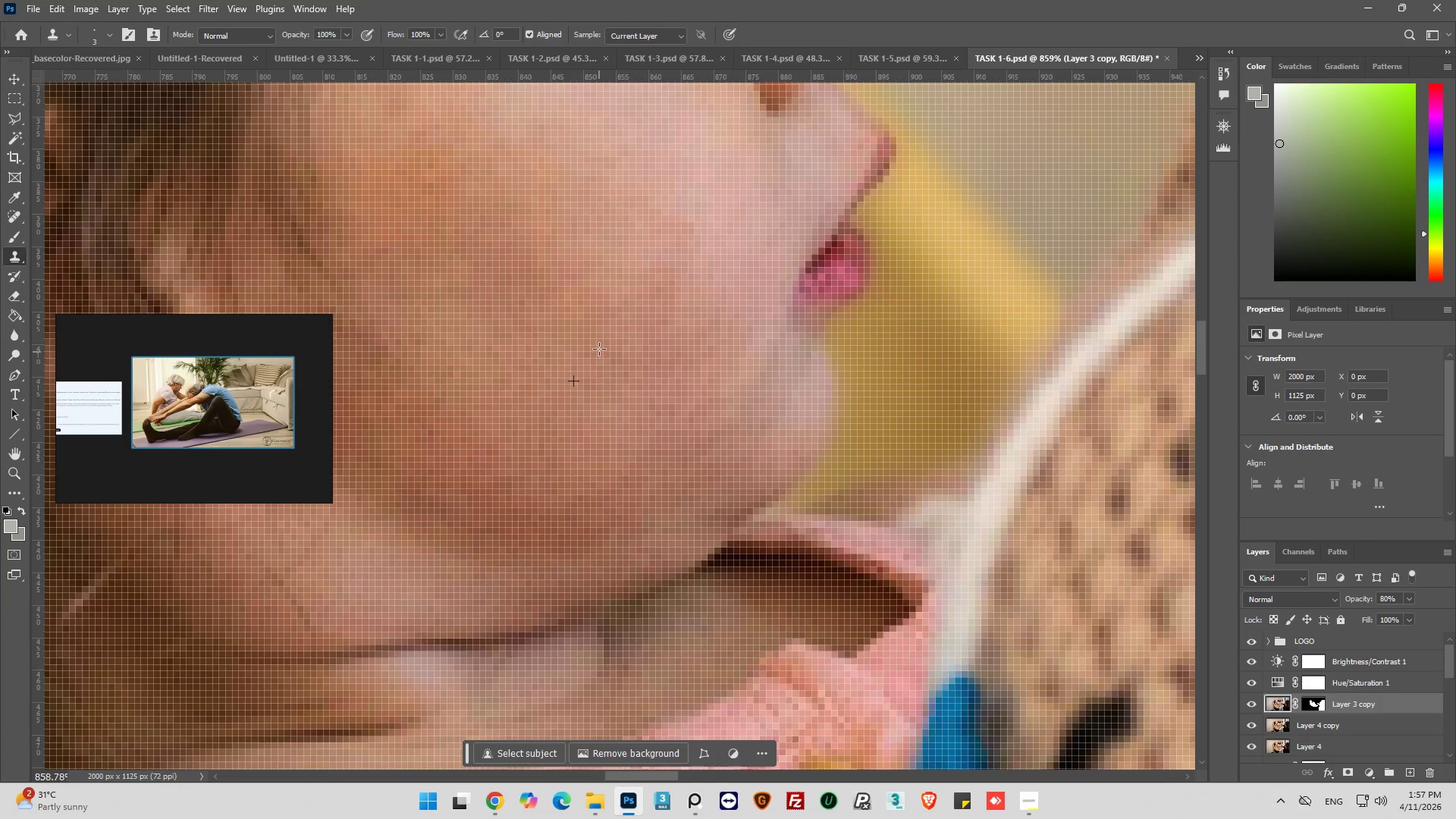 
hold_key(key=AltLeft, duration=1.2)
scroll: coordinate [693, 341], scroll_direction: down, amount: 12.0
 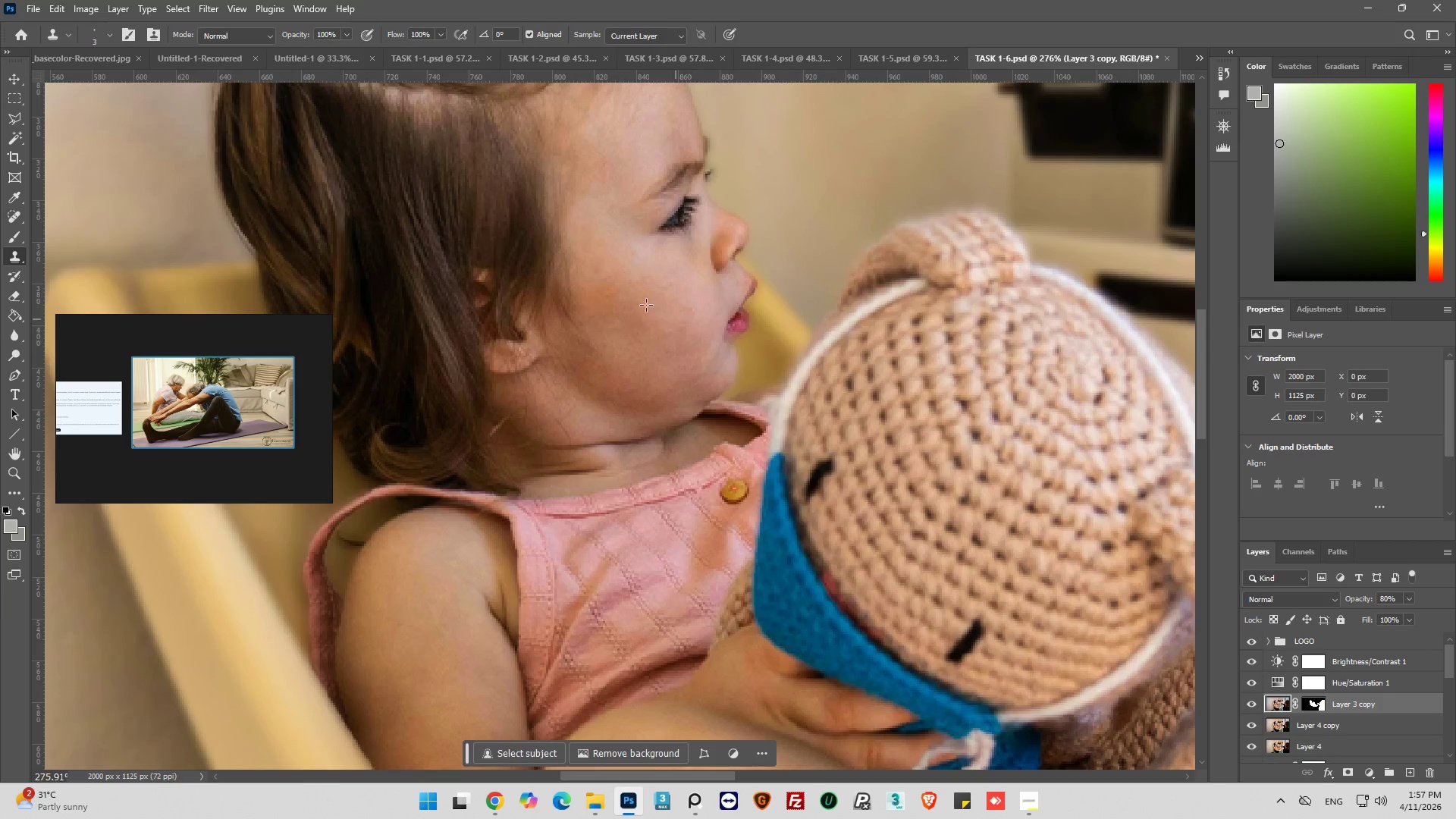 
hold_key(key=AltLeft, duration=0.7)
 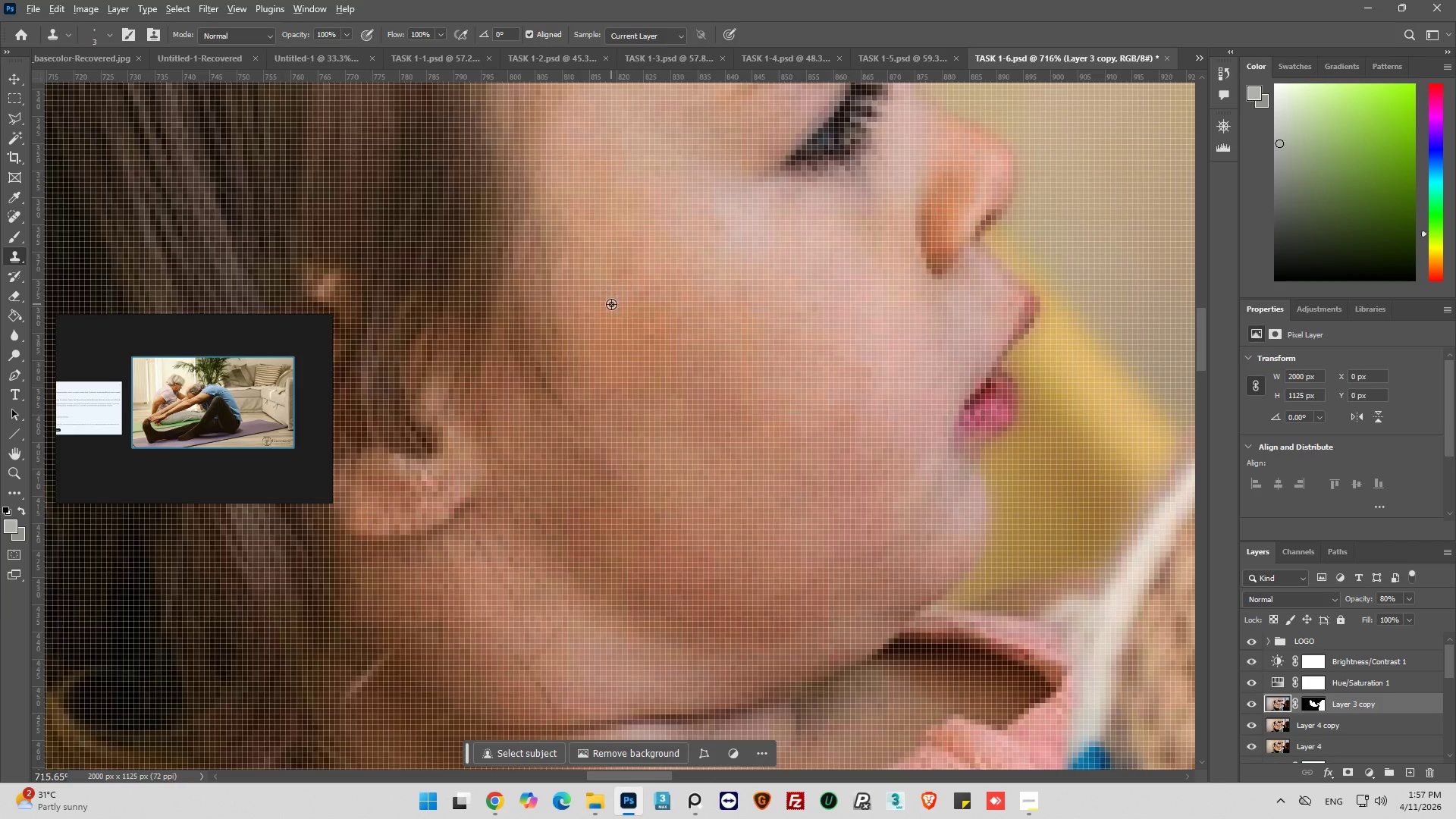 
hold_key(key=AltLeft, duration=0.72)
 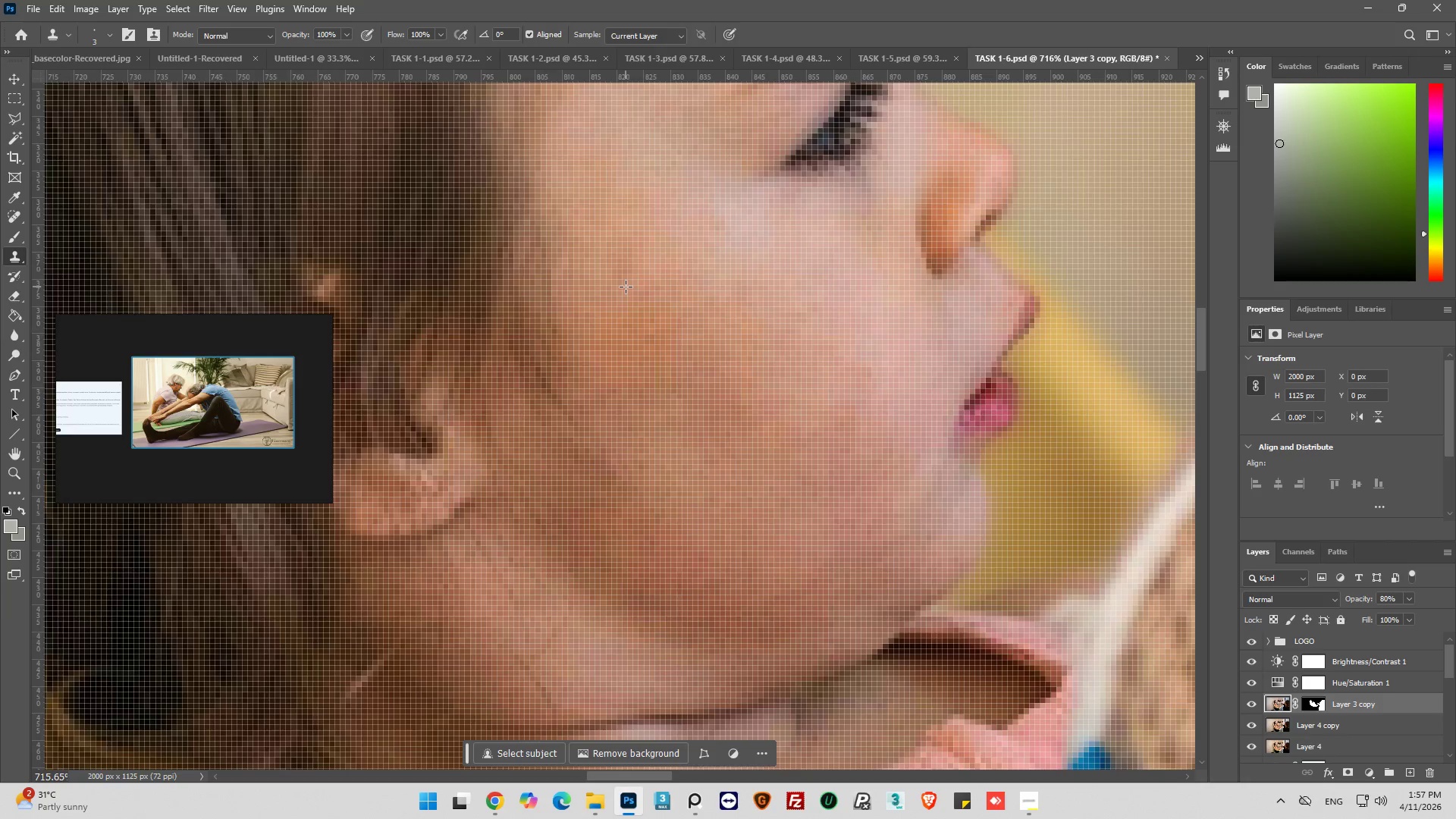 
scroll: coordinate [592, 276], scroll_direction: up, amount: 10.0
 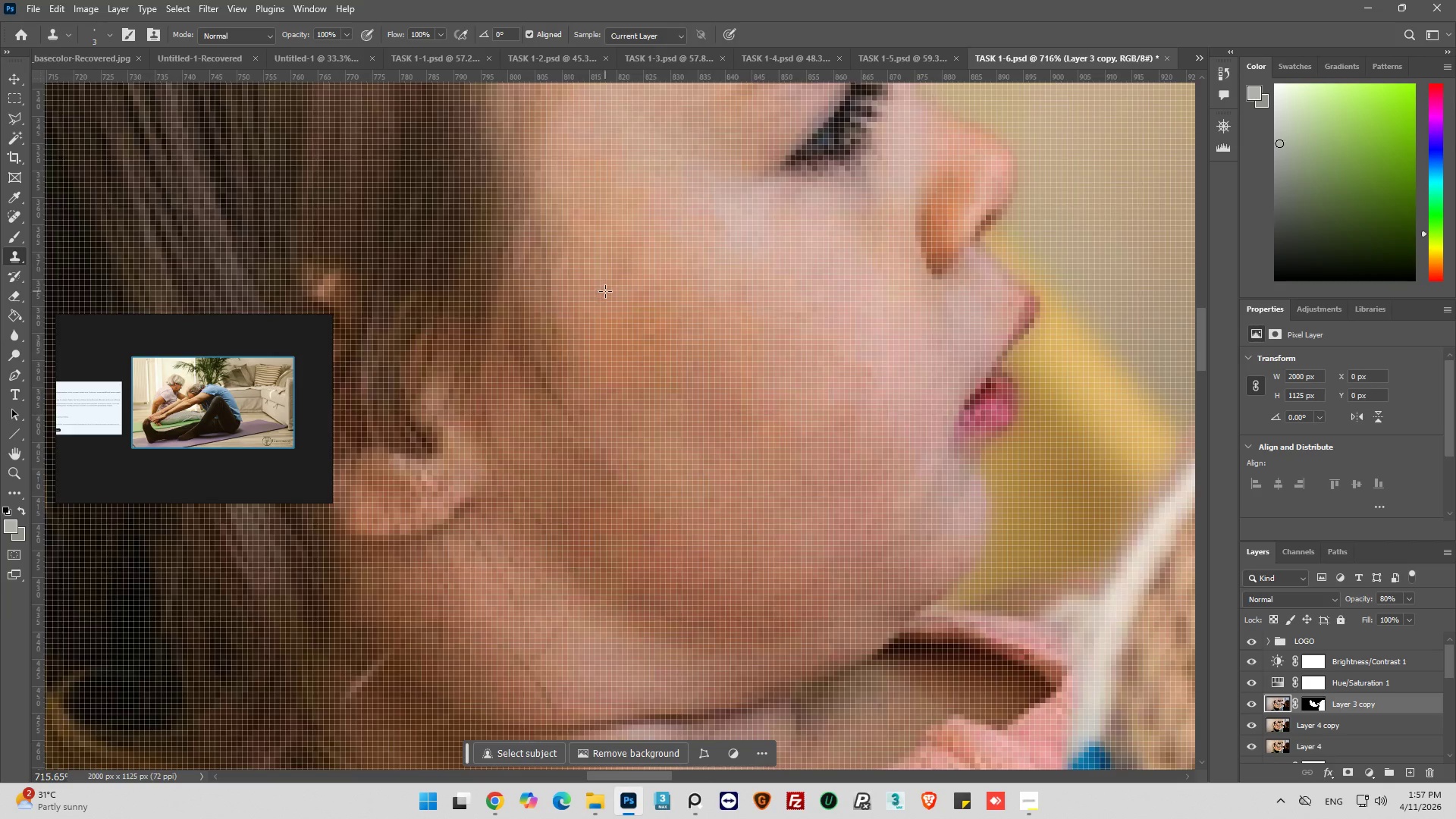 
left_click_drag(start_coordinate=[626, 286], to_coordinate=[610, 286])
 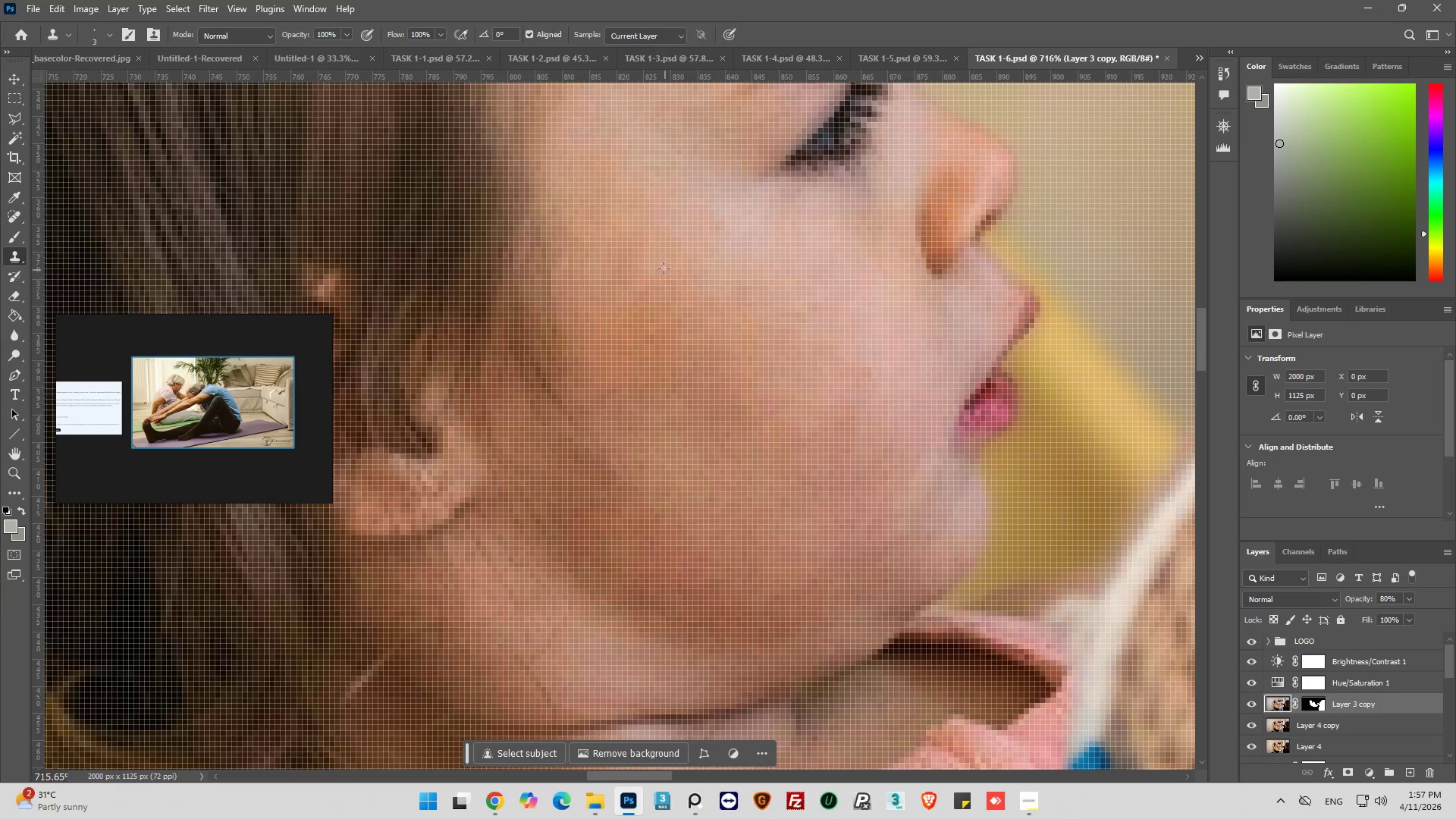 
hold_key(key=AltLeft, duration=1.16)
 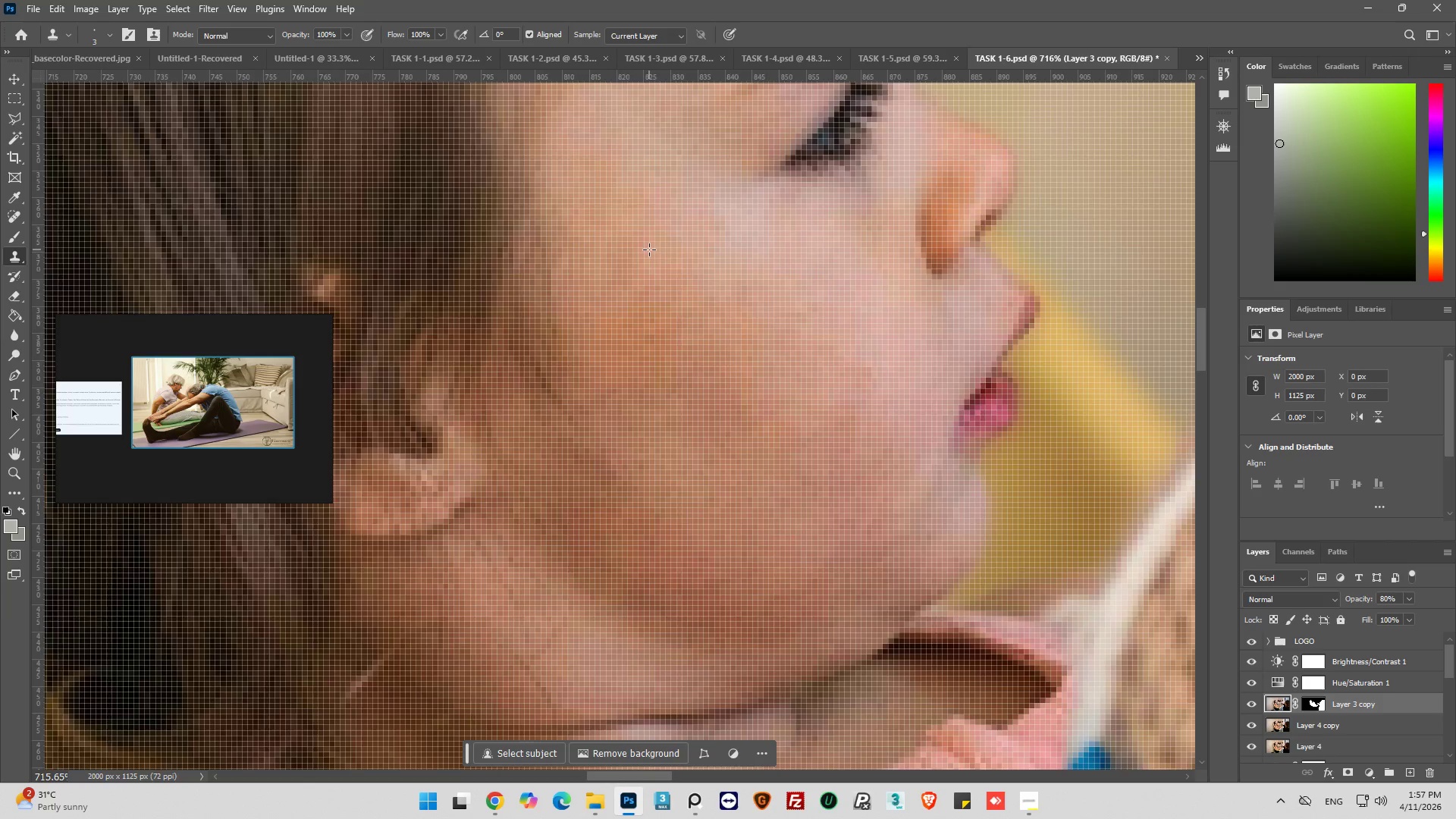 
left_click_drag(start_coordinate=[649, 249], to_coordinate=[625, 248])
 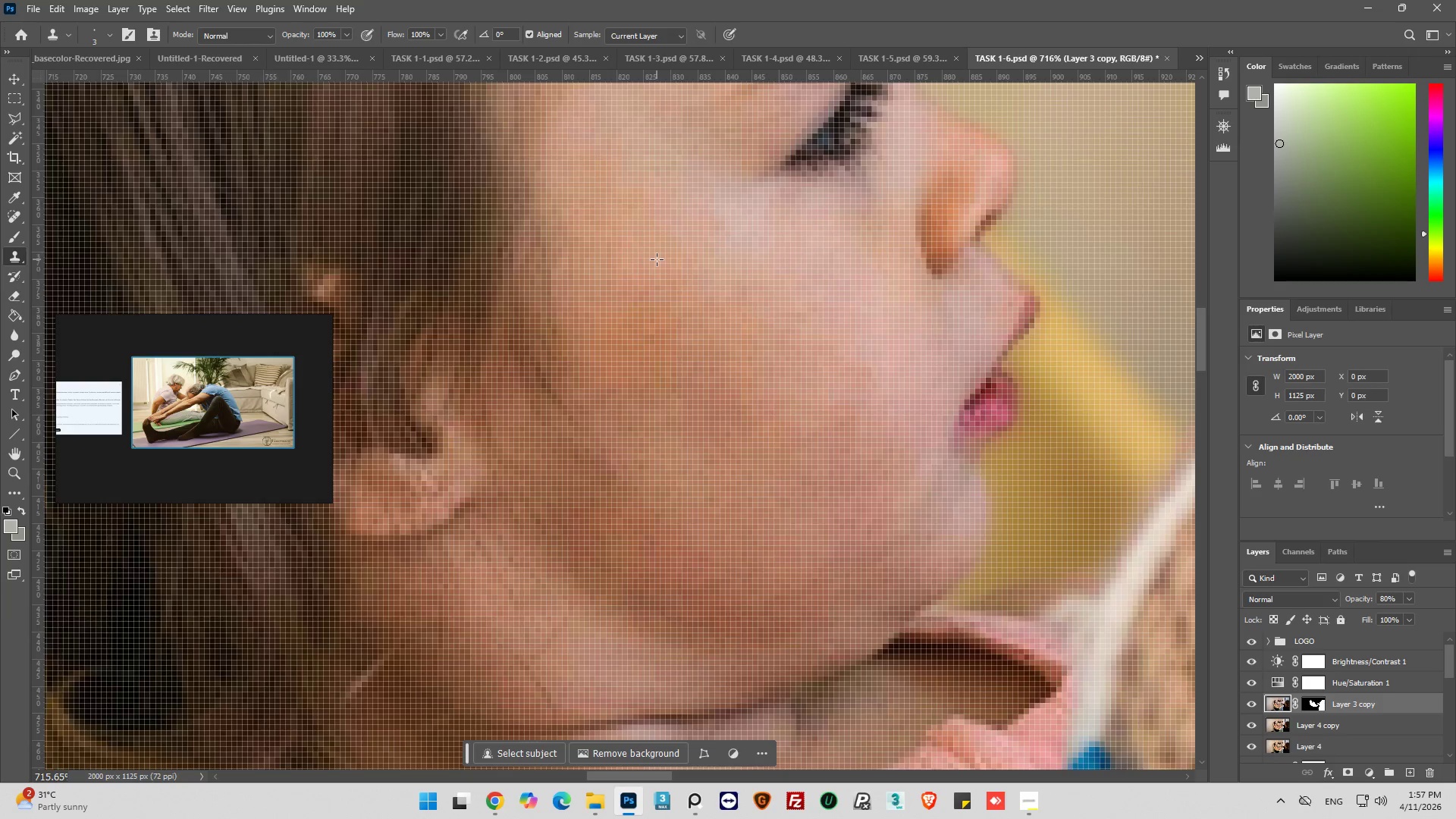 
hold_key(key=AltLeft, duration=1.03)
left_click_drag(start_coordinate=[651, 251], to_coordinate=[643, 256])
 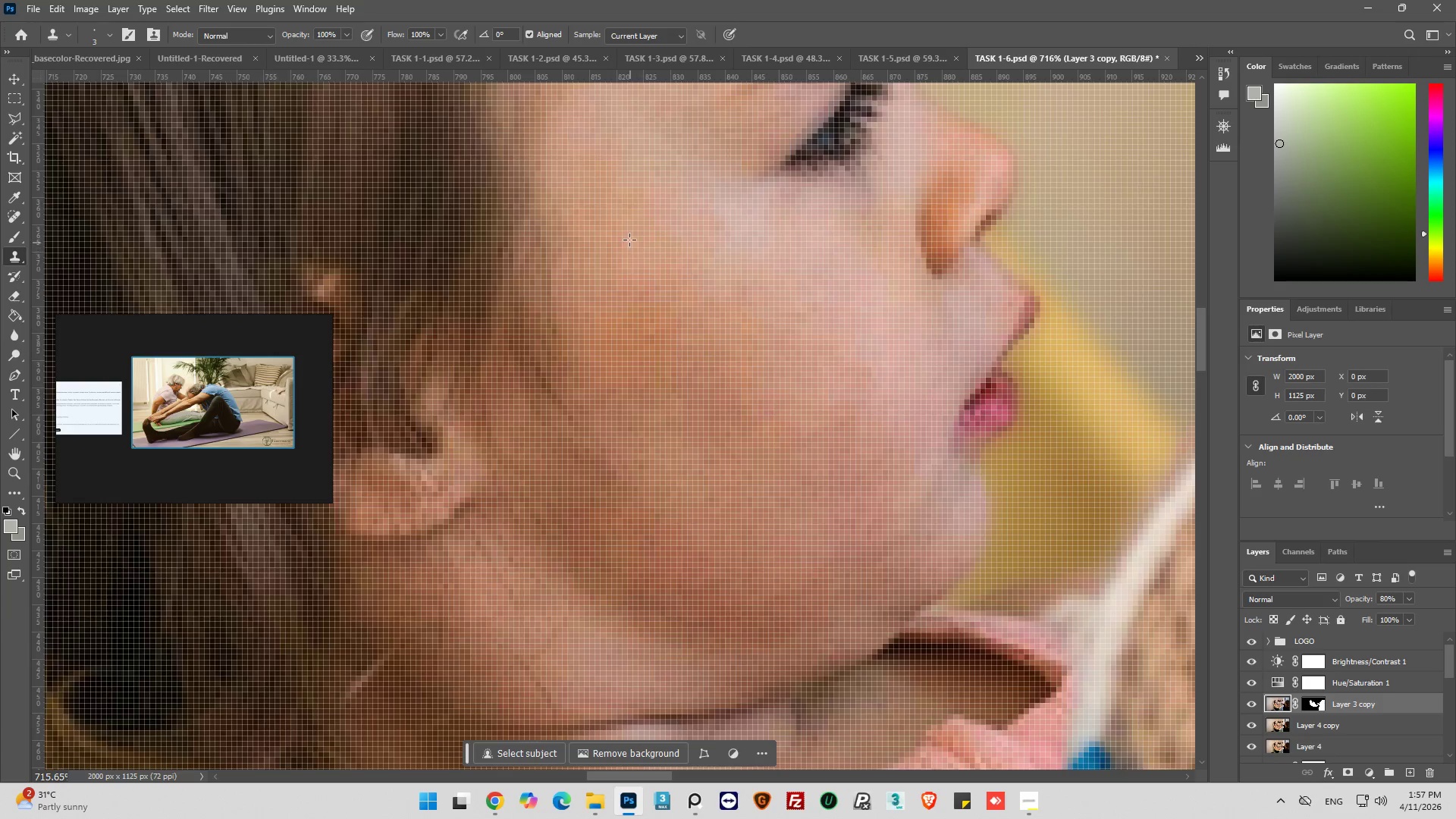 
left_click_drag(start_coordinate=[629, 239], to_coordinate=[620, 227])
 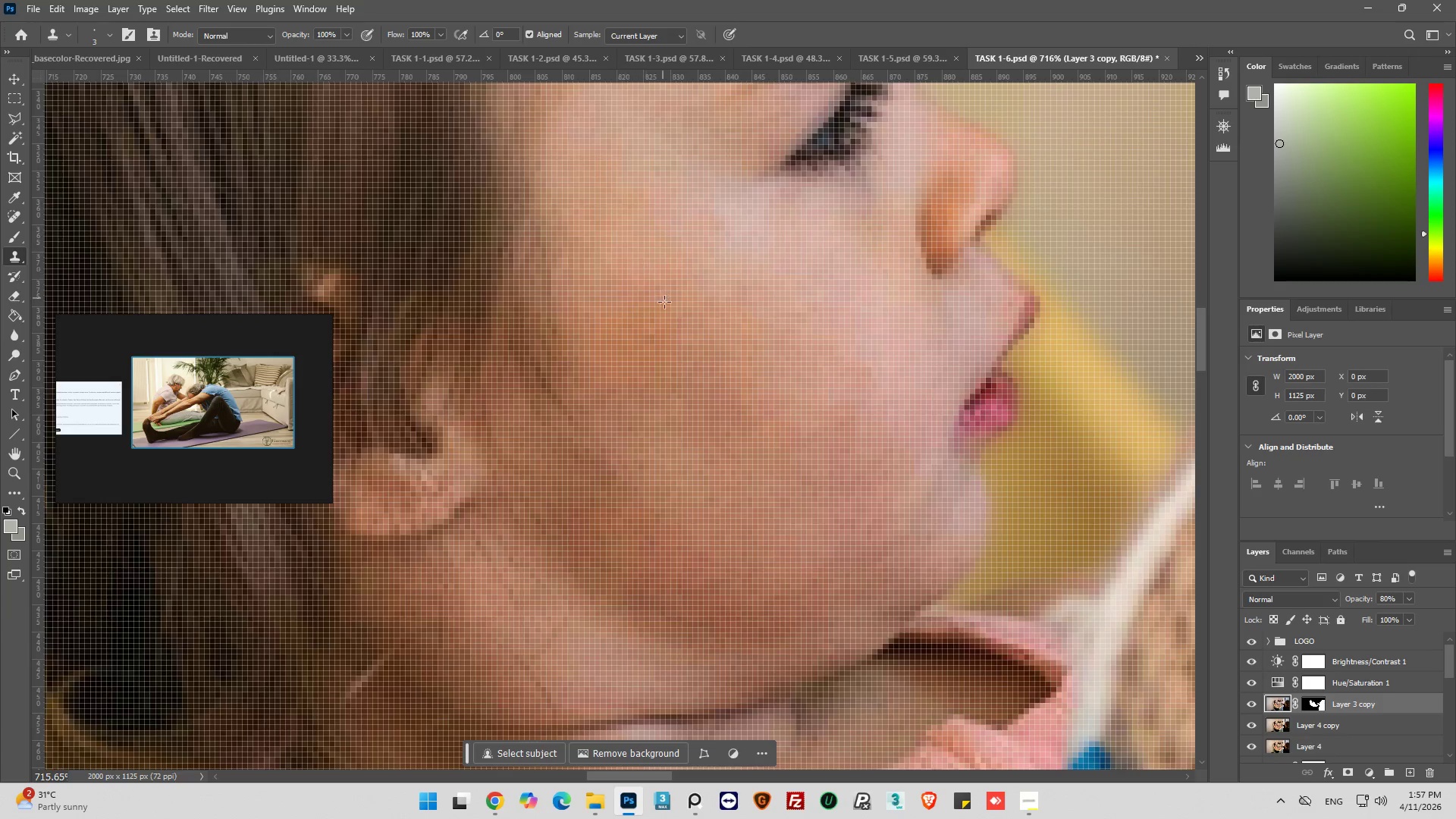 
hold_key(key=AltLeft, duration=0.67)
scroll: coordinate [661, 325], scroll_direction: down, amount: 8.0
 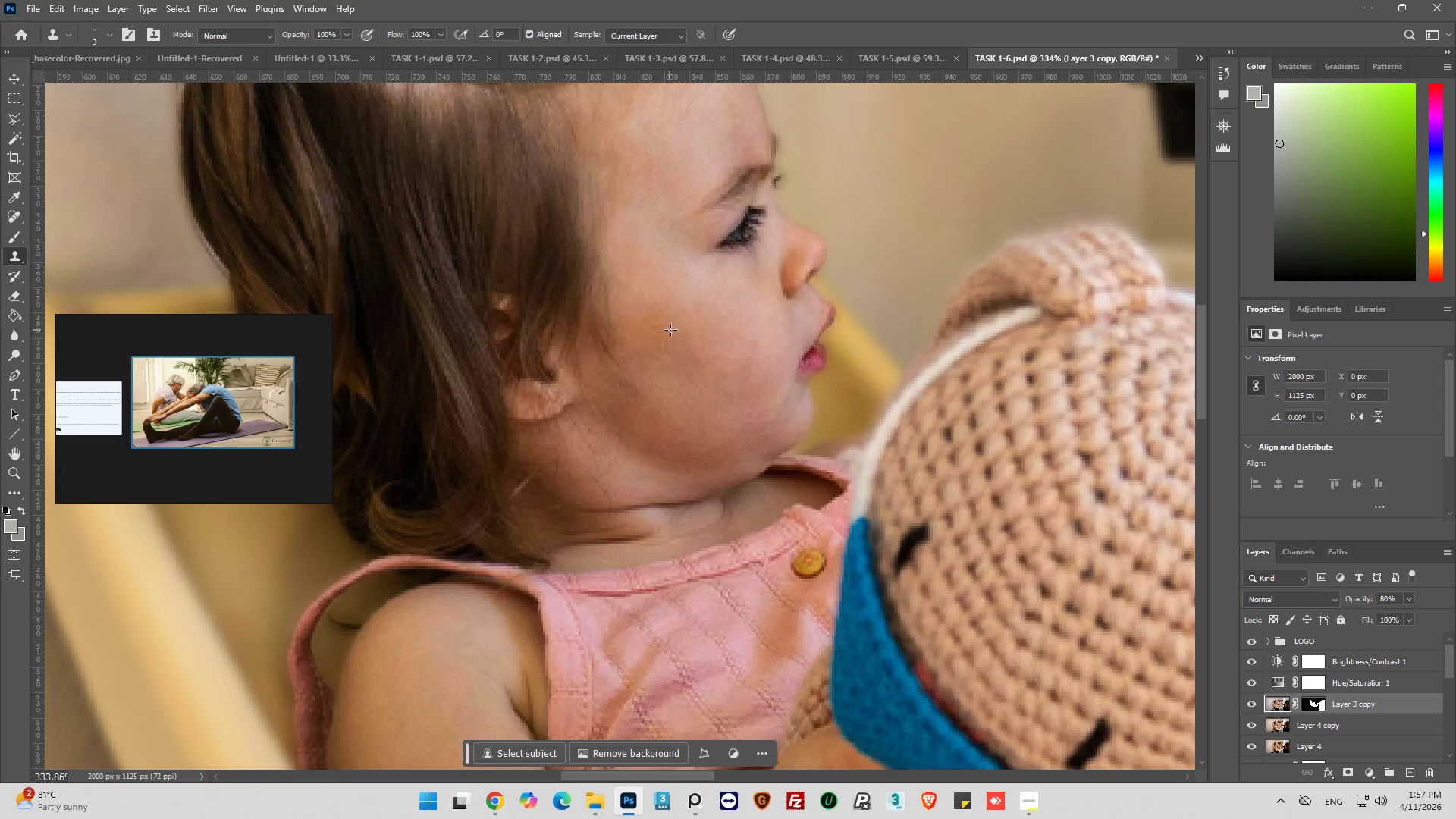 
hold_key(key=AltLeft, duration=0.39)
scroll: coordinate [711, 377], scroll_direction: up, amount: 2.0
 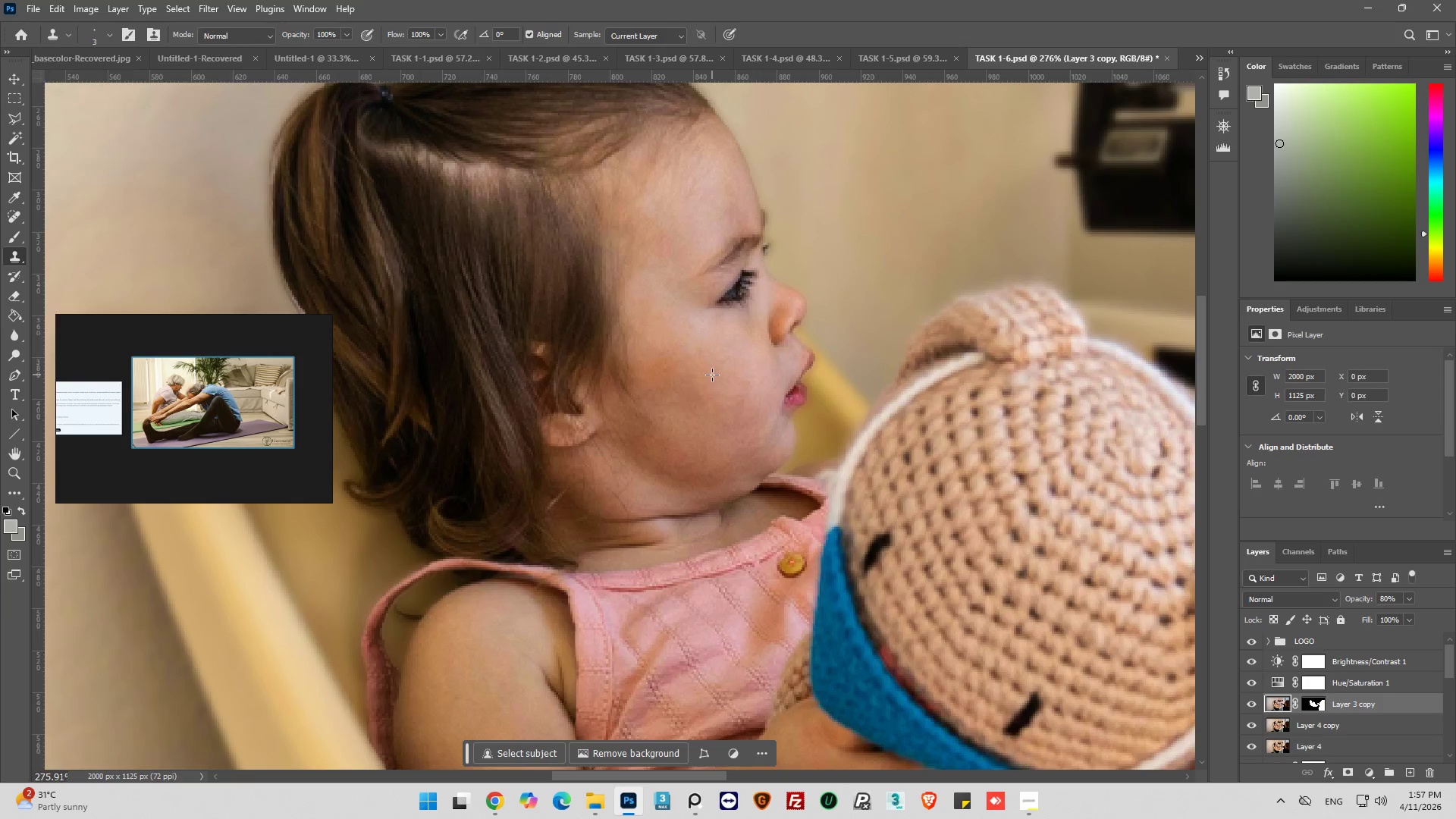 
hold_key(key=AltLeft, duration=0.48)
hold_key(key=AltLeft, duration=1.5)
scroll: coordinate [703, 377], scroll_direction: down, amount: 3.0
 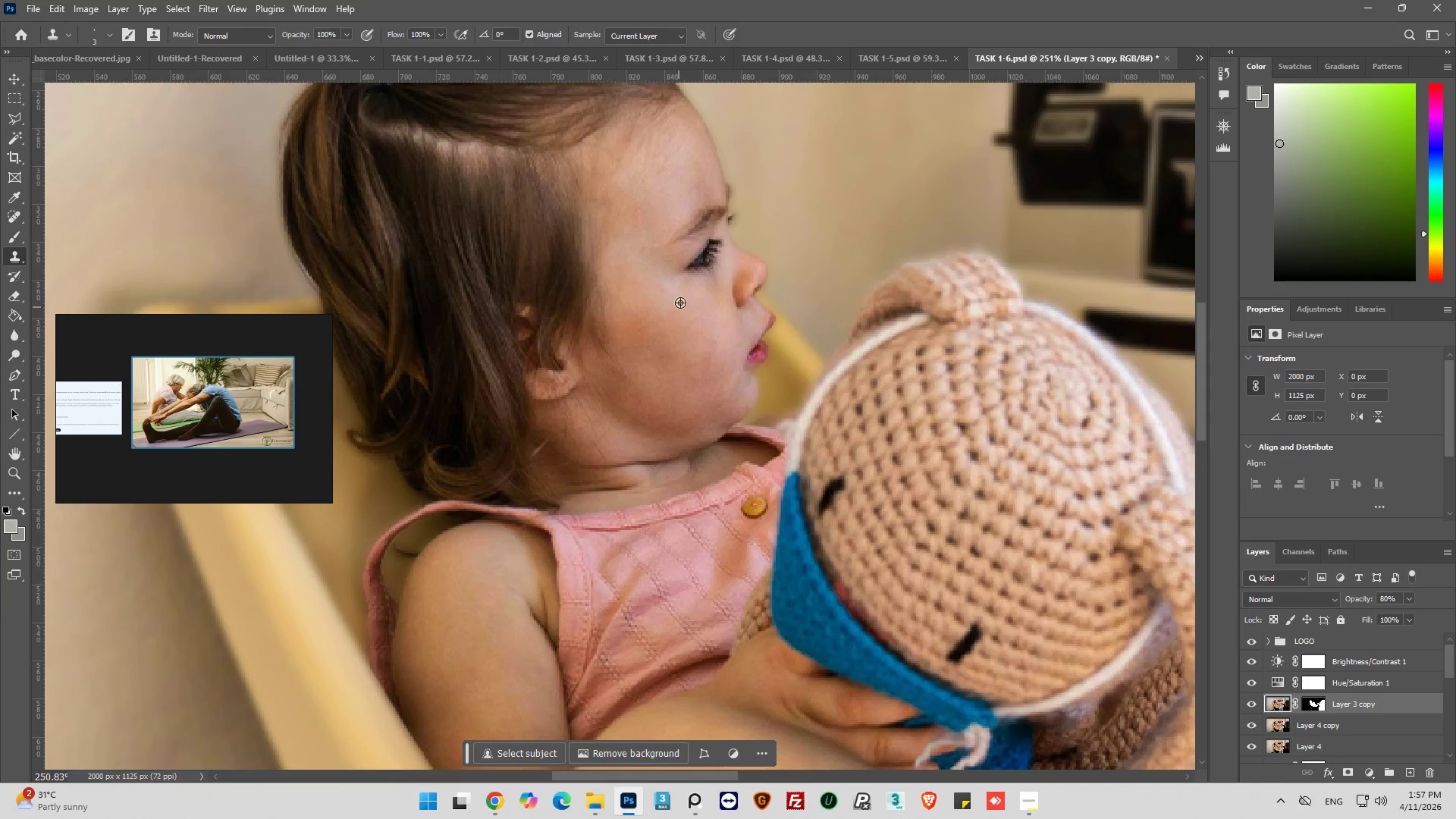 
key(Alt+AltLeft)
 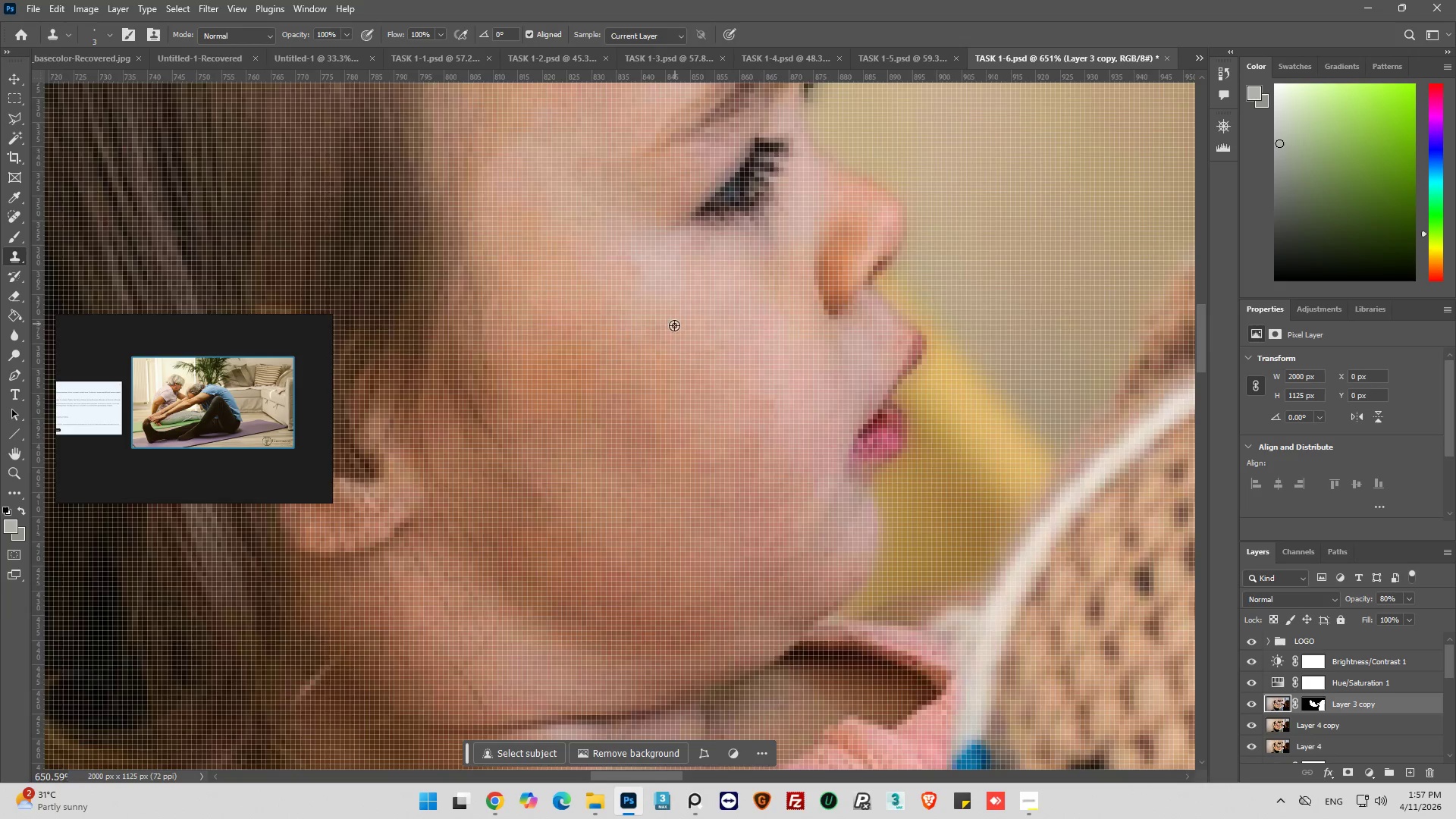 
key(Alt+AltLeft)
 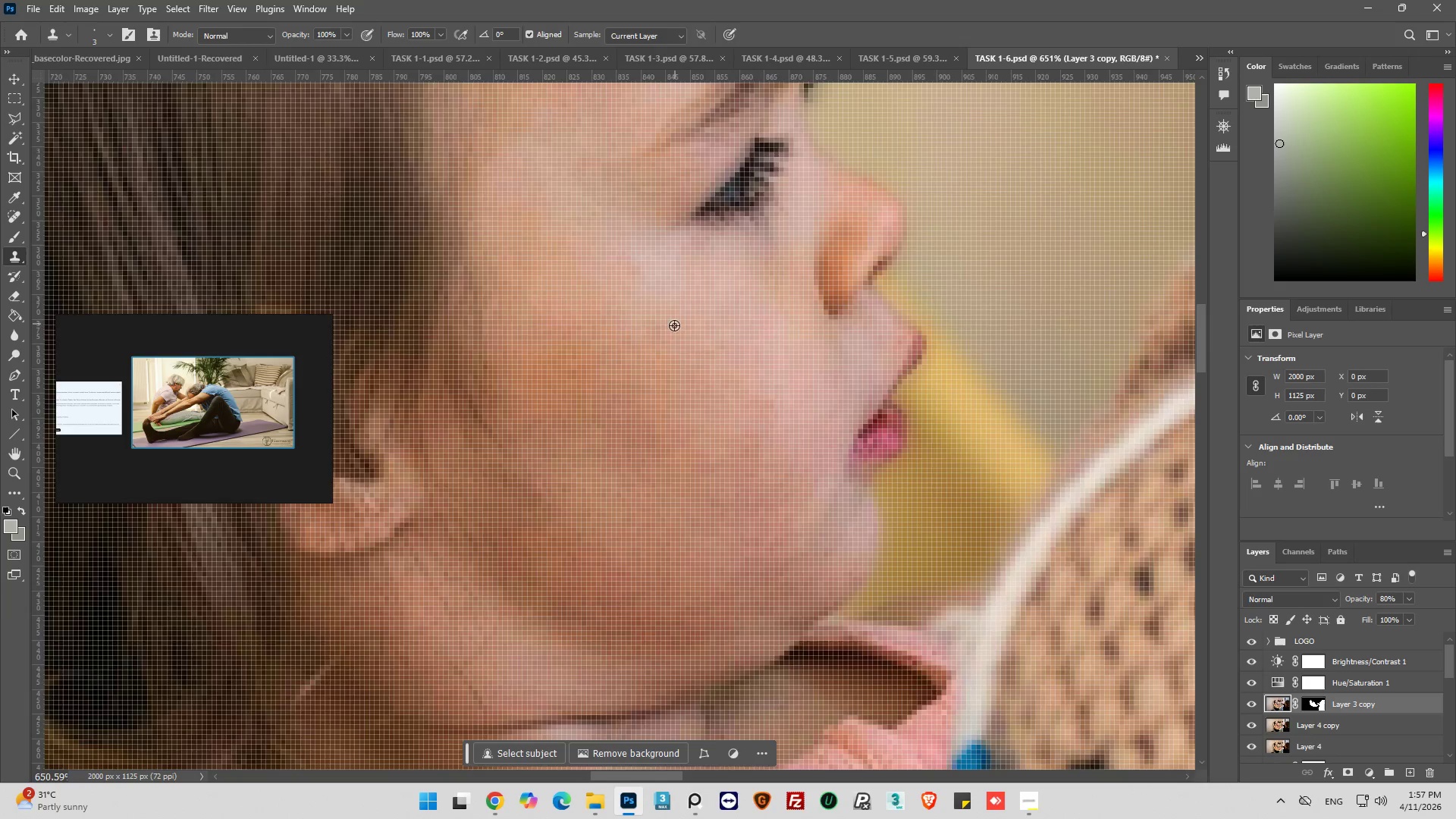 
key(Alt+AltLeft)
 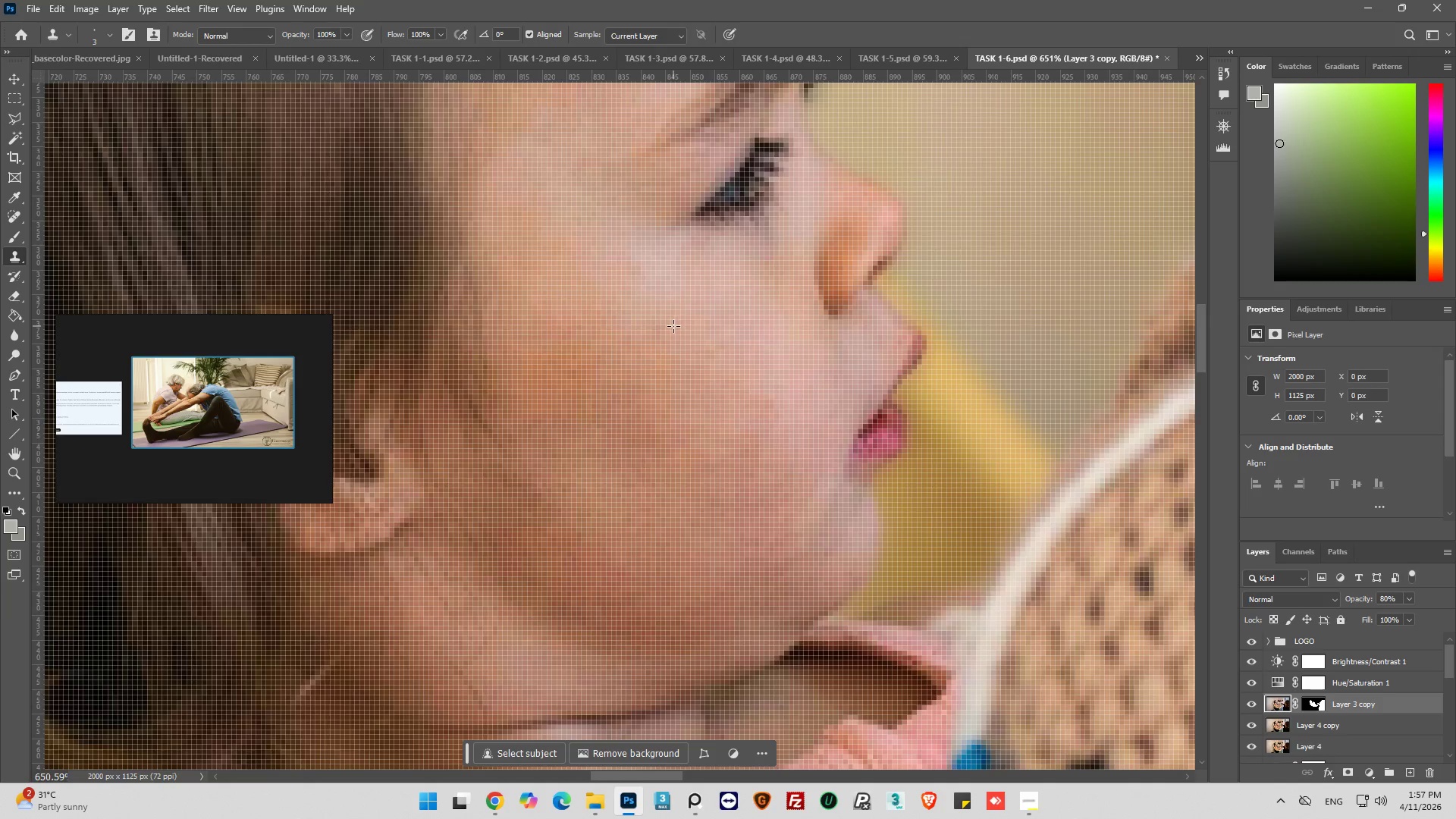 
scroll: coordinate [680, 303], scroll_direction: up, amount: 10.0
 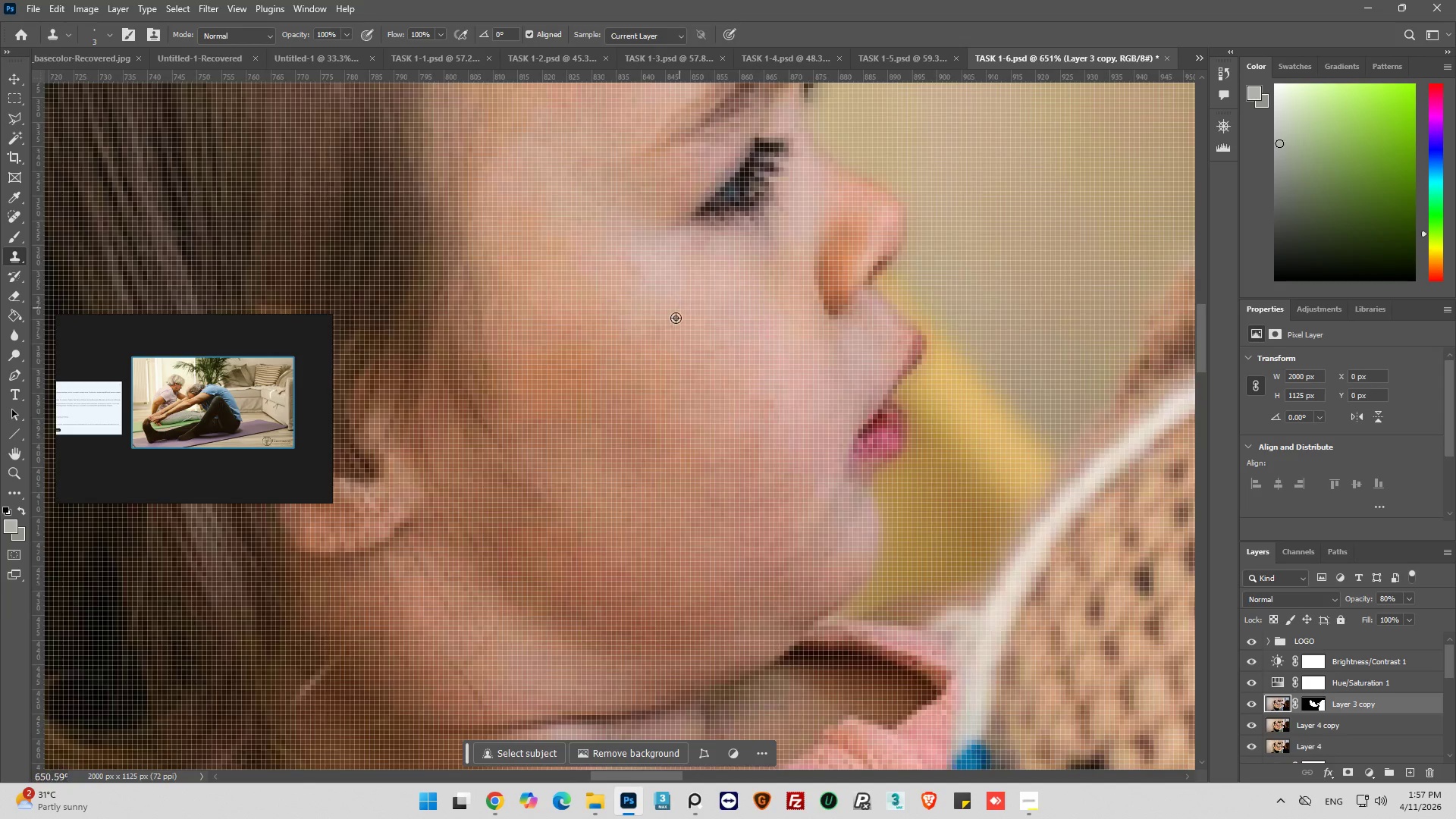 
hold_key(key=AltLeft, duration=0.31)
scroll: coordinate [673, 326], scroll_direction: up, amount: 3.0
 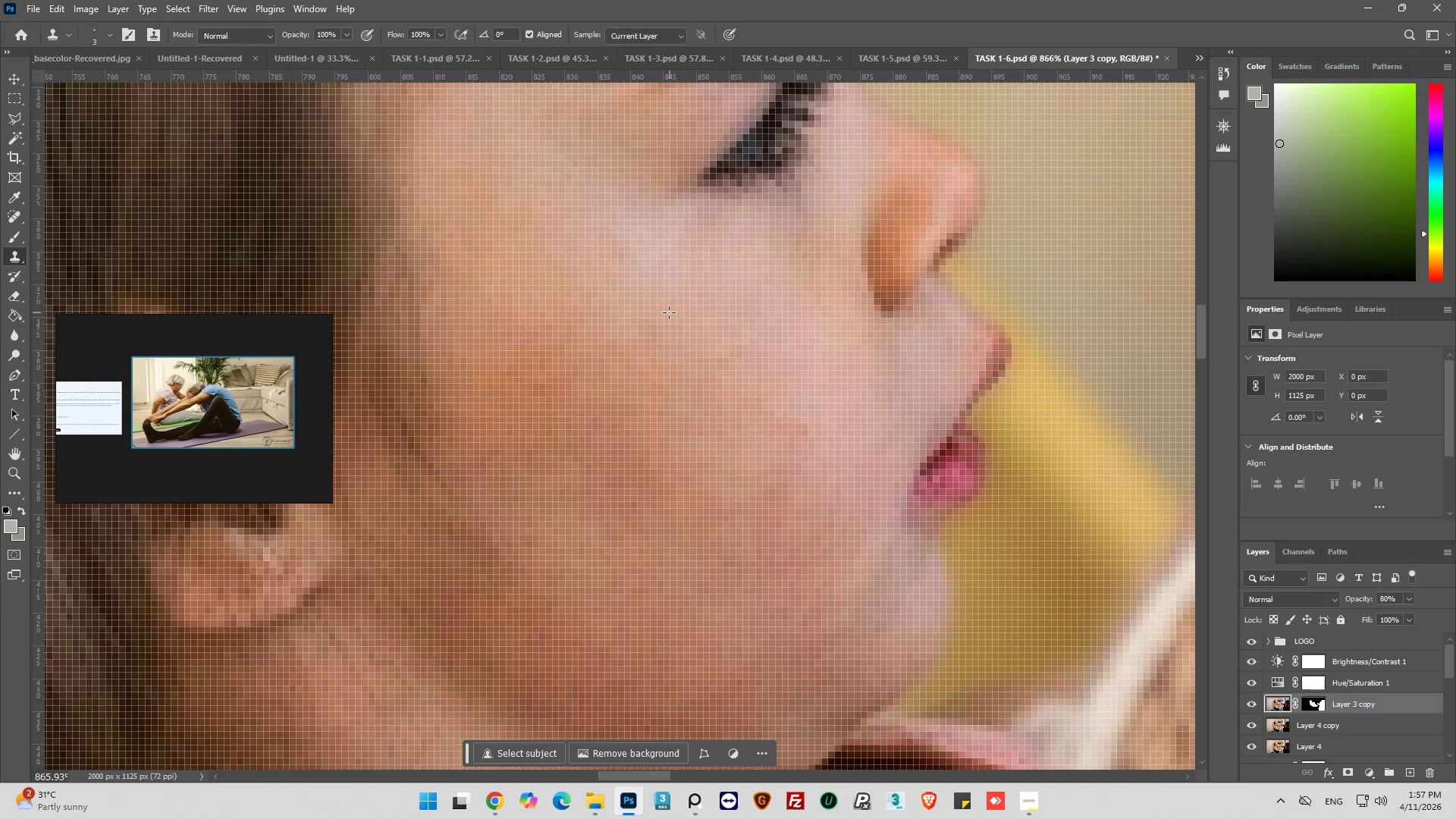 
hold_key(key=AltLeft, duration=0.66)
left_click([648, 300])
 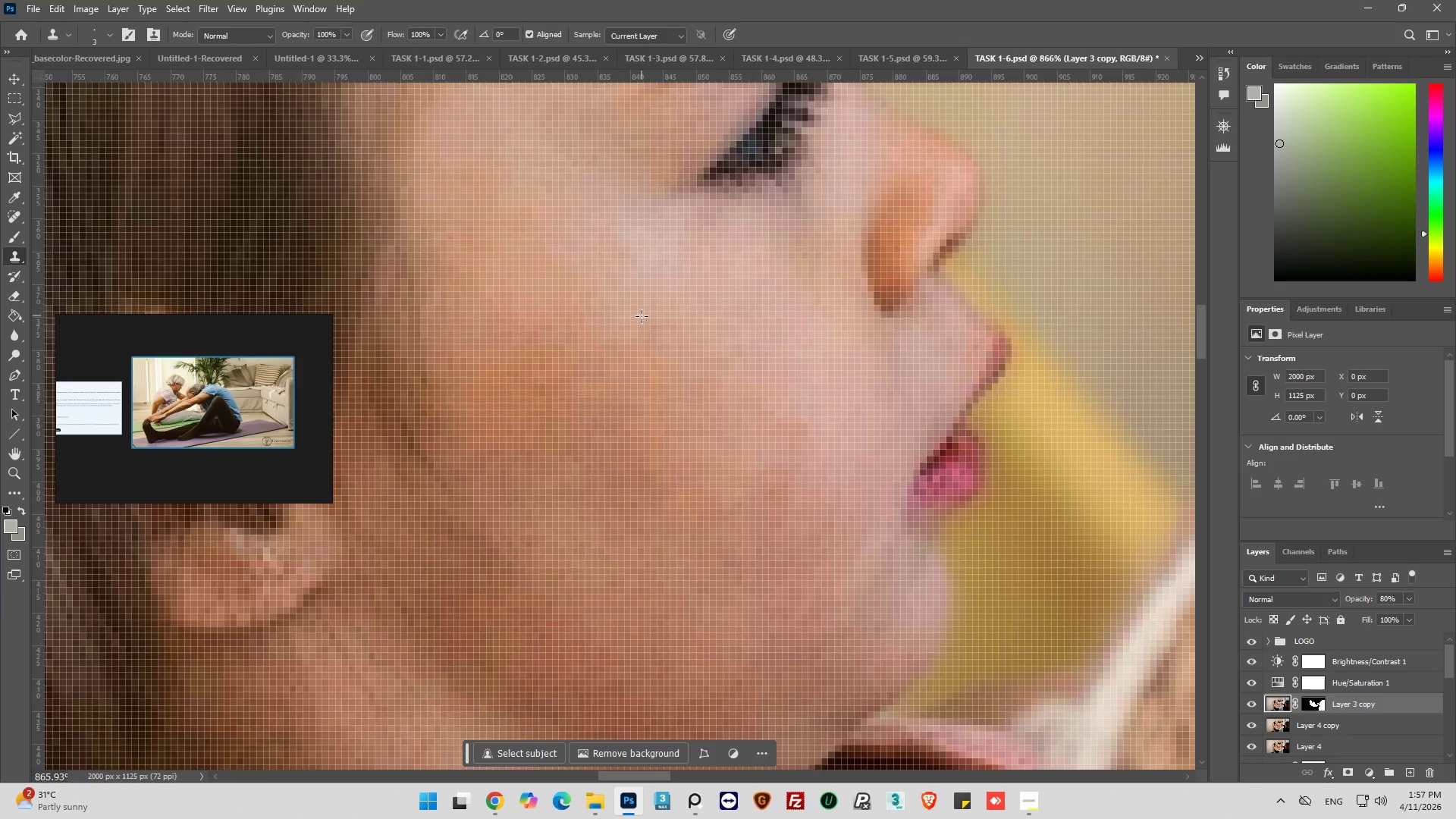 
left_click_drag(start_coordinate=[642, 318], to_coordinate=[642, 332])
 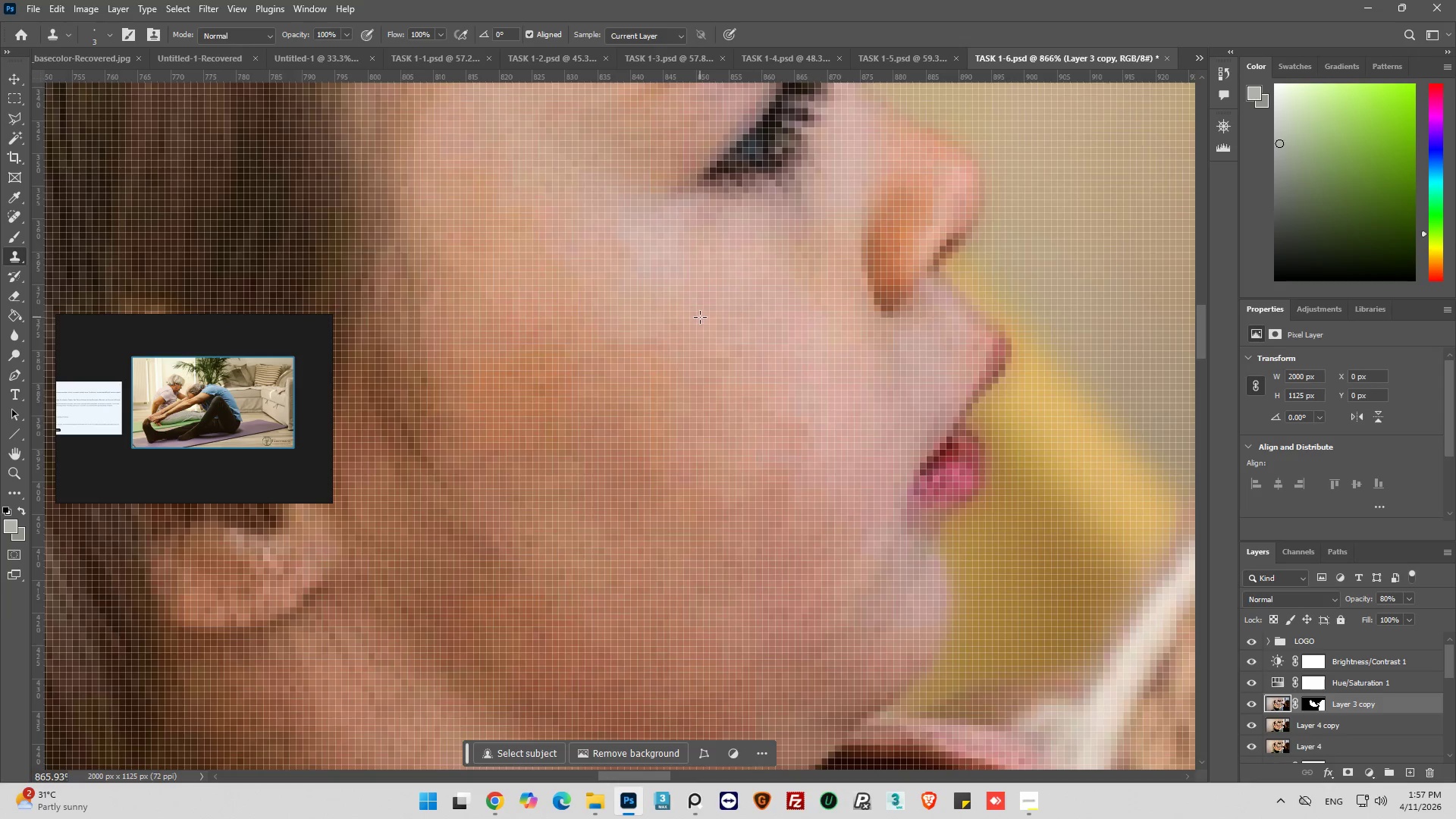 
hold_key(key=AltLeft, duration=0.81)
hold_key(key=AltLeft, duration=0.48)
hold_key(key=AltLeft, duration=0.41)
scroll: coordinate [548, 392], scroll_direction: down, amount: 27.0
 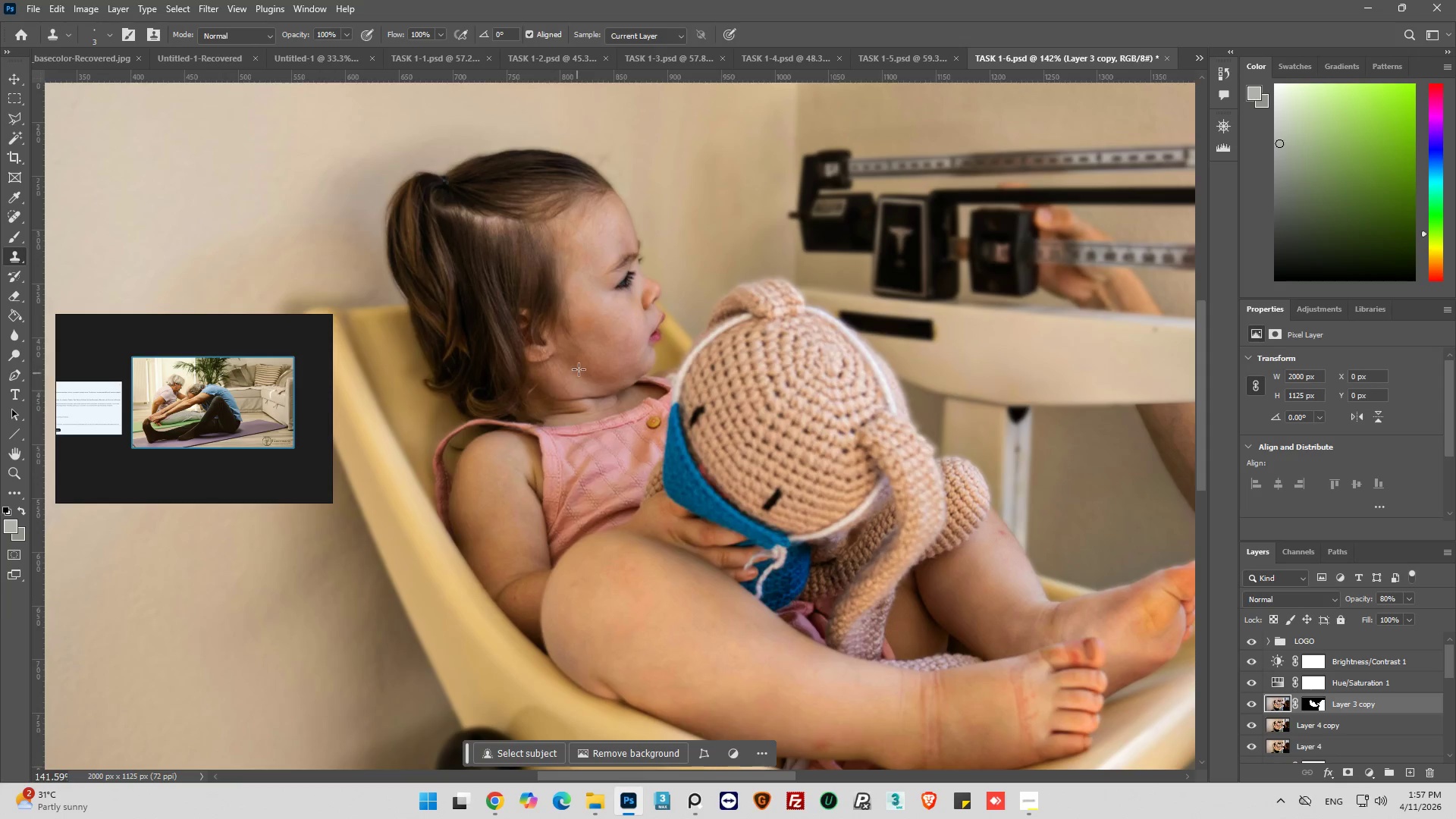 
hold_key(key=AltLeft, duration=0.53)
 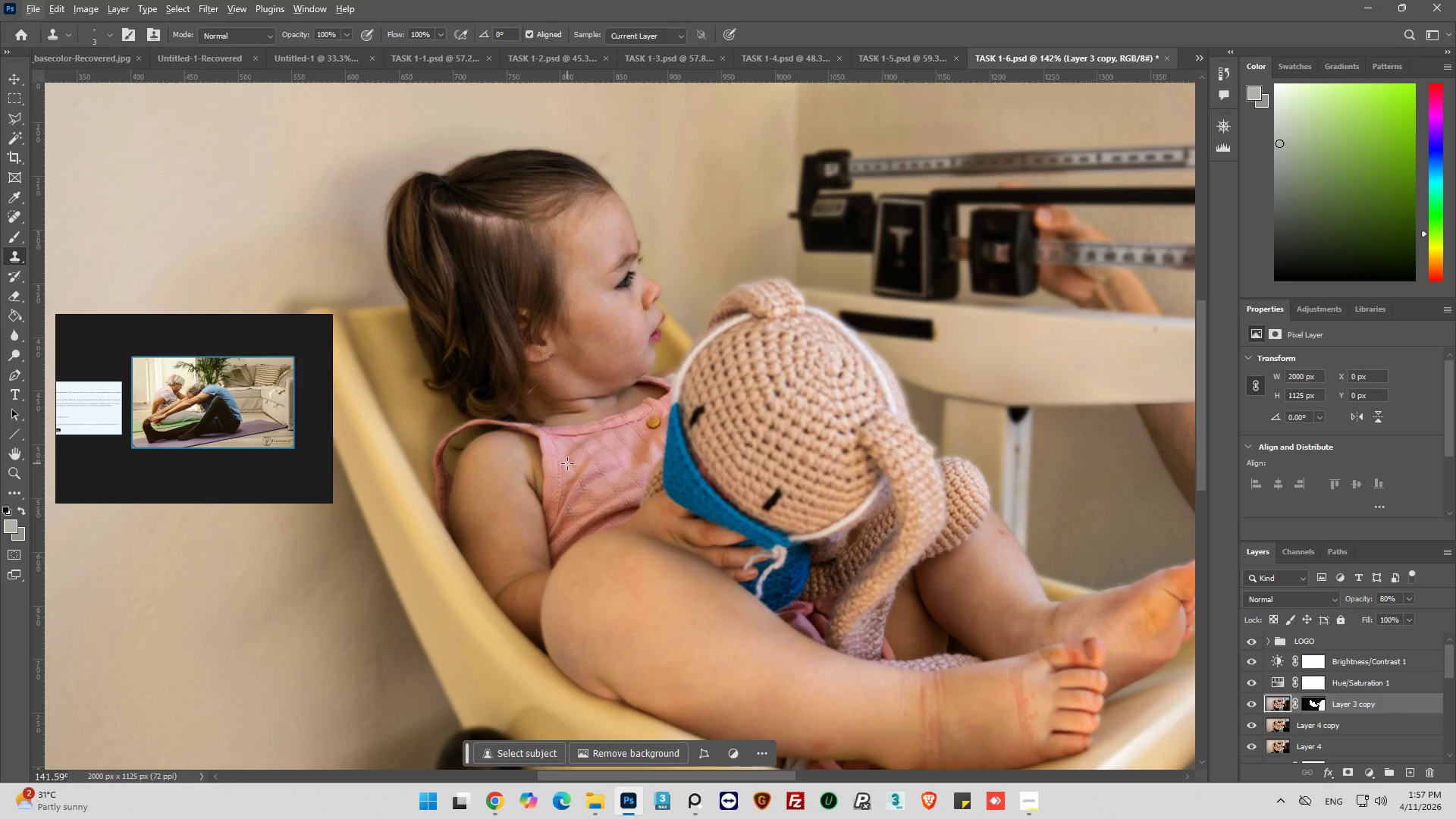 
wait(8.33)
 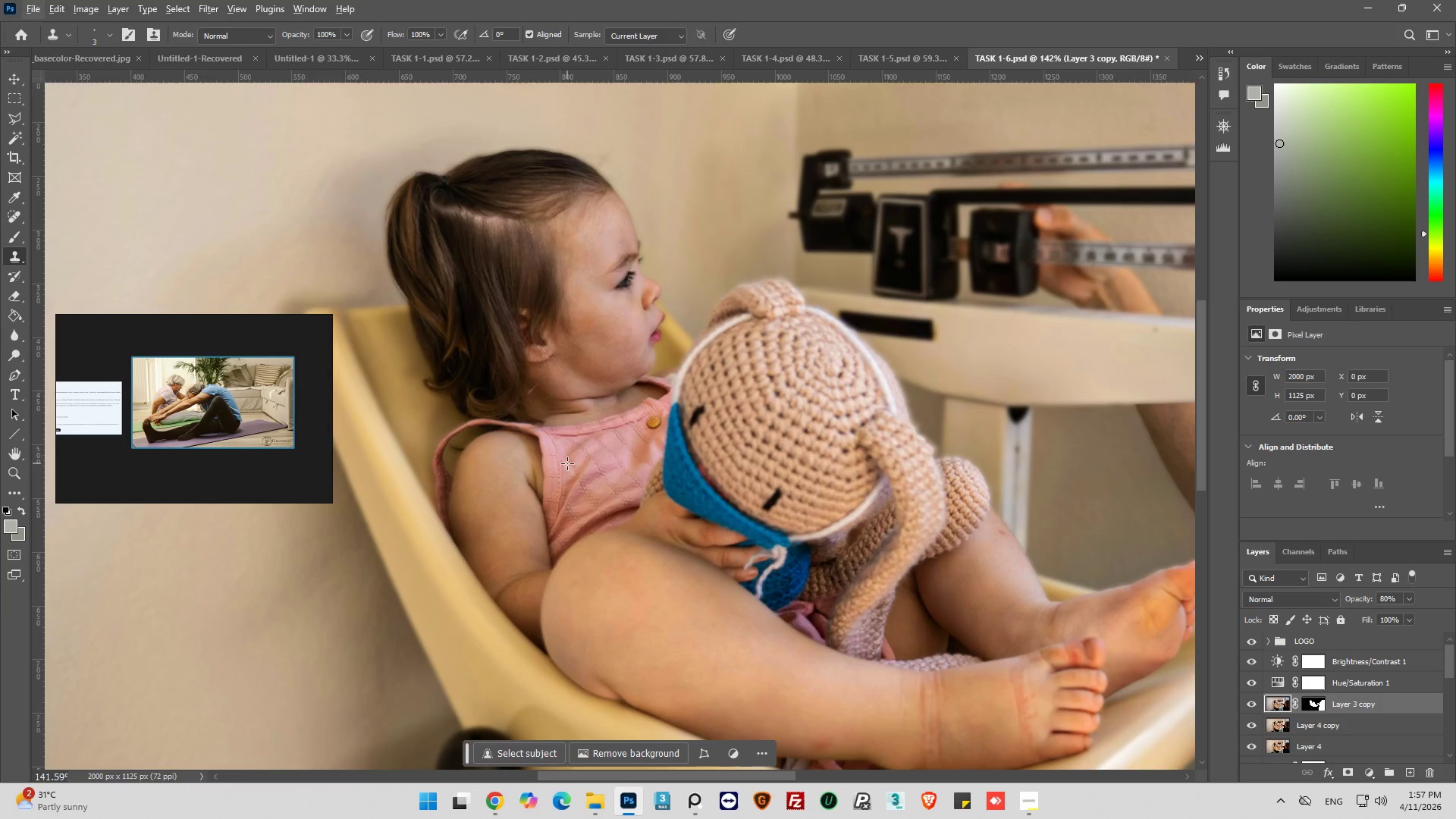 
key(Alt+AltLeft)
 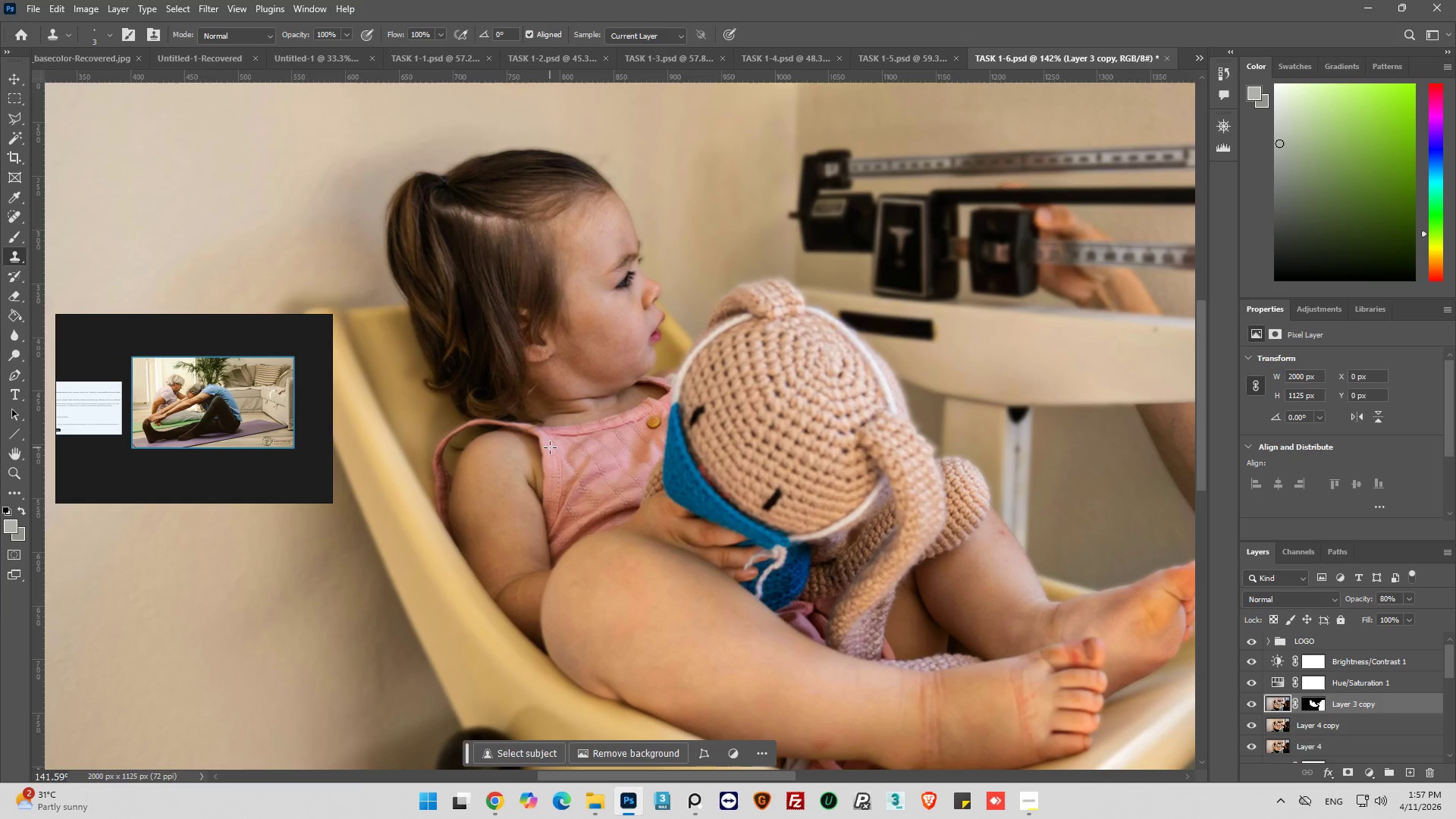 
wait(5.36)
 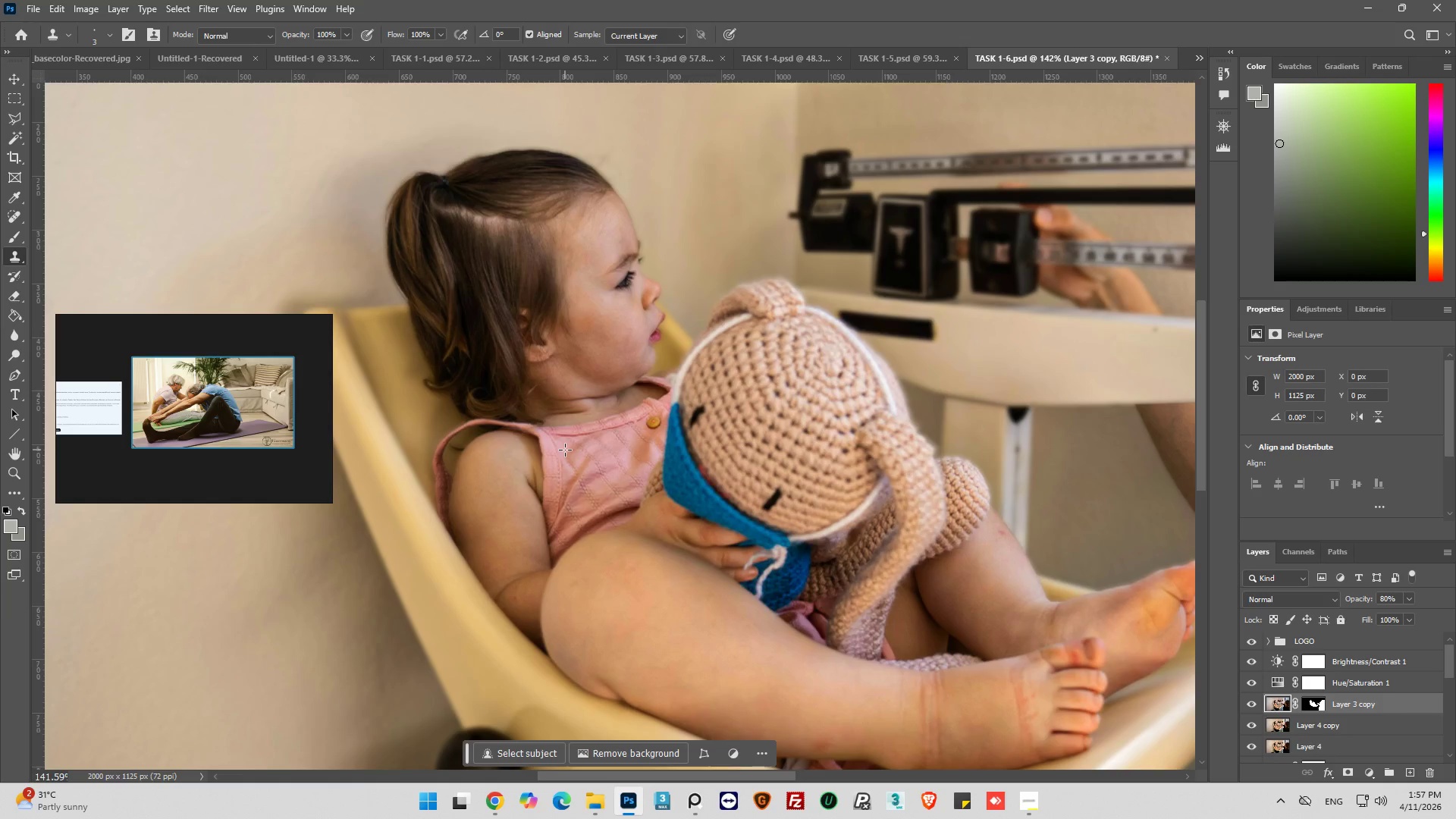 
hold_key(key=AltLeft, duration=0.44)
scroll: coordinate [548, 447], scroll_direction: down, amount: 5.0
 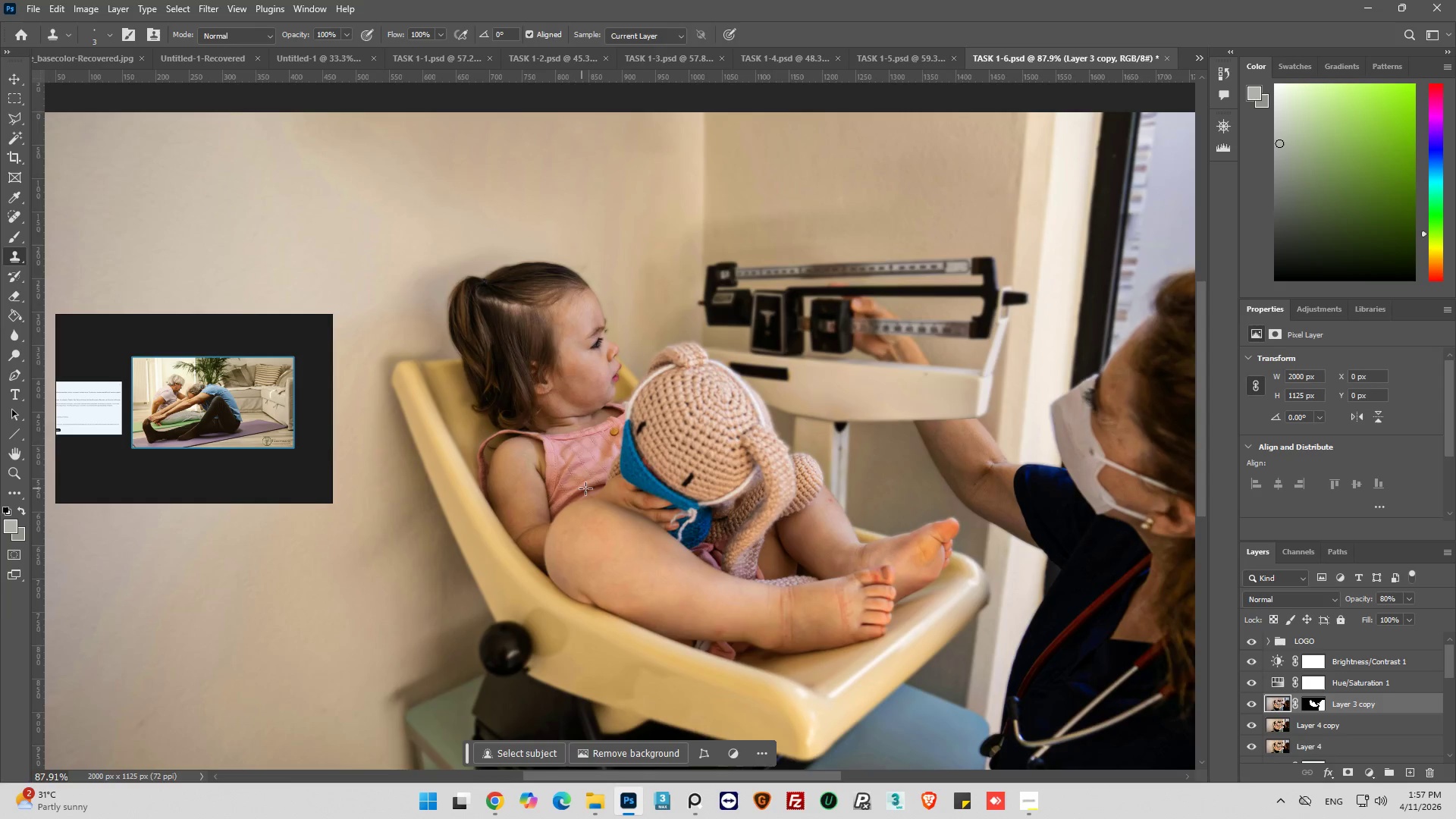 
hold_key(key=AltLeft, duration=0.47)
hold_key(key=AltLeft, duration=0.5)
scroll: coordinate [482, 522], scroll_direction: down, amount: 5.0
 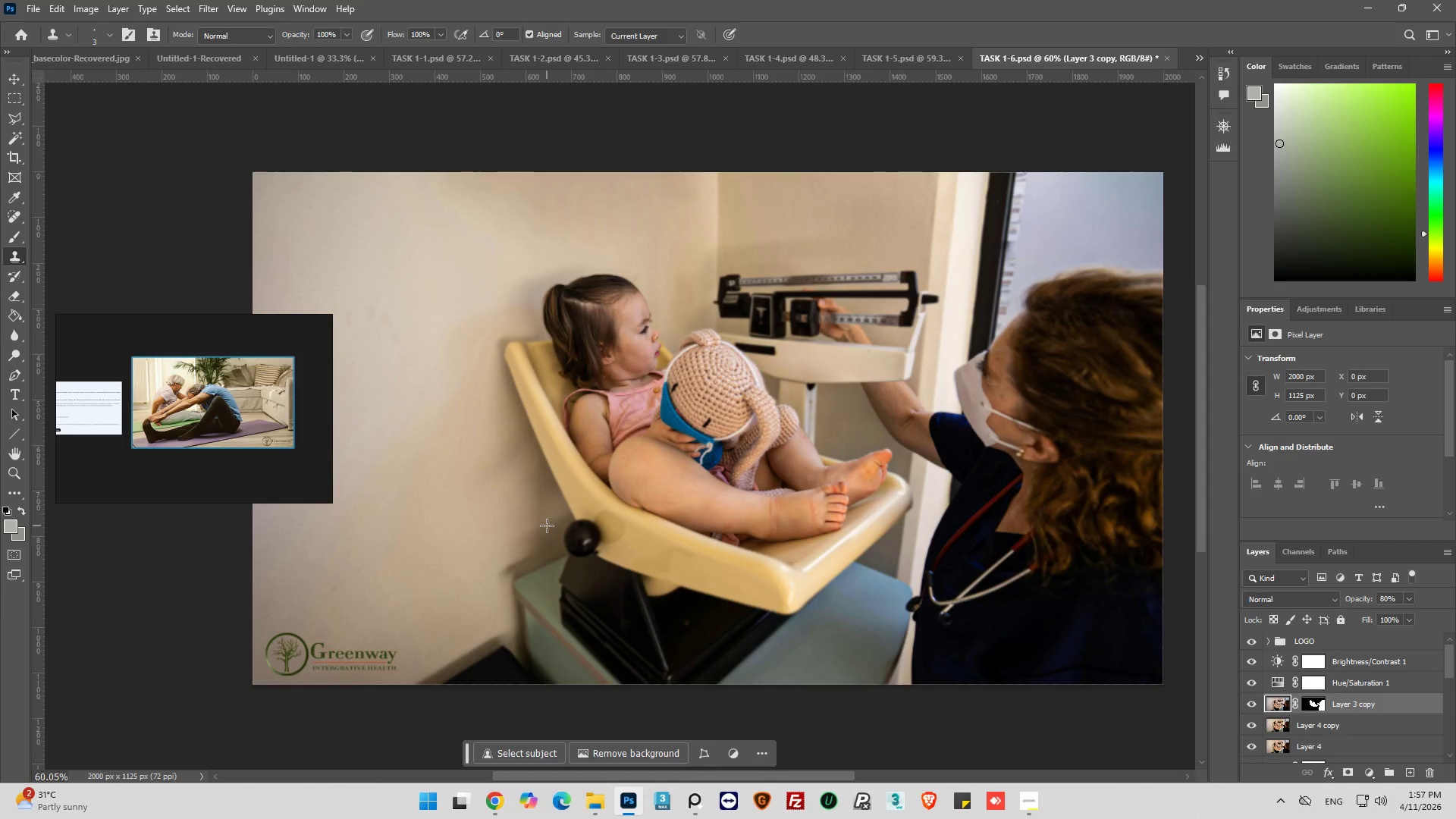 
key(Alt+AltLeft)
 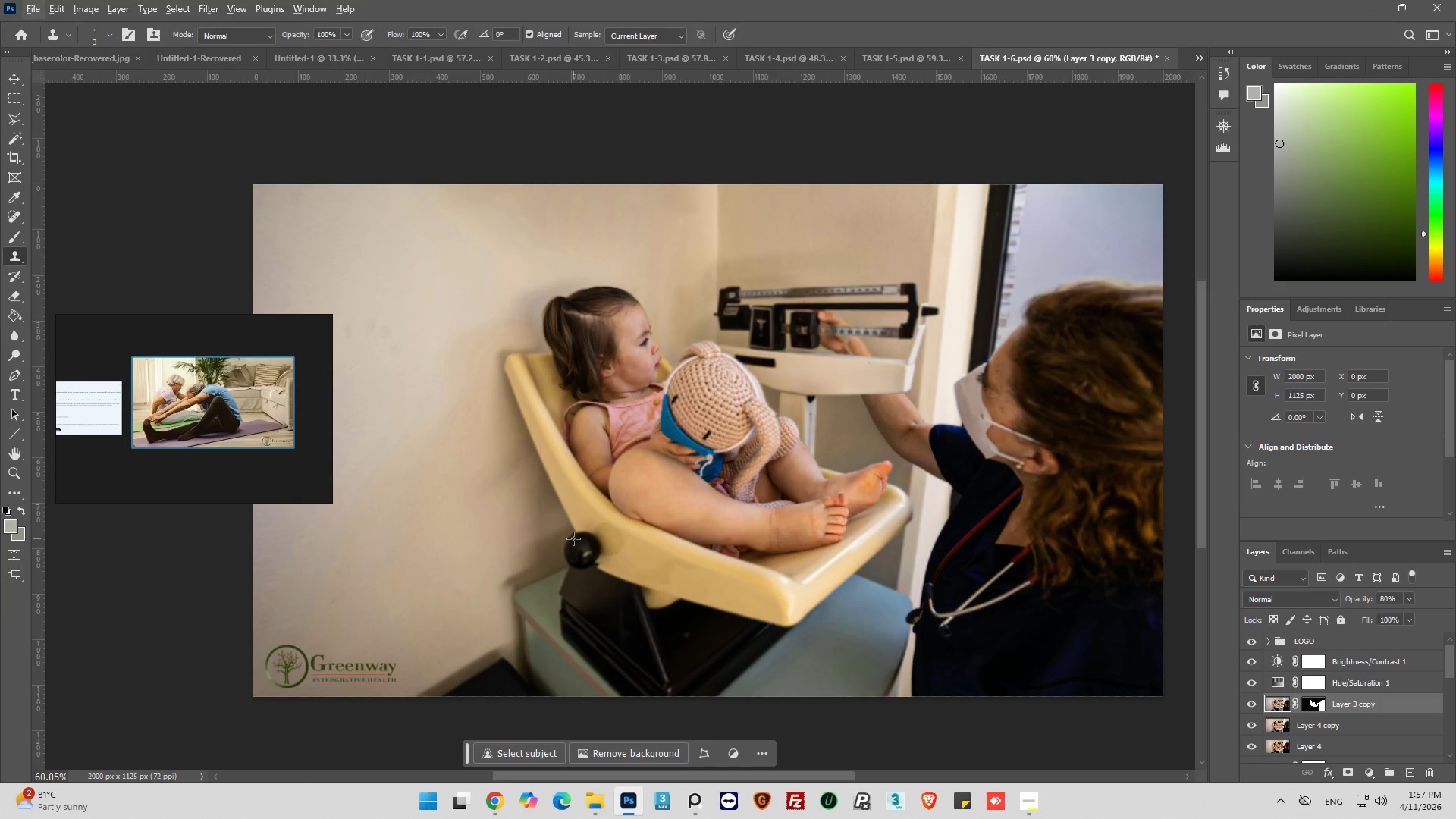 
scroll: coordinate [555, 529], scroll_direction: up, amount: 1.0
 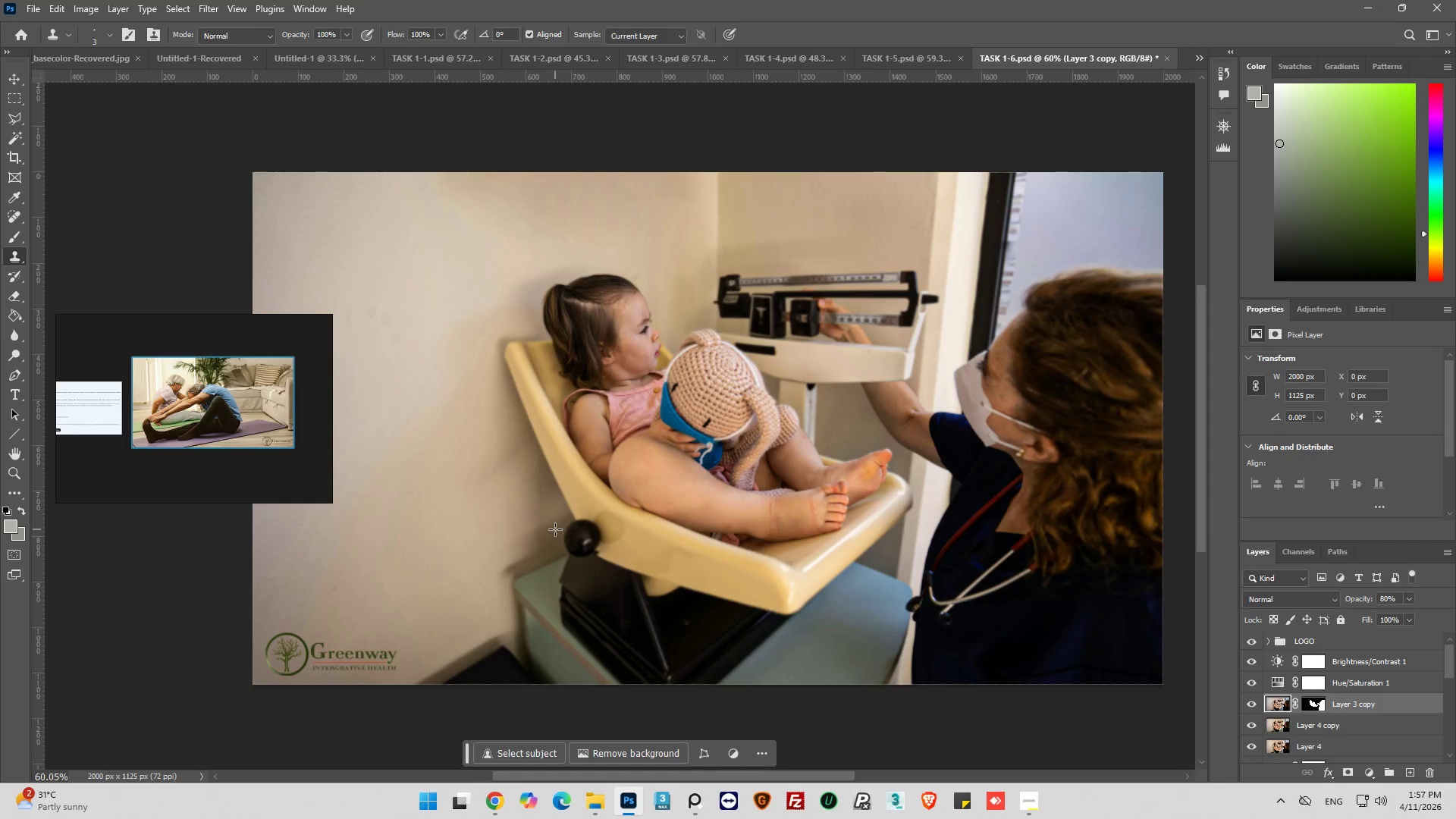 
wait(15.28)
 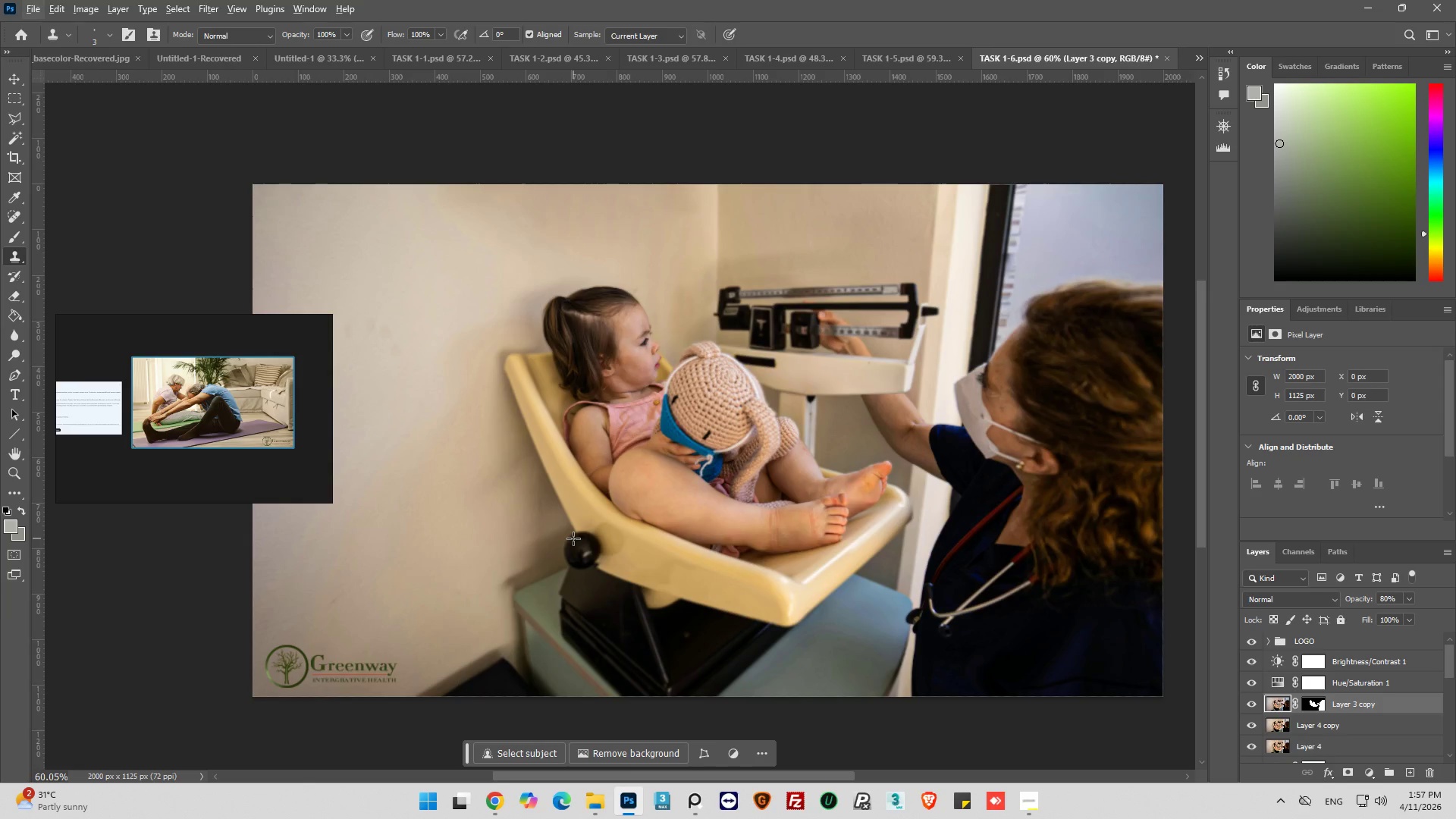 
hold_key(key=AltLeft, duration=0.53)
 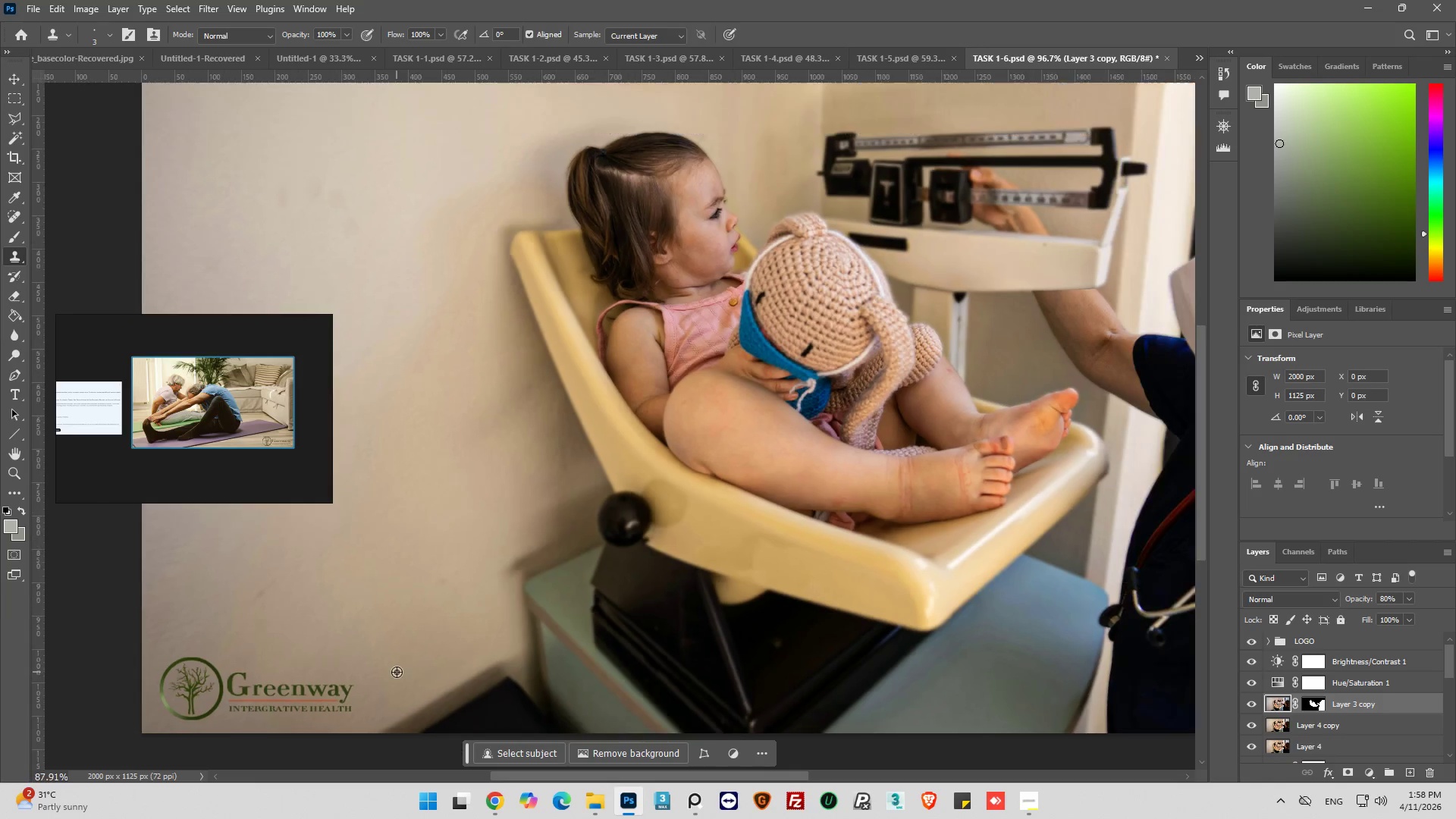 
key(Alt+AltLeft)
 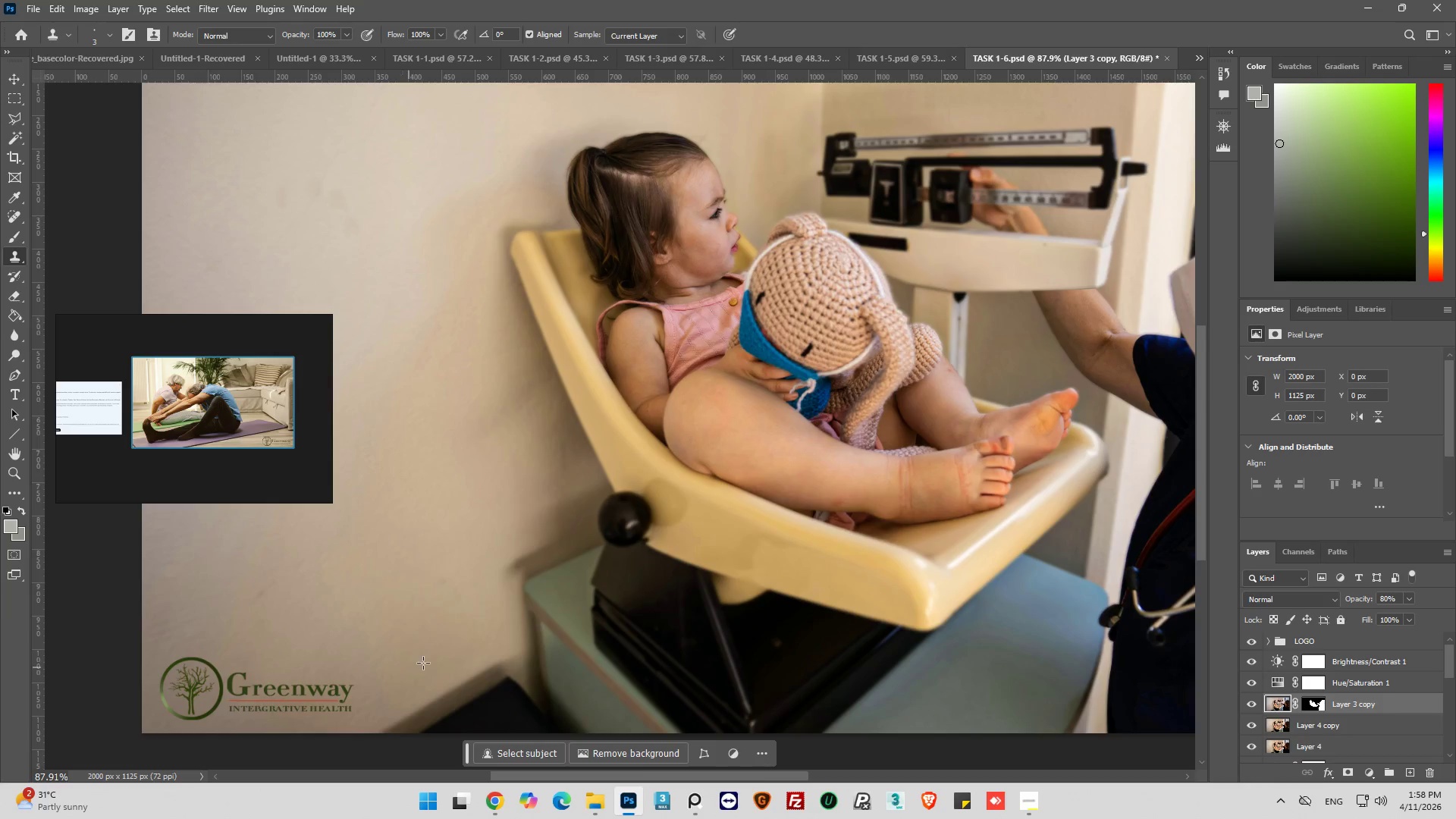 
scroll: coordinate [397, 673], scroll_direction: up, amount: 2.0
 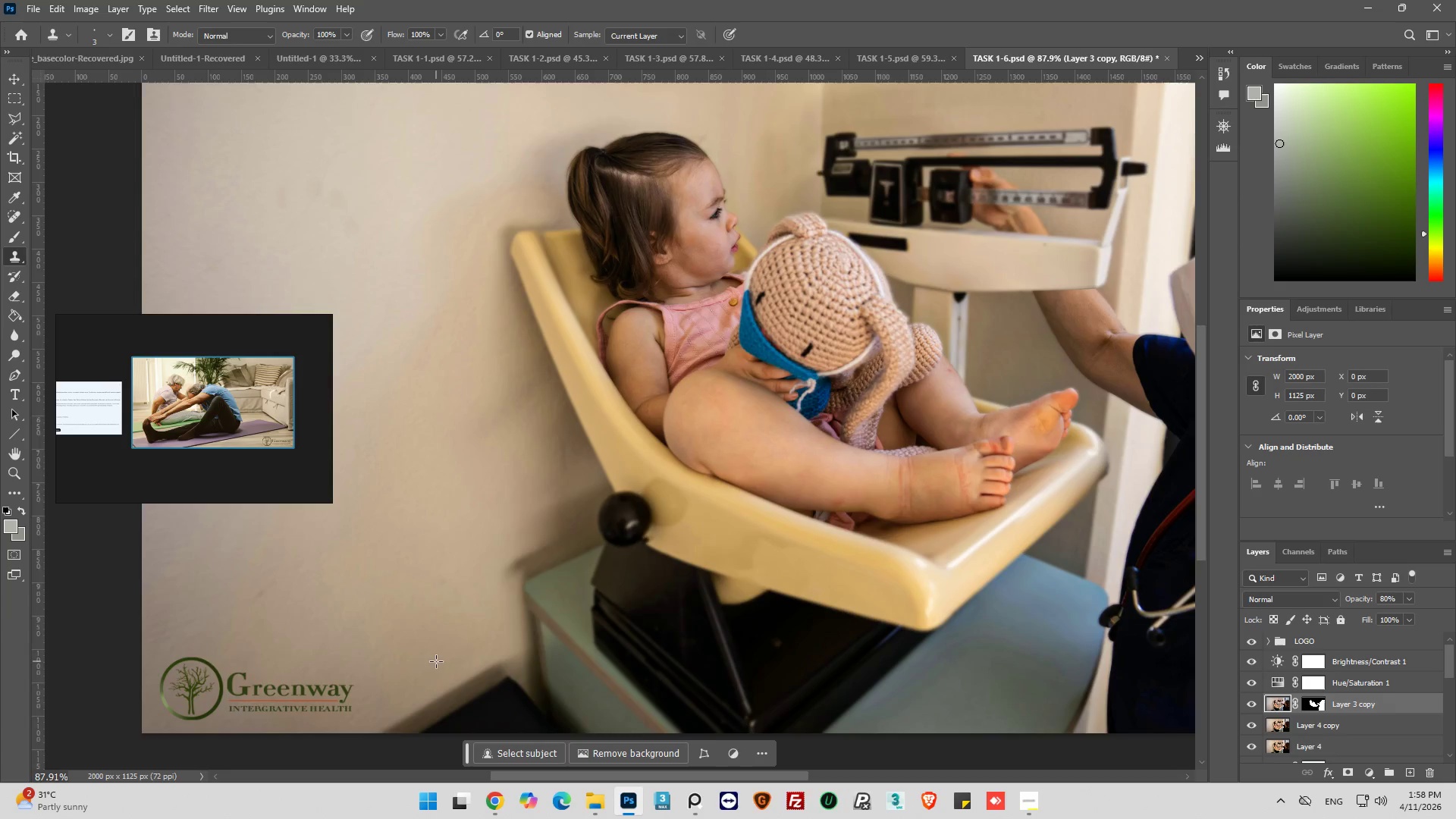 
key(Alt+AltLeft)
 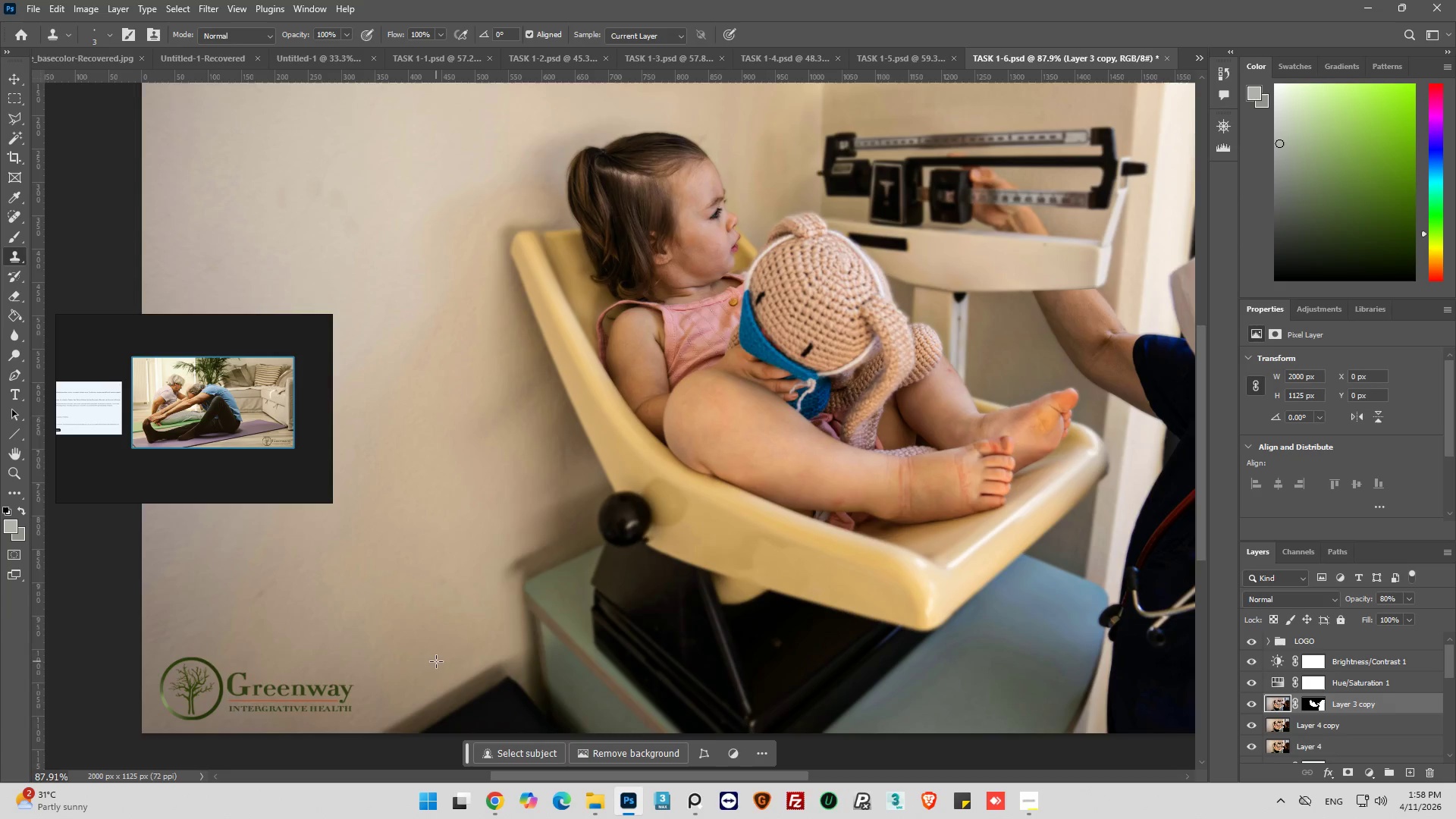 
key(Alt+AltLeft)
 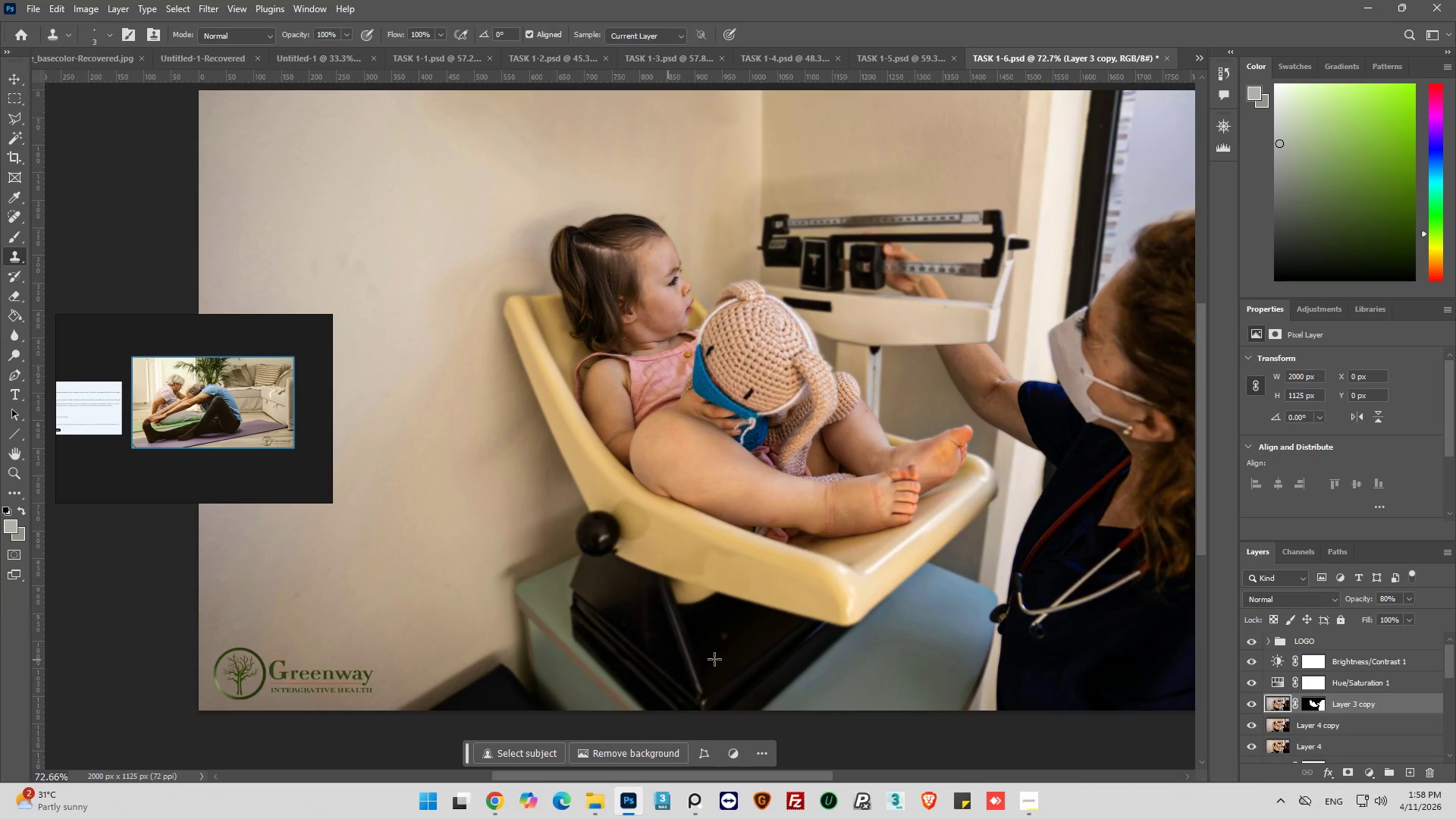 
scroll: coordinate [471, 660], scroll_direction: down, amount: 3.0
 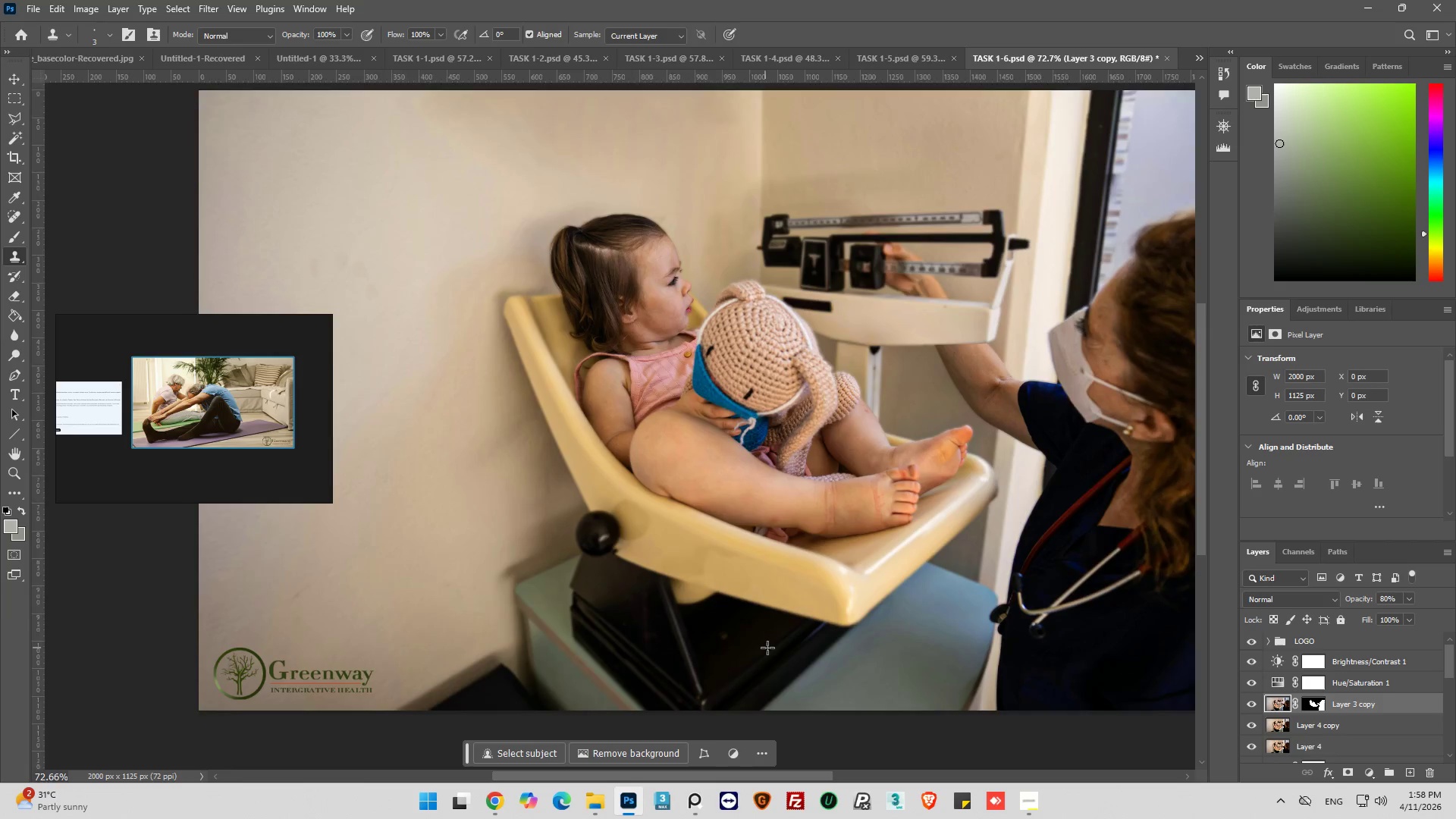 
key(Alt+AltLeft)
 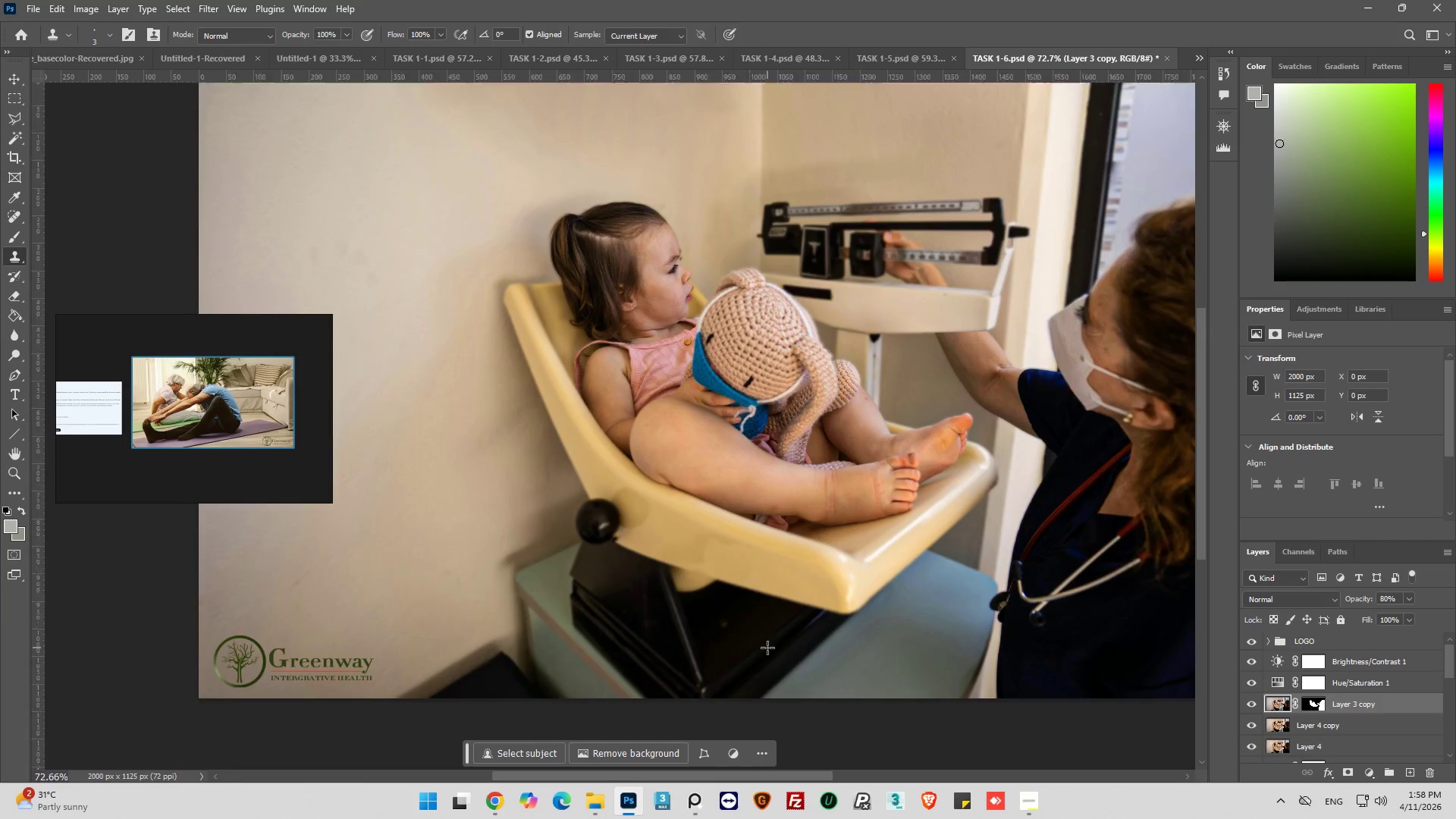 
scroll: coordinate [1335, 707], scroll_direction: down, amount: 23.0
 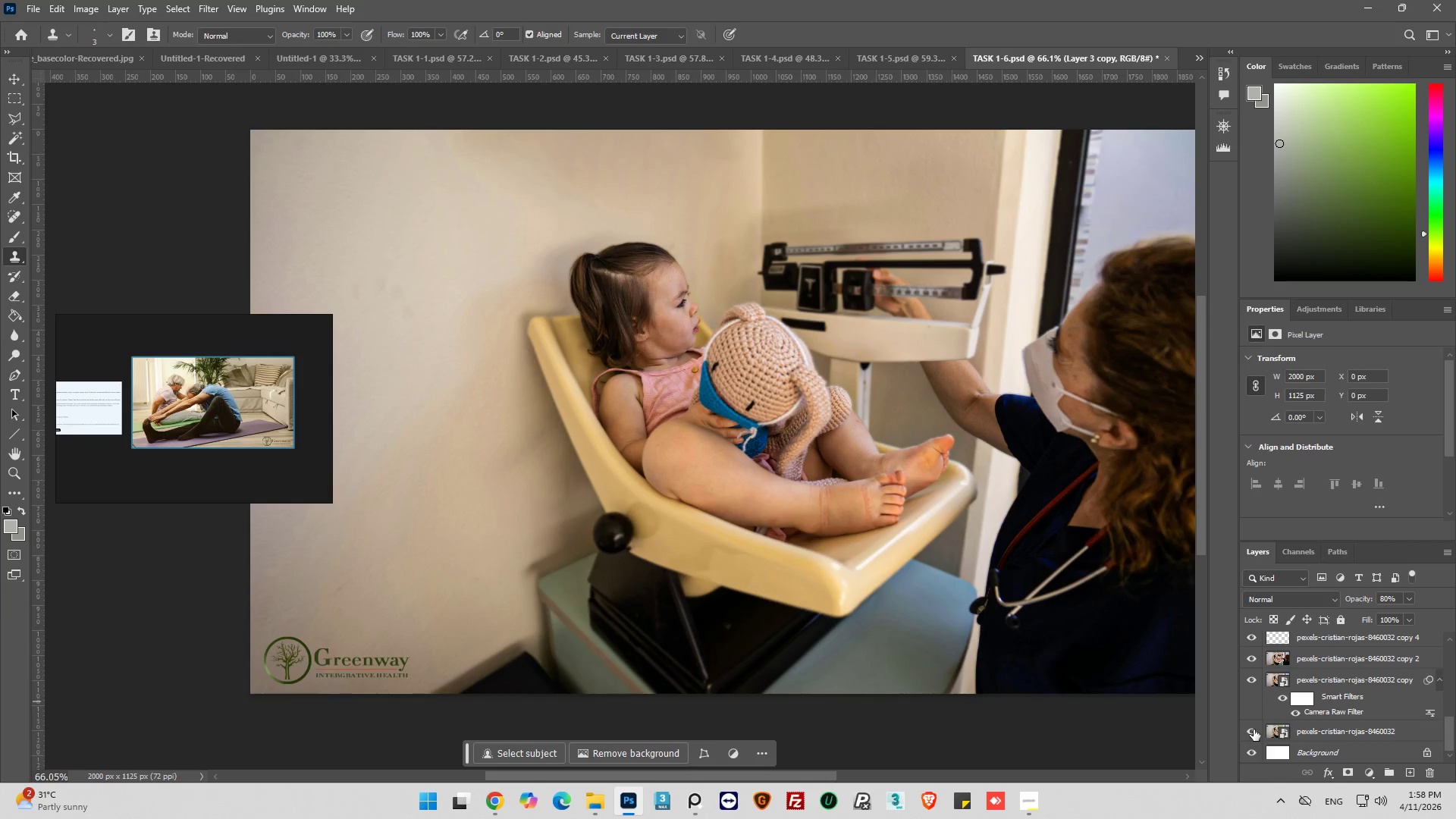 
key(Shift+ShiftLeft)
 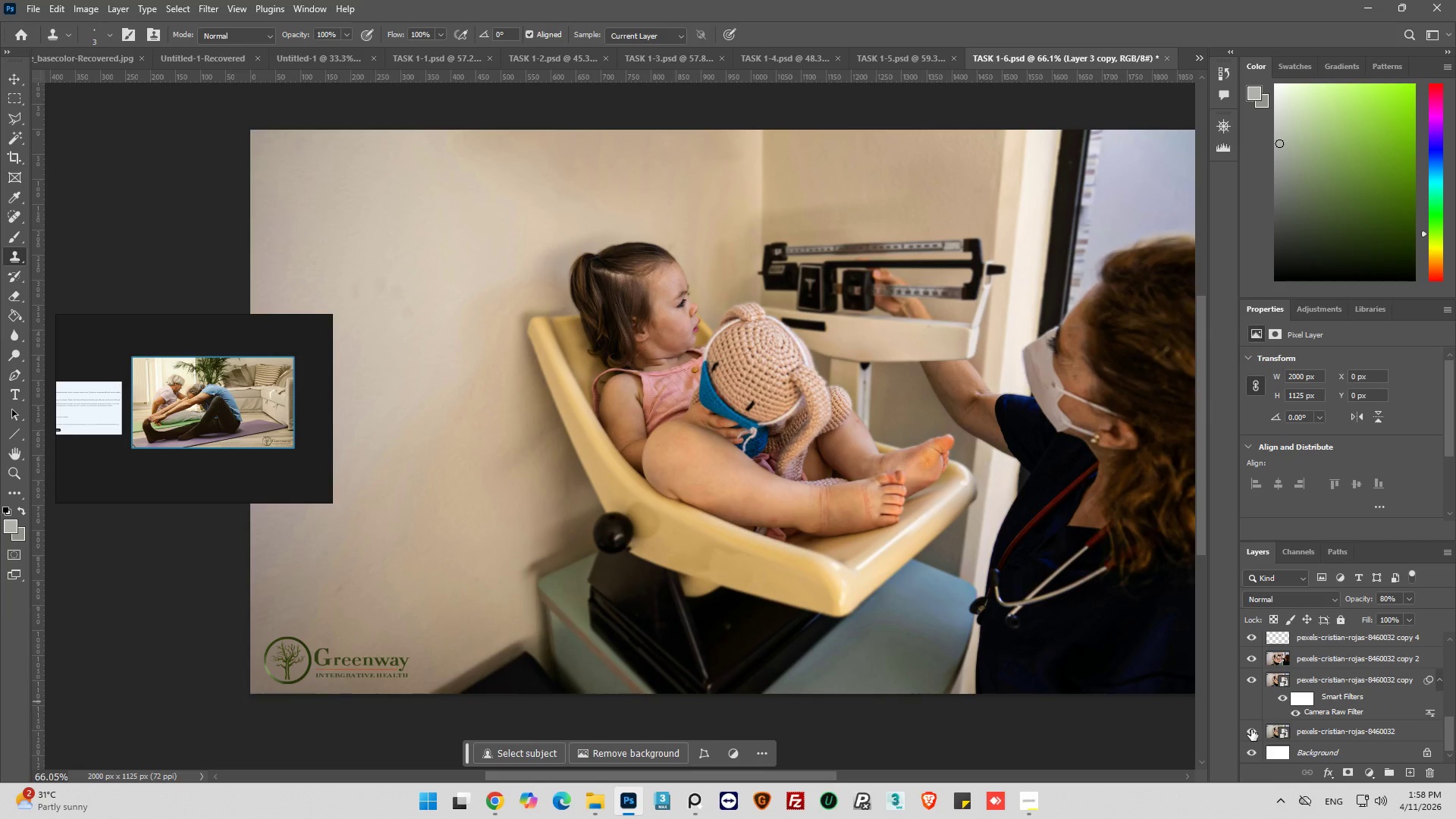 
key(Shift+ShiftLeft)
 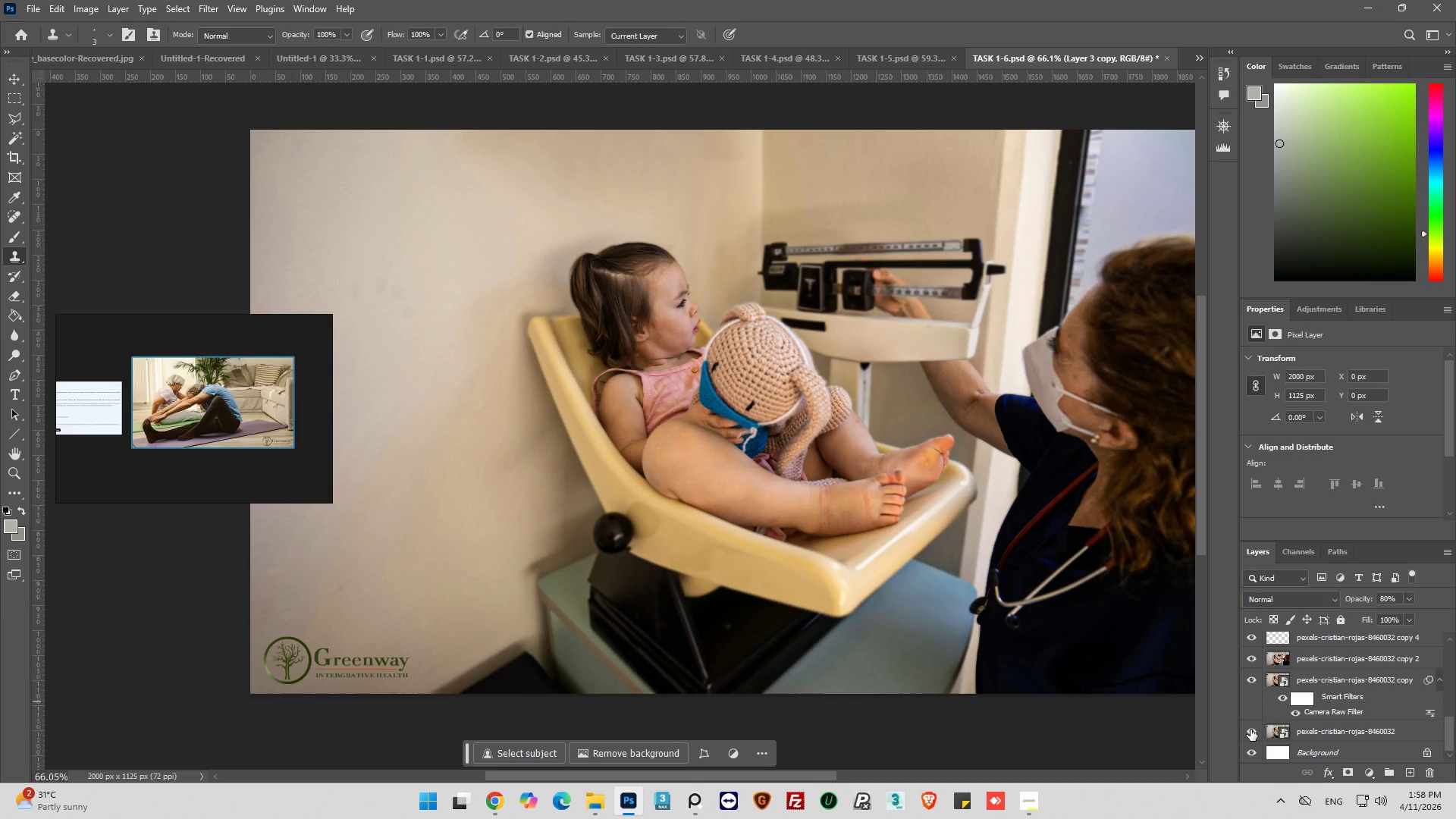 
hold_key(key=AltLeft, duration=1.5)
left_click([1250, 730])
 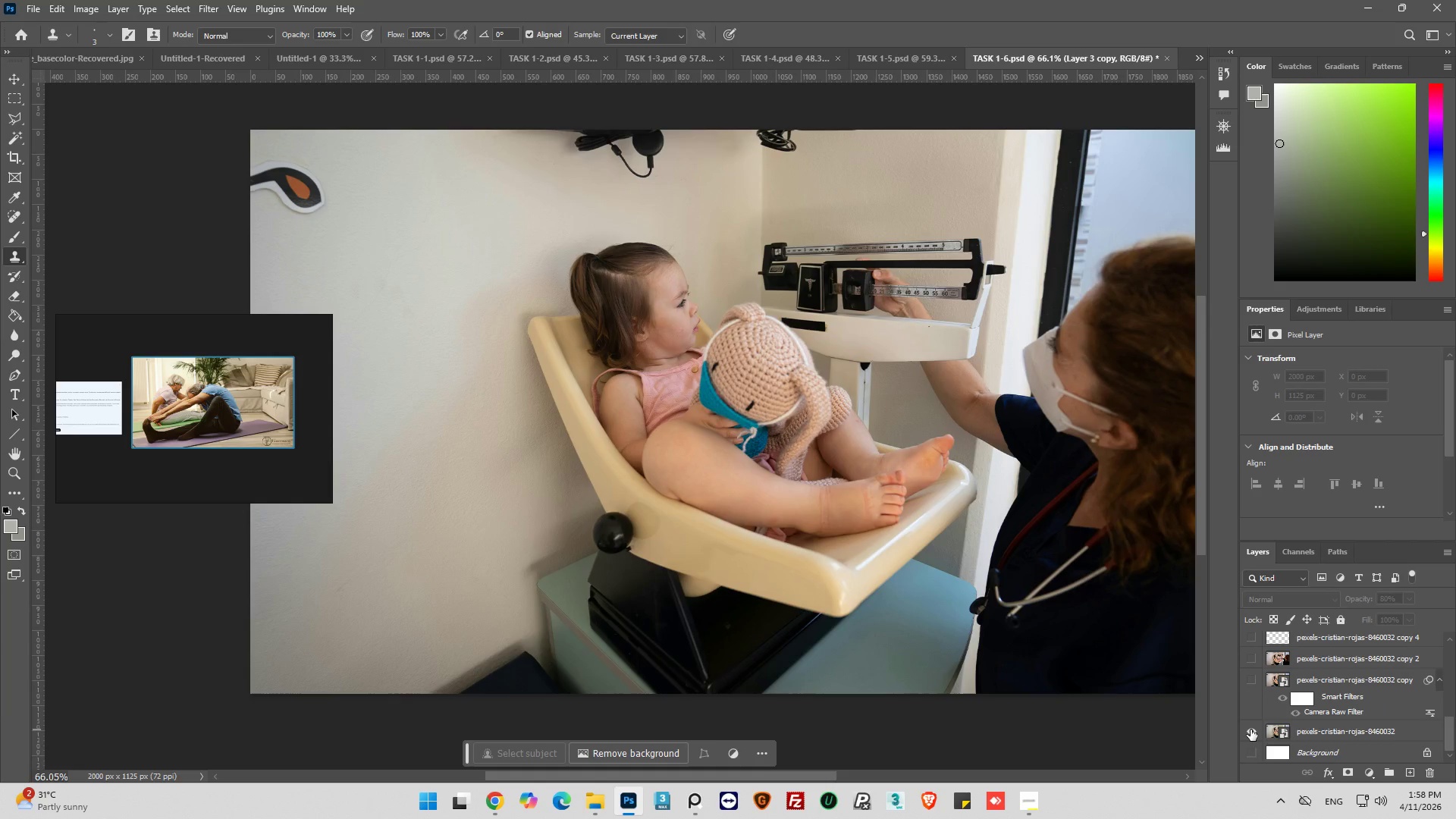 
hold_key(key=AltLeft, duration=1.51)
left_click([1250, 730])
 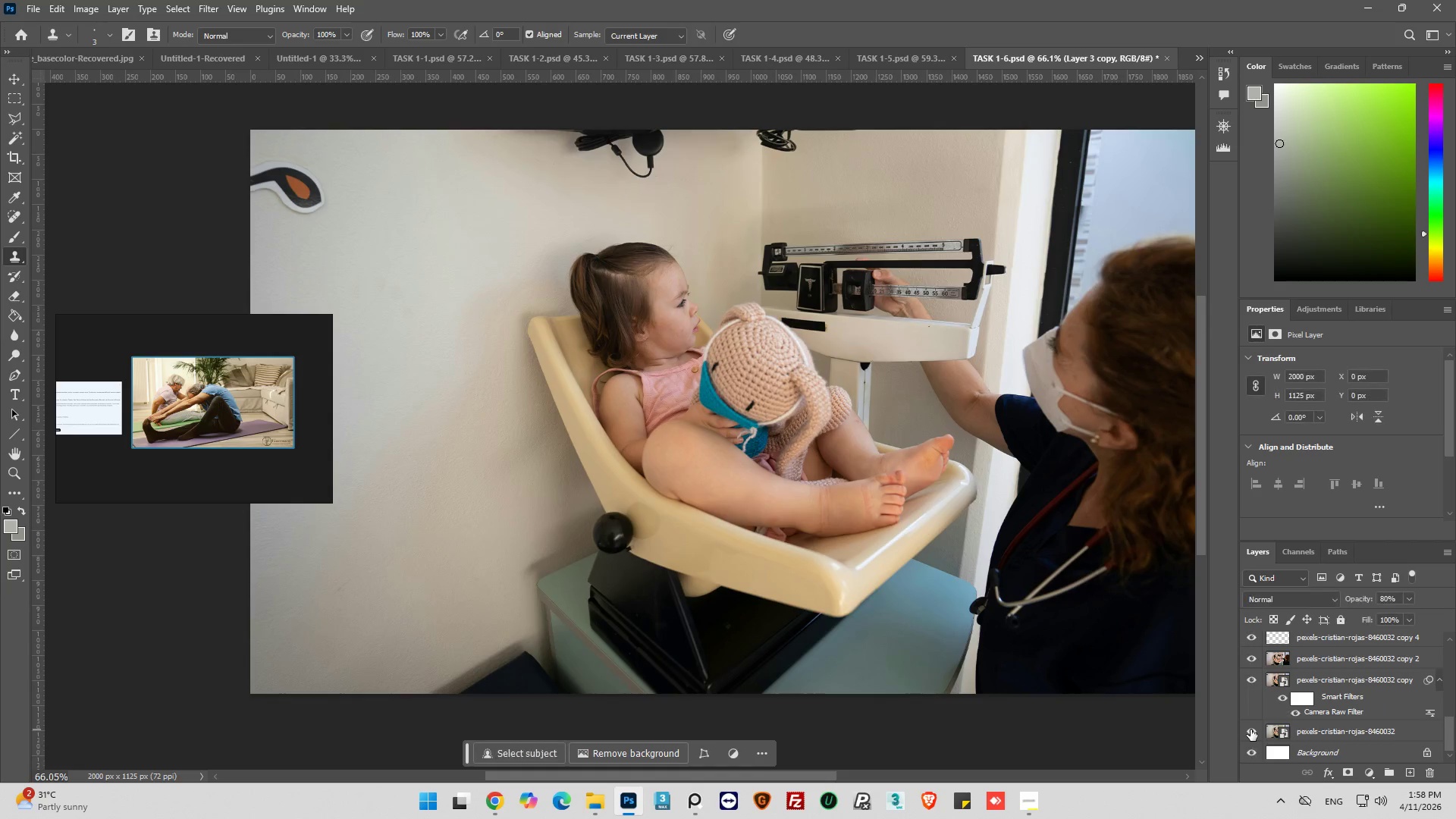 
left_click([1250, 730])
 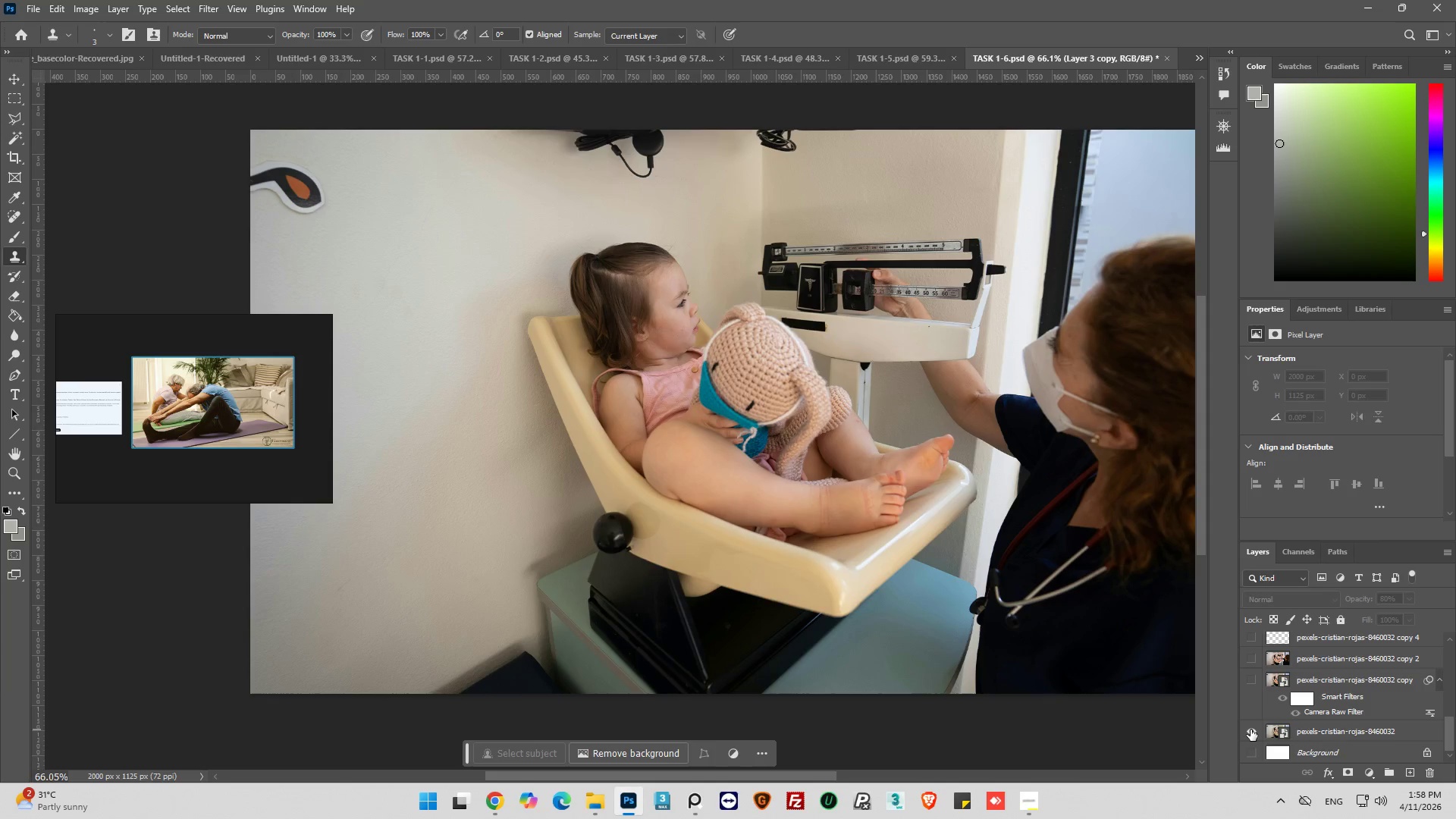 
left_click([1250, 730])
 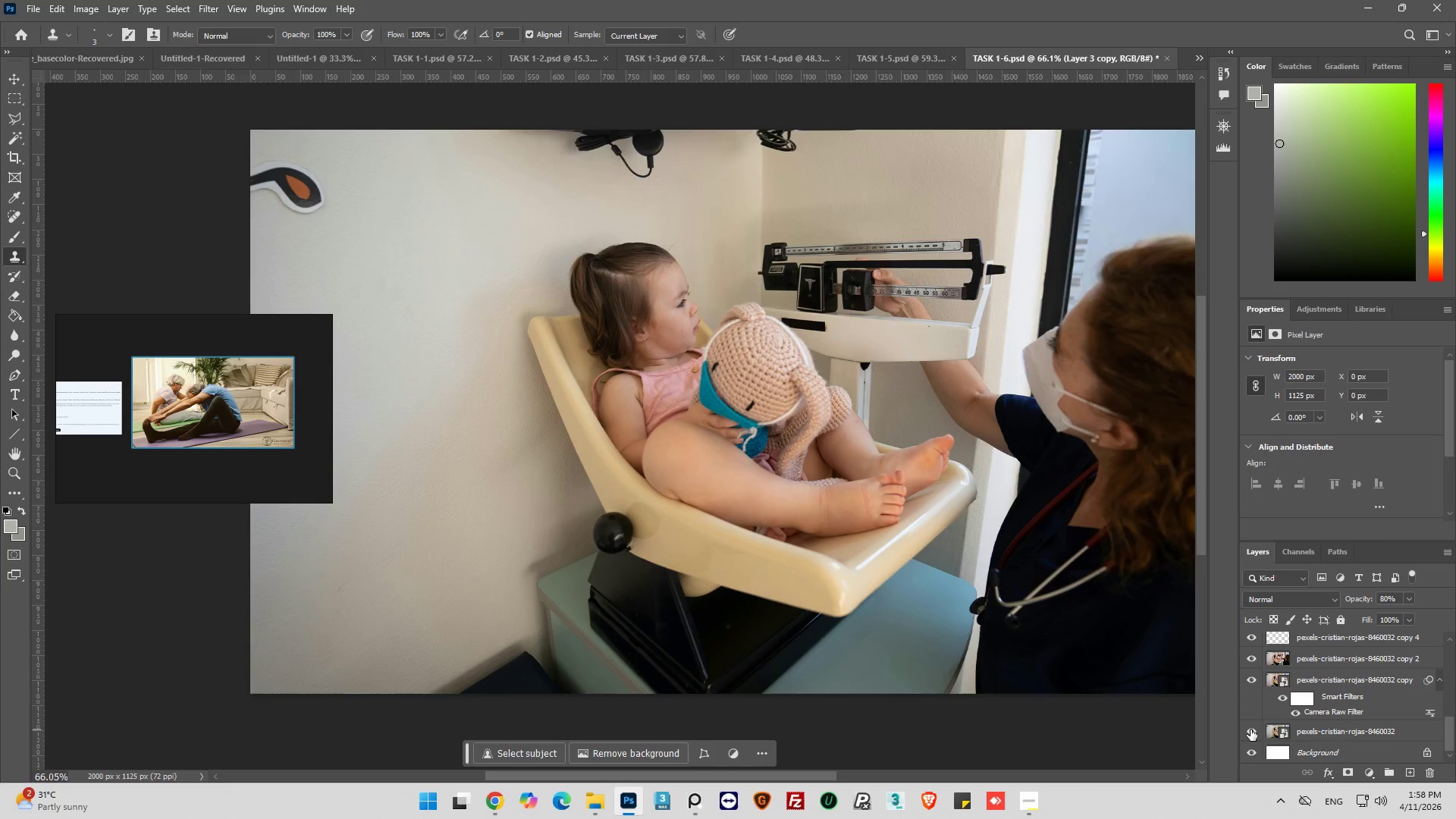 
hold_key(key=AltLeft, duration=1.52)
left_click([1250, 730])
 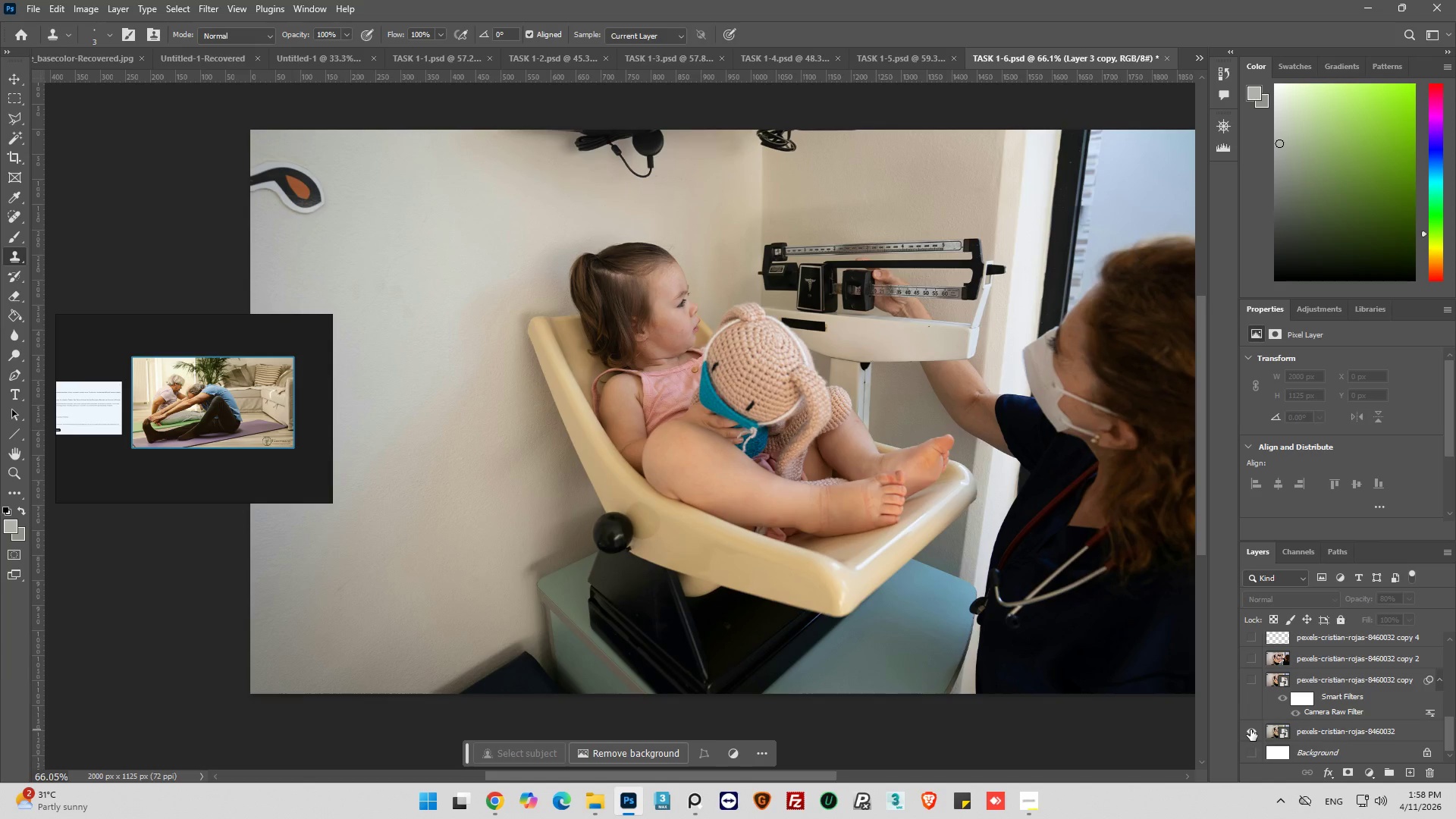 
hold_key(key=AltLeft, duration=1.5)
left_click([1250, 730])
 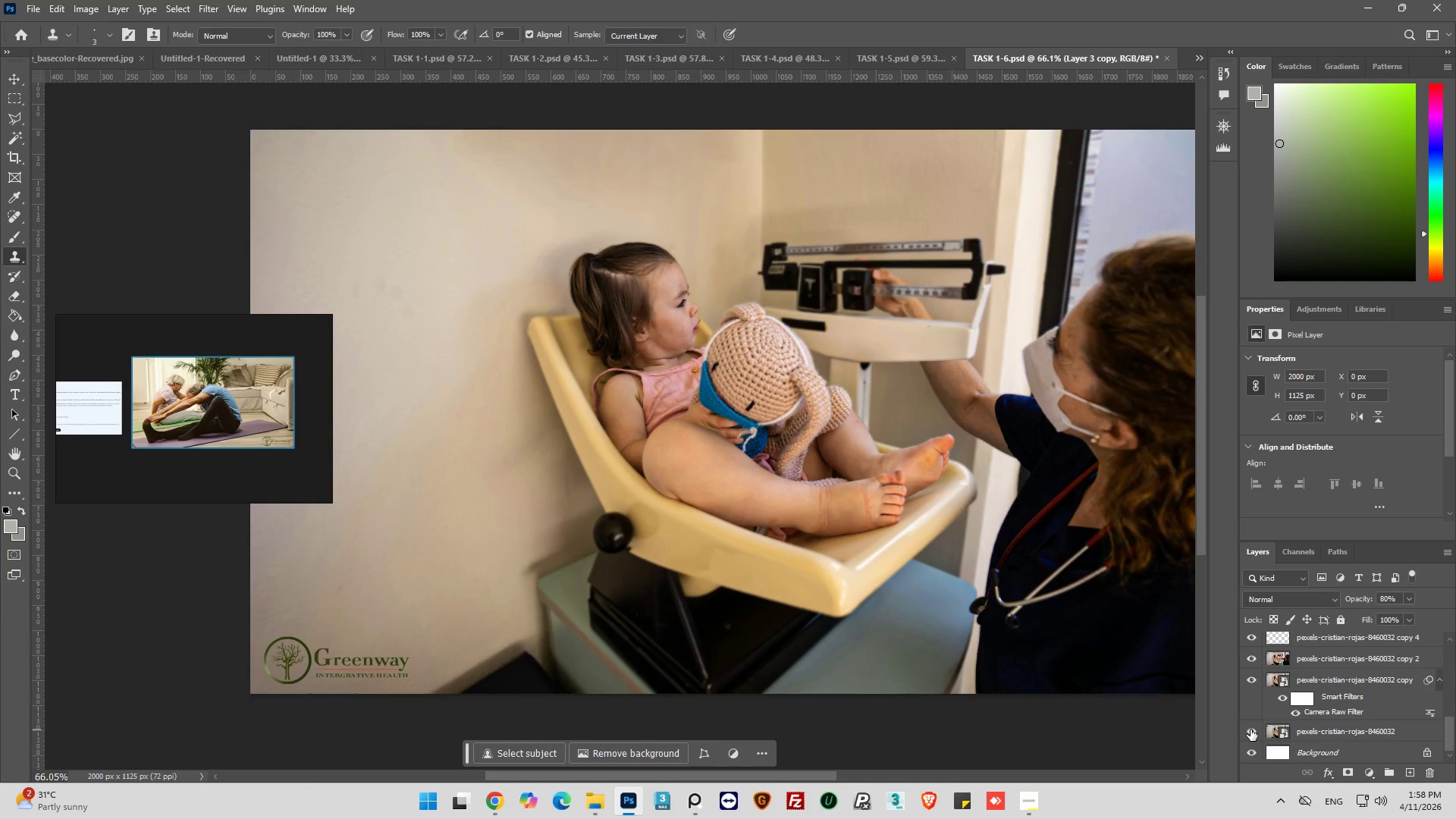 
left_click([1250, 730])
 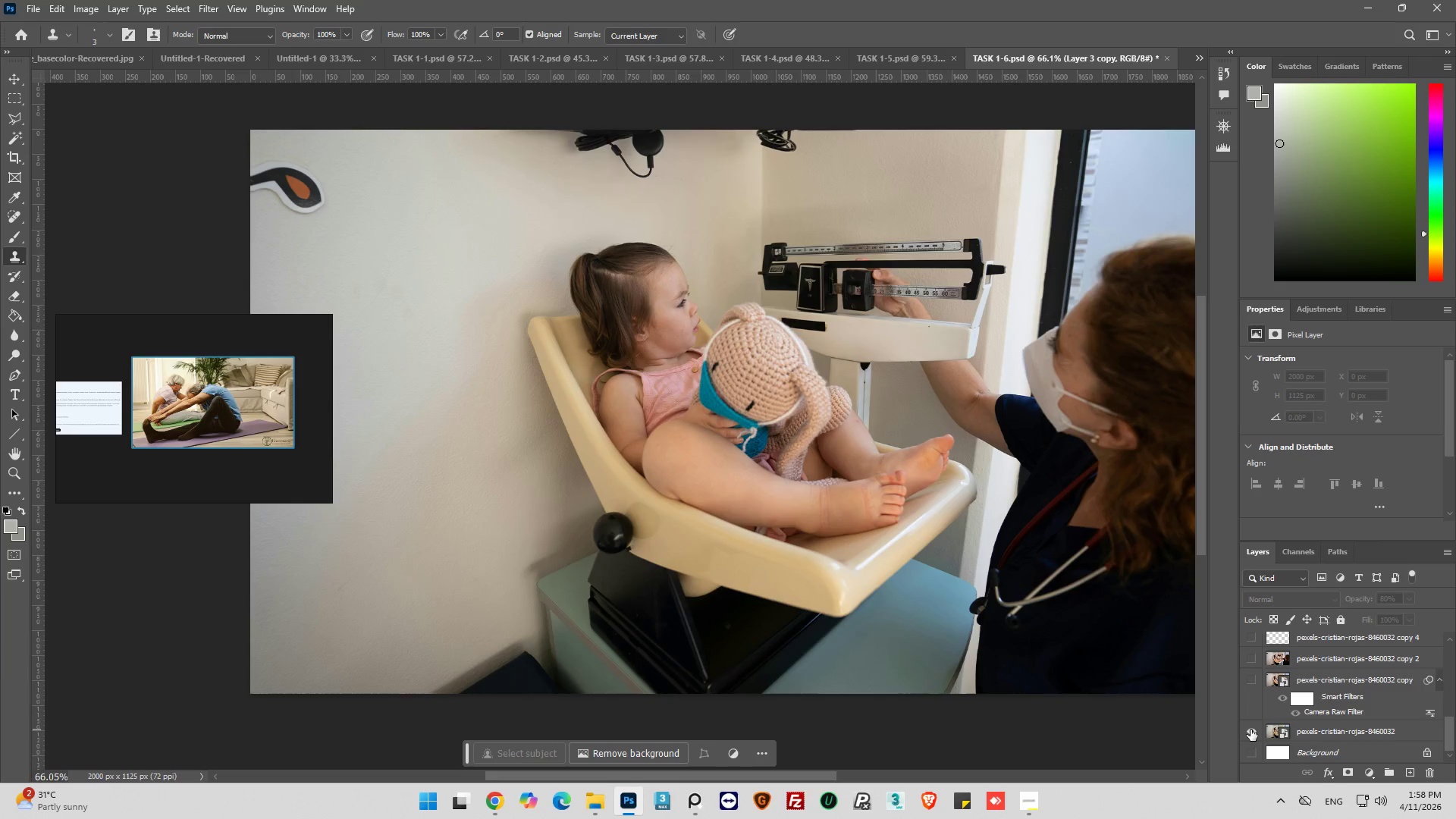 
hold_key(key=AltLeft, duration=1.5)
left_click([1250, 730])
 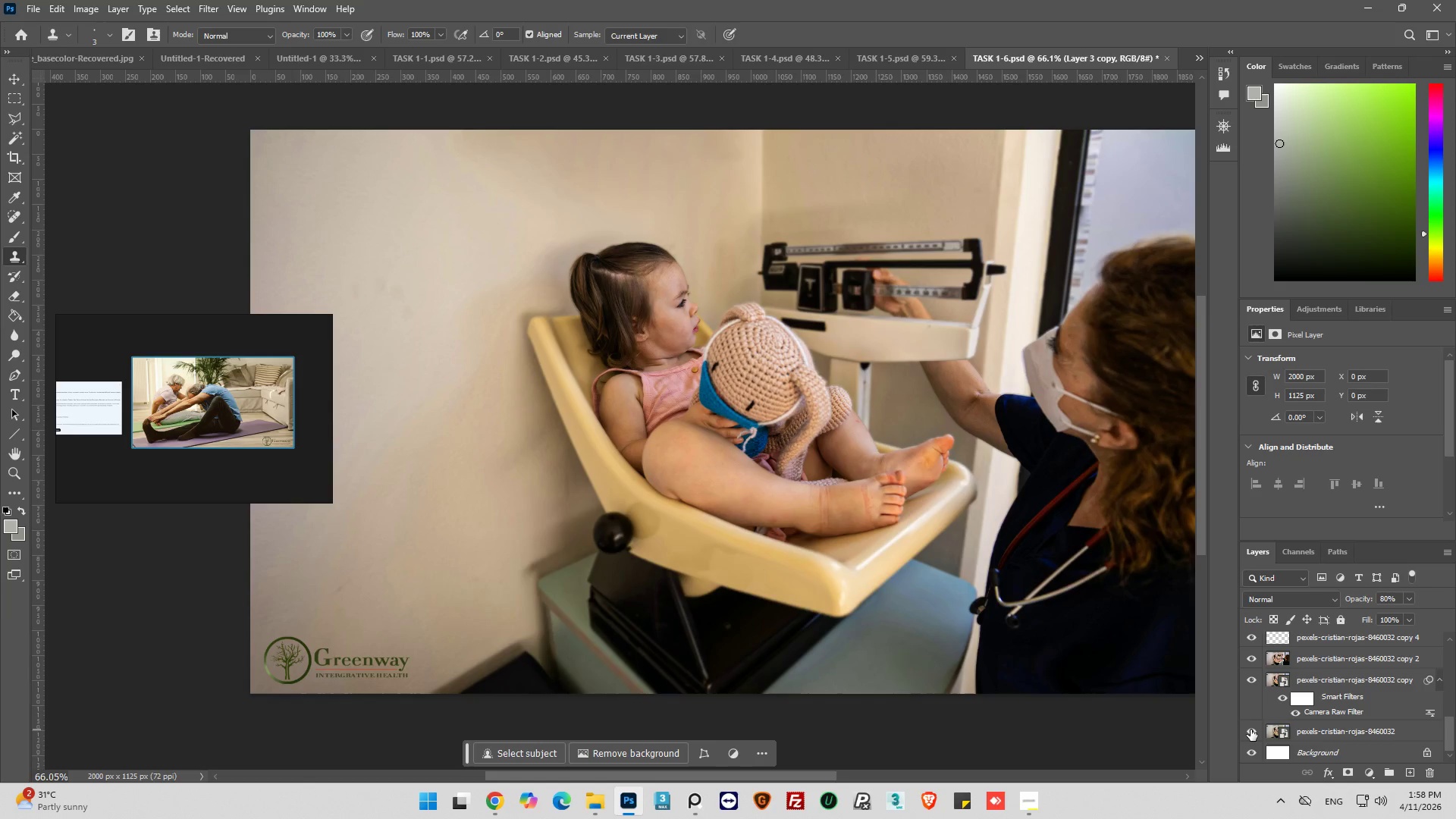 
hold_key(key=AltLeft, duration=1.5)
left_click([1250, 730])
 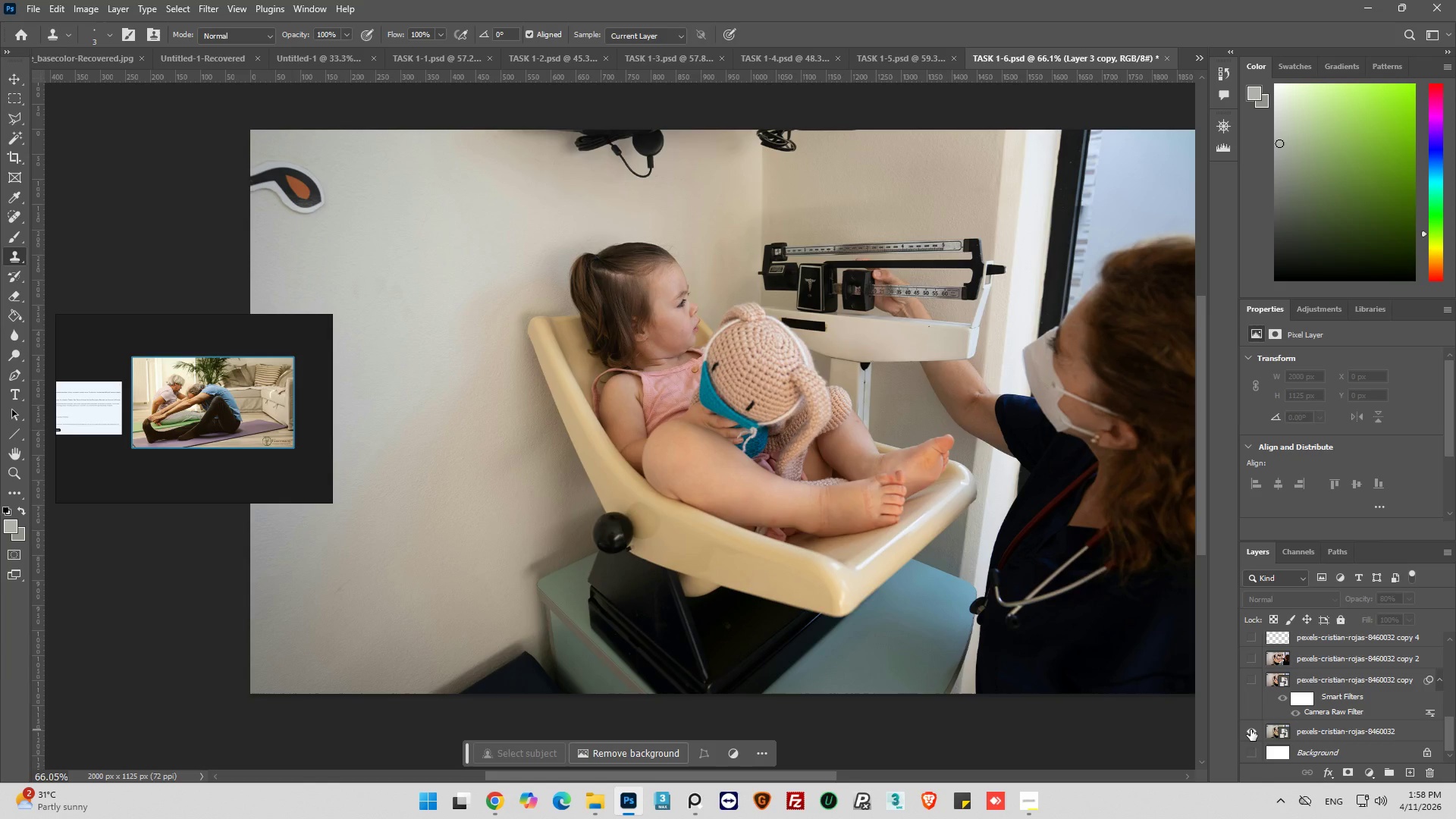 
hold_key(key=AltLeft, duration=1.44)
left_click([1250, 730])
 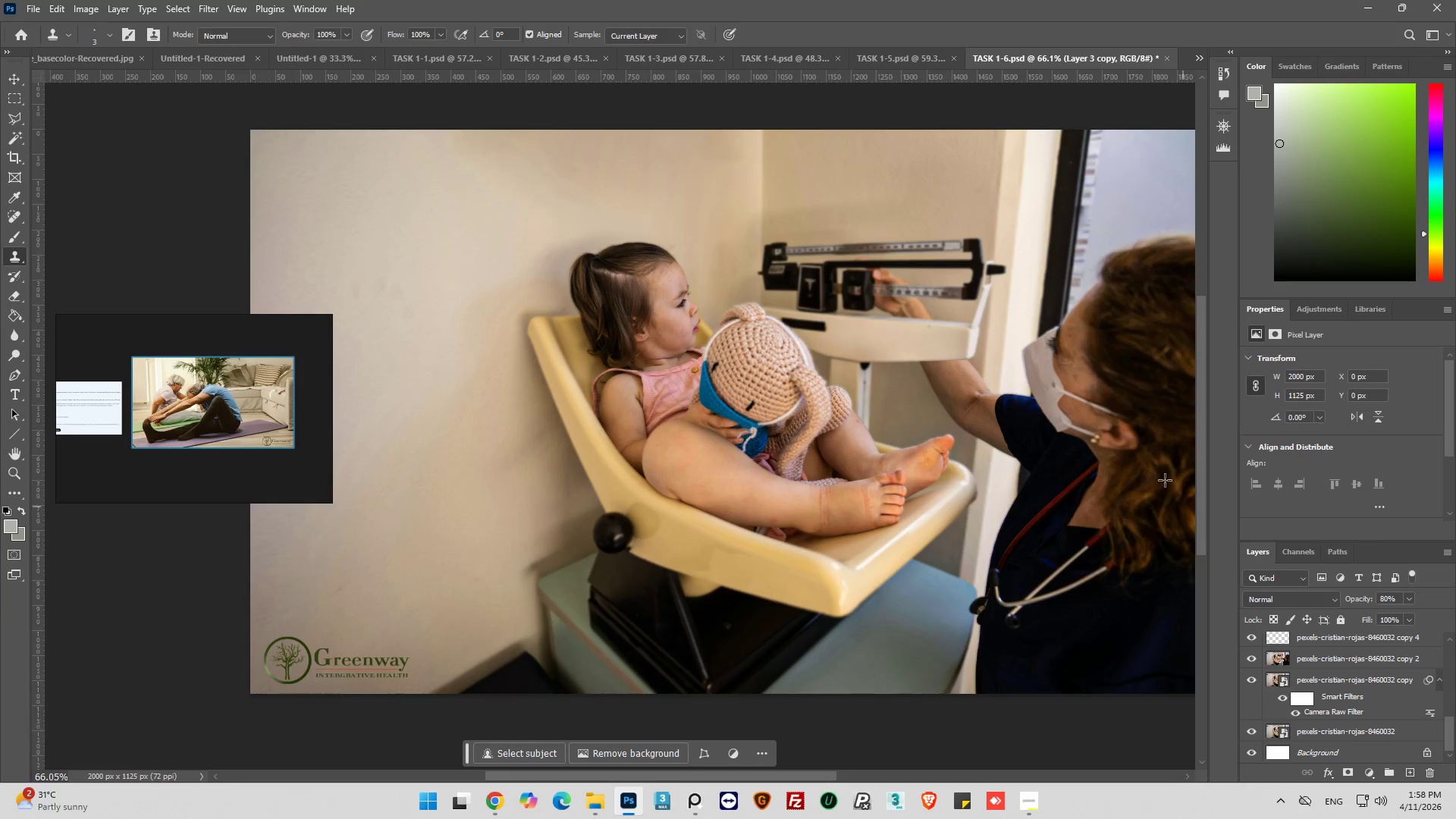 
hold_key(key=AltLeft, duration=0.5)
 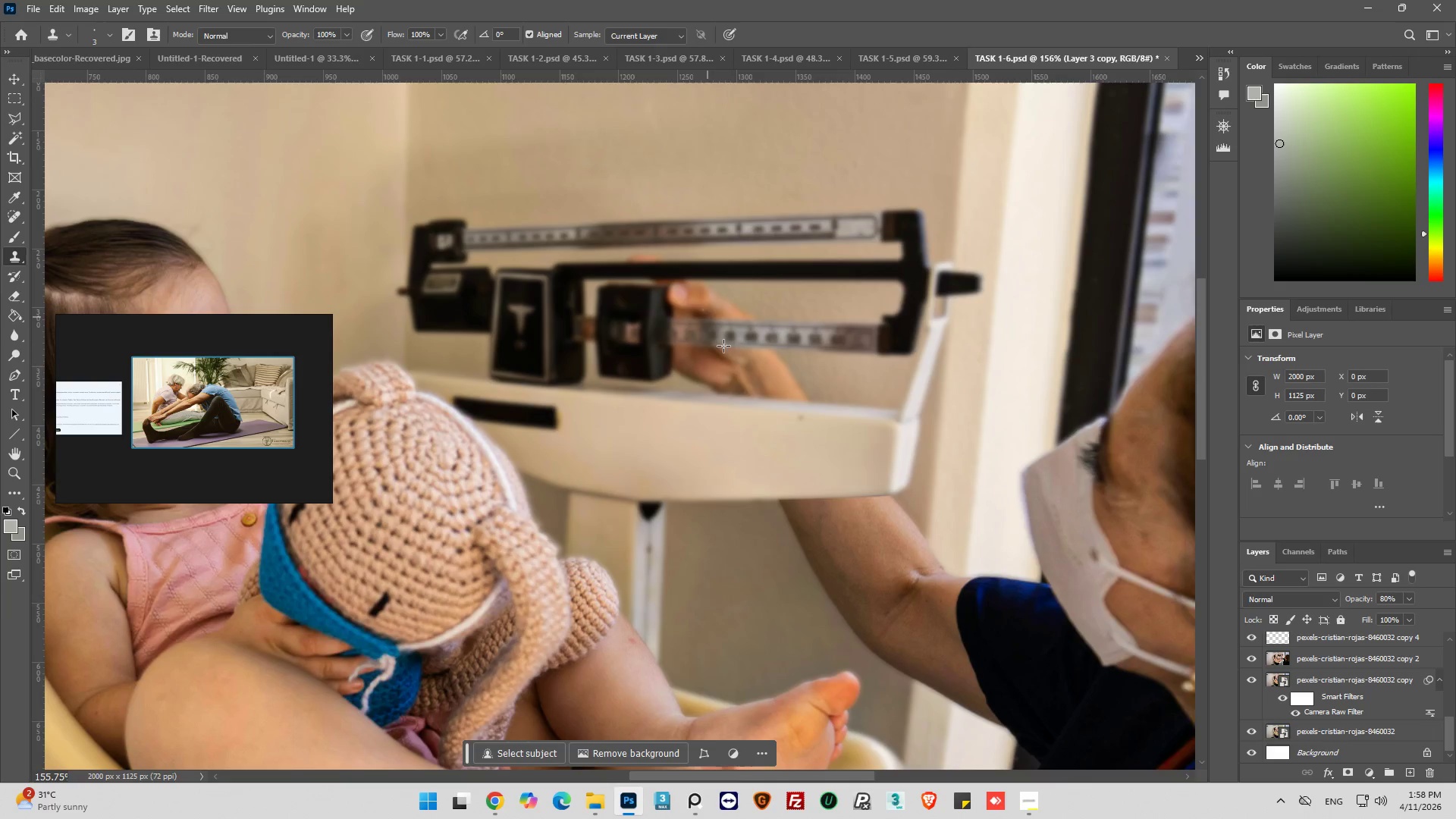 
key(Alt+AltLeft)
 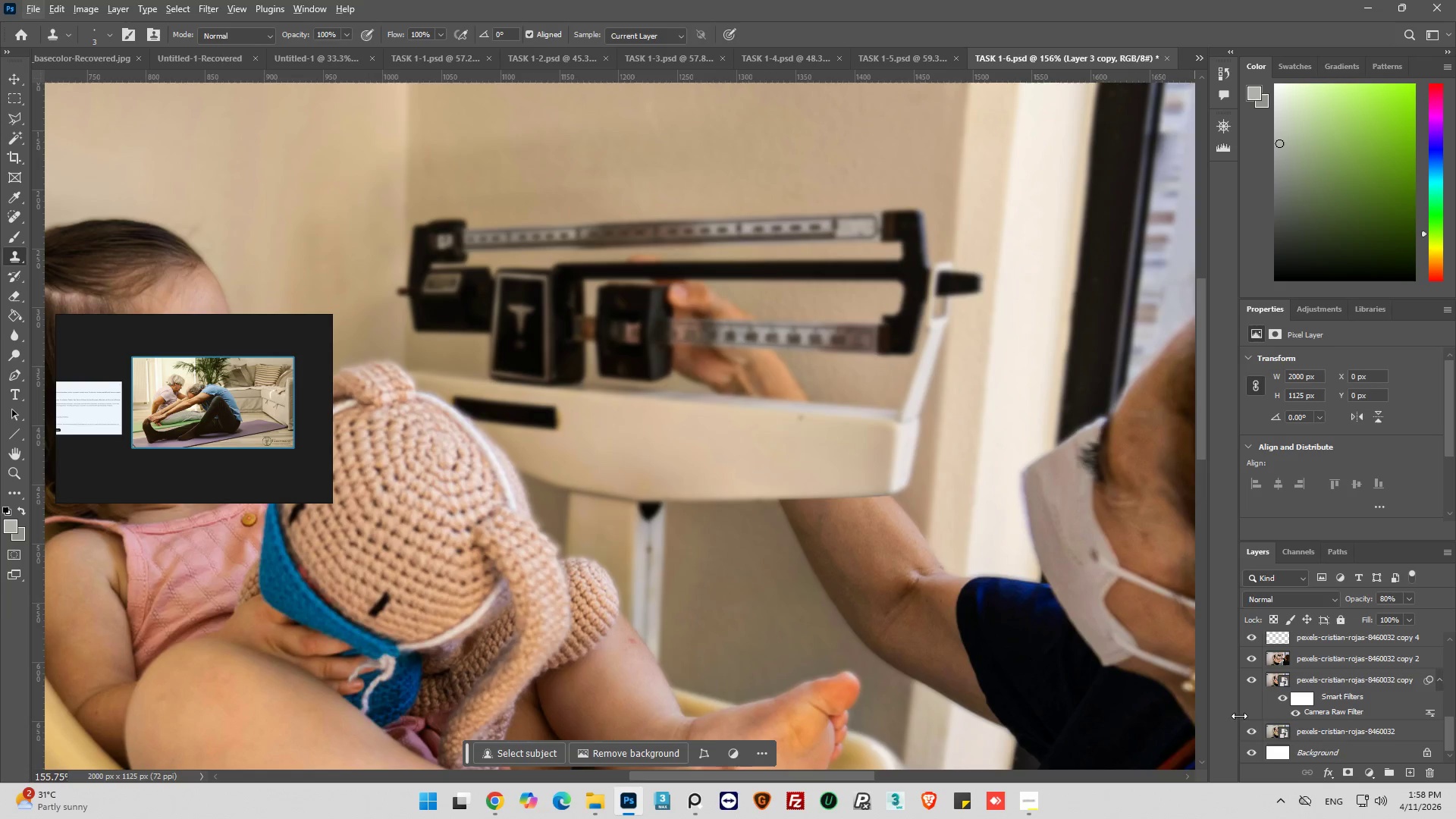 
scroll: coordinate [1260, 704], scroll_direction: up, amount: 29.0
 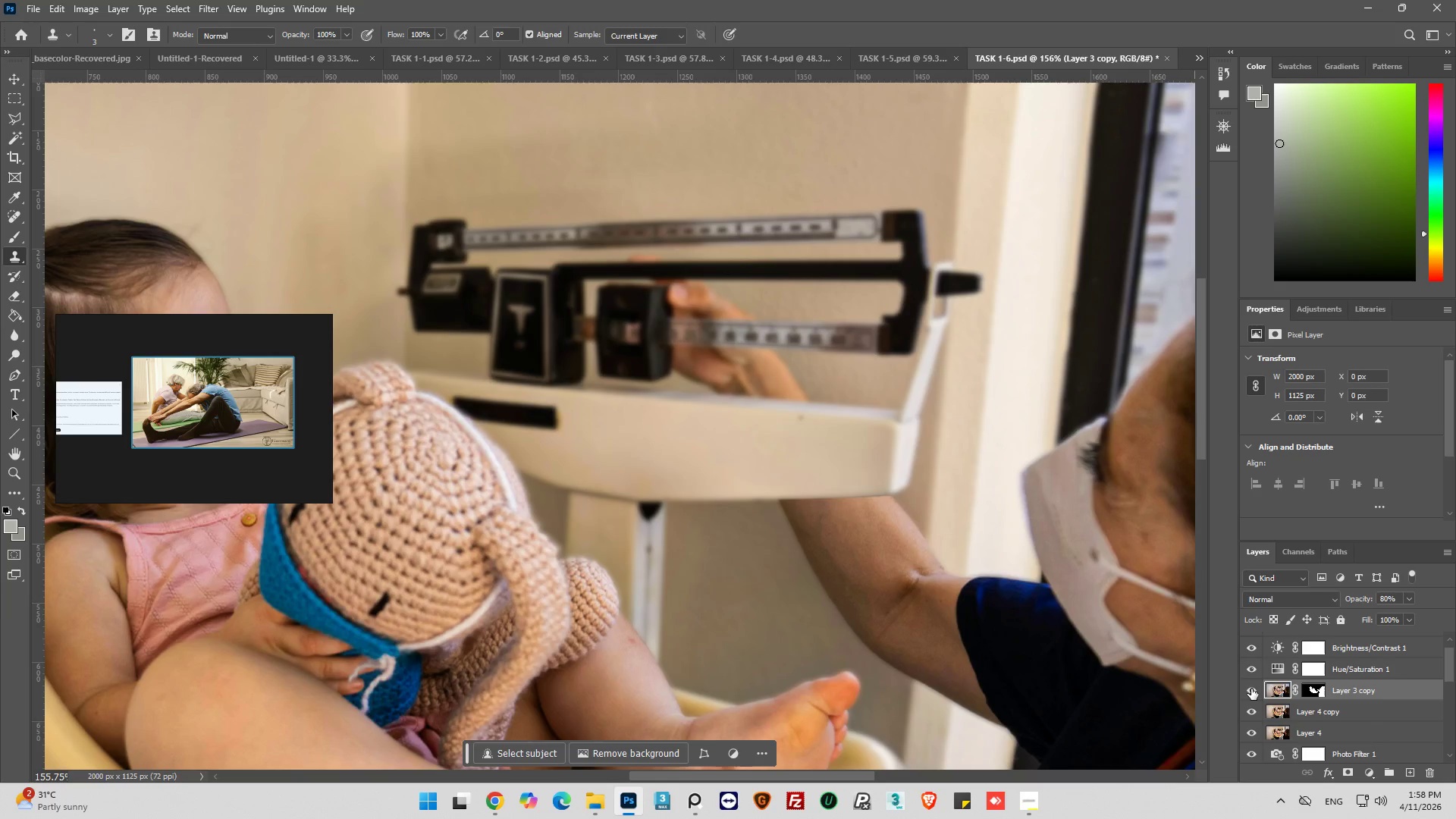 
left_click([1249, 689])
 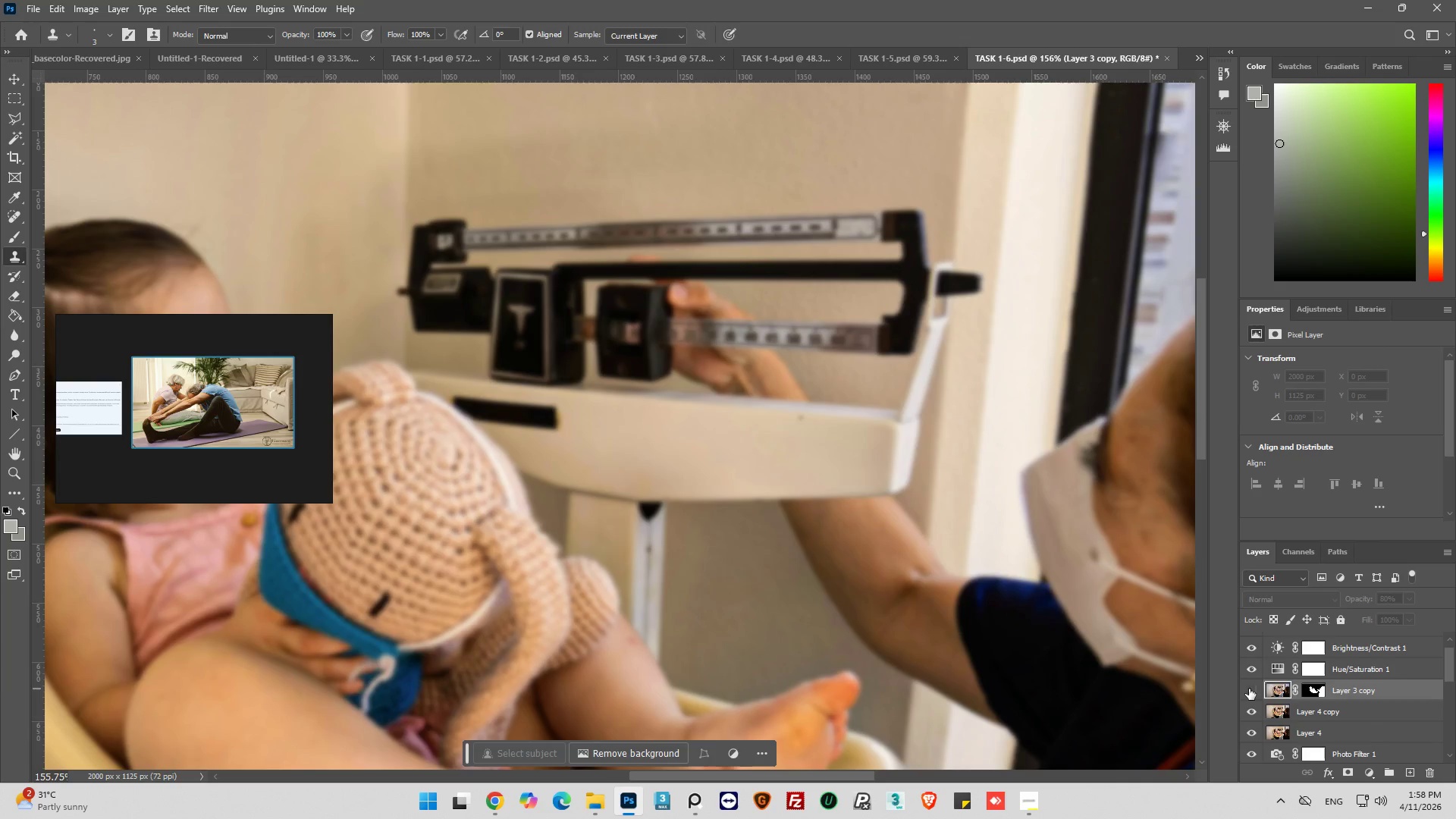 
left_click([1249, 689])
 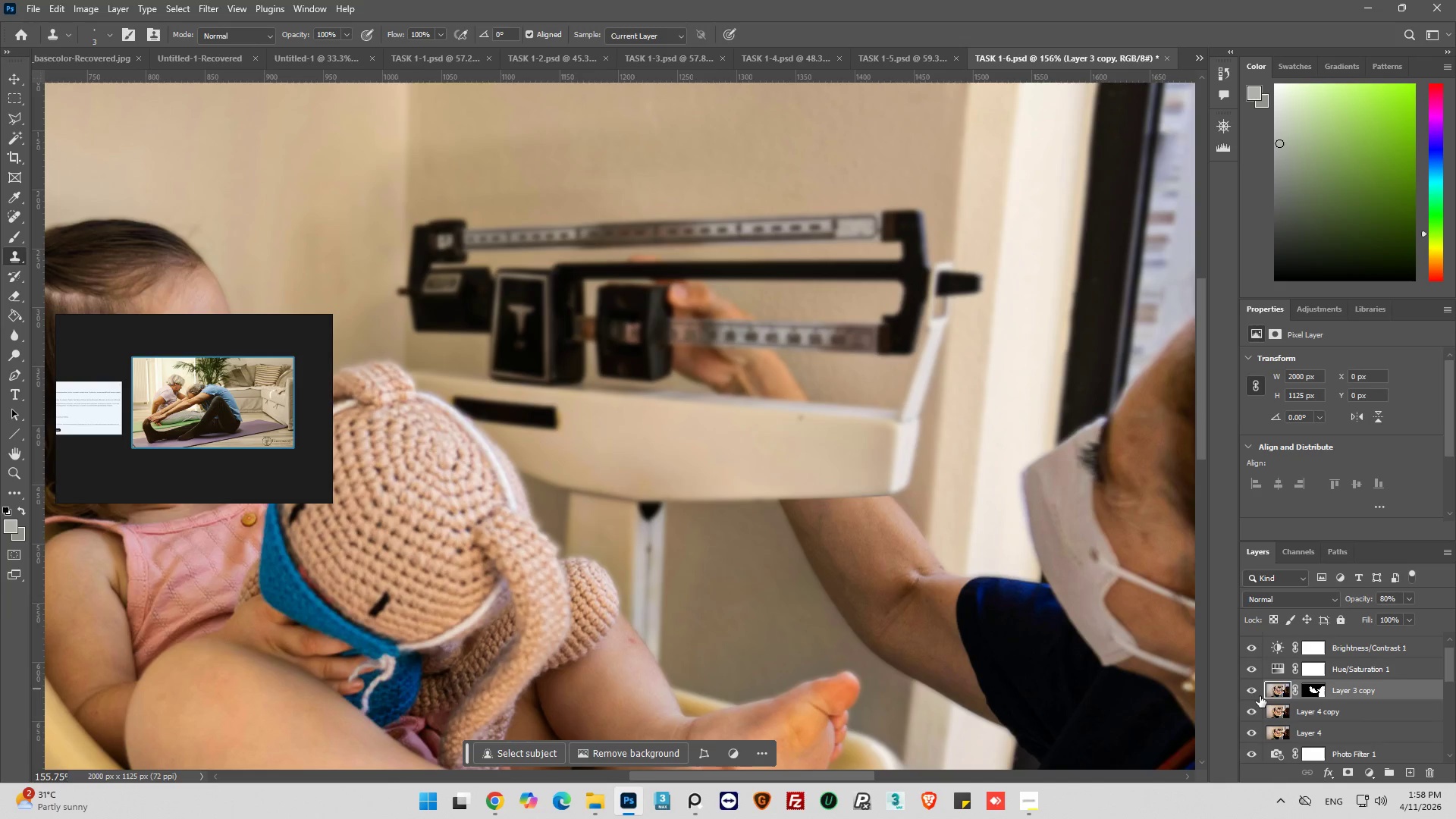 
left_click([1249, 690])
 